 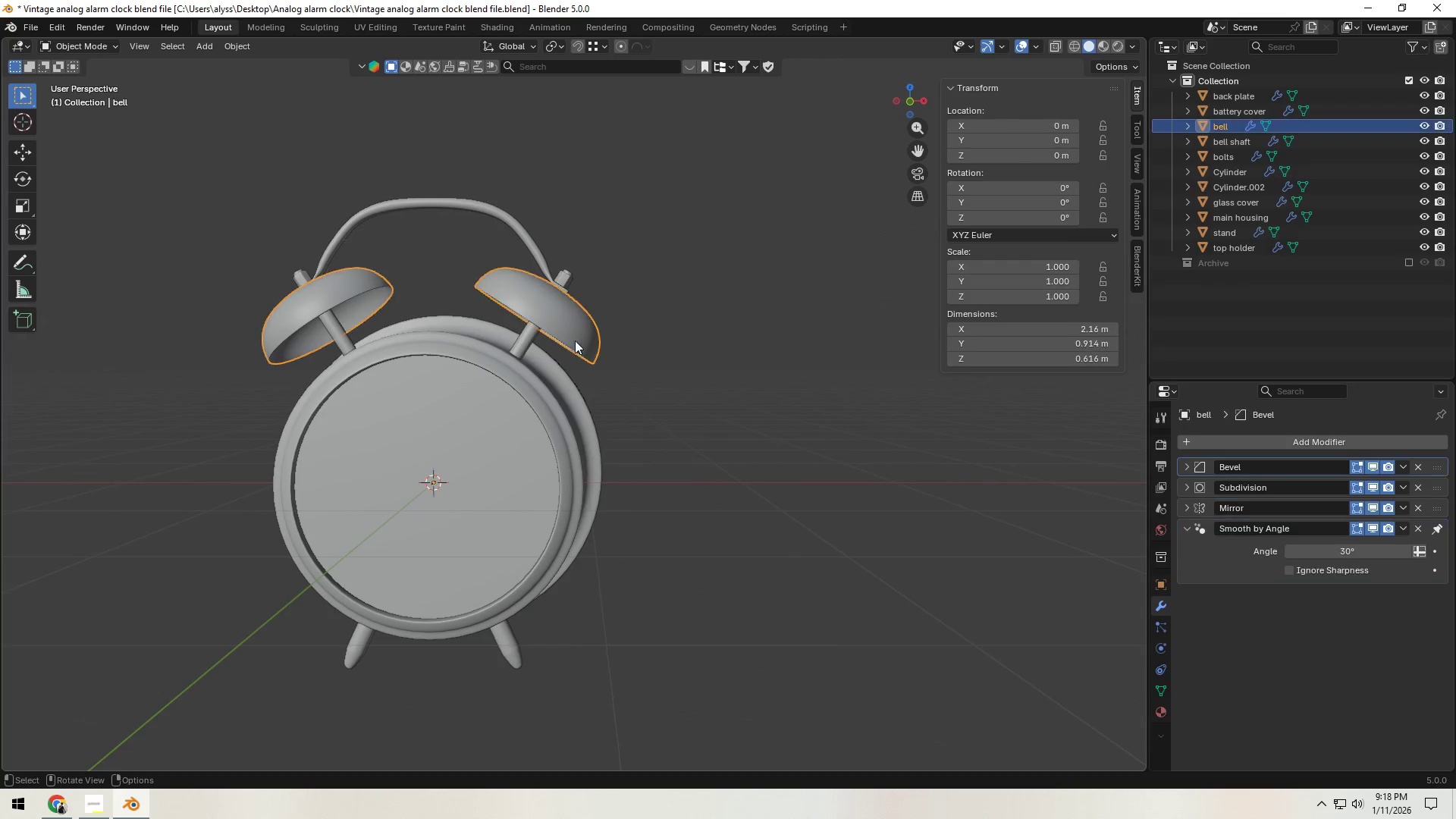 
key(Tab)
 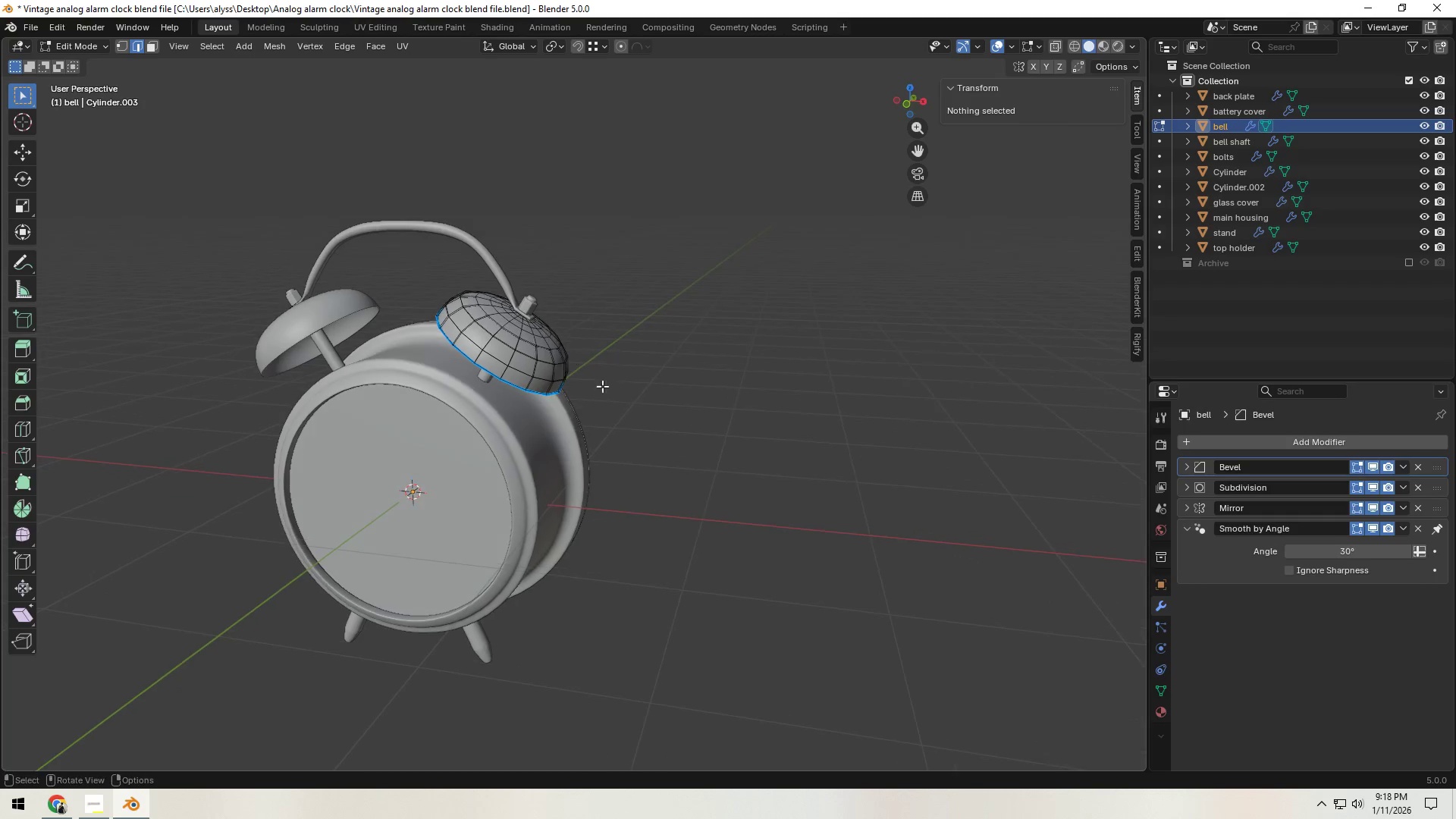 
hold_key(key=ShiftLeft, duration=0.59)
 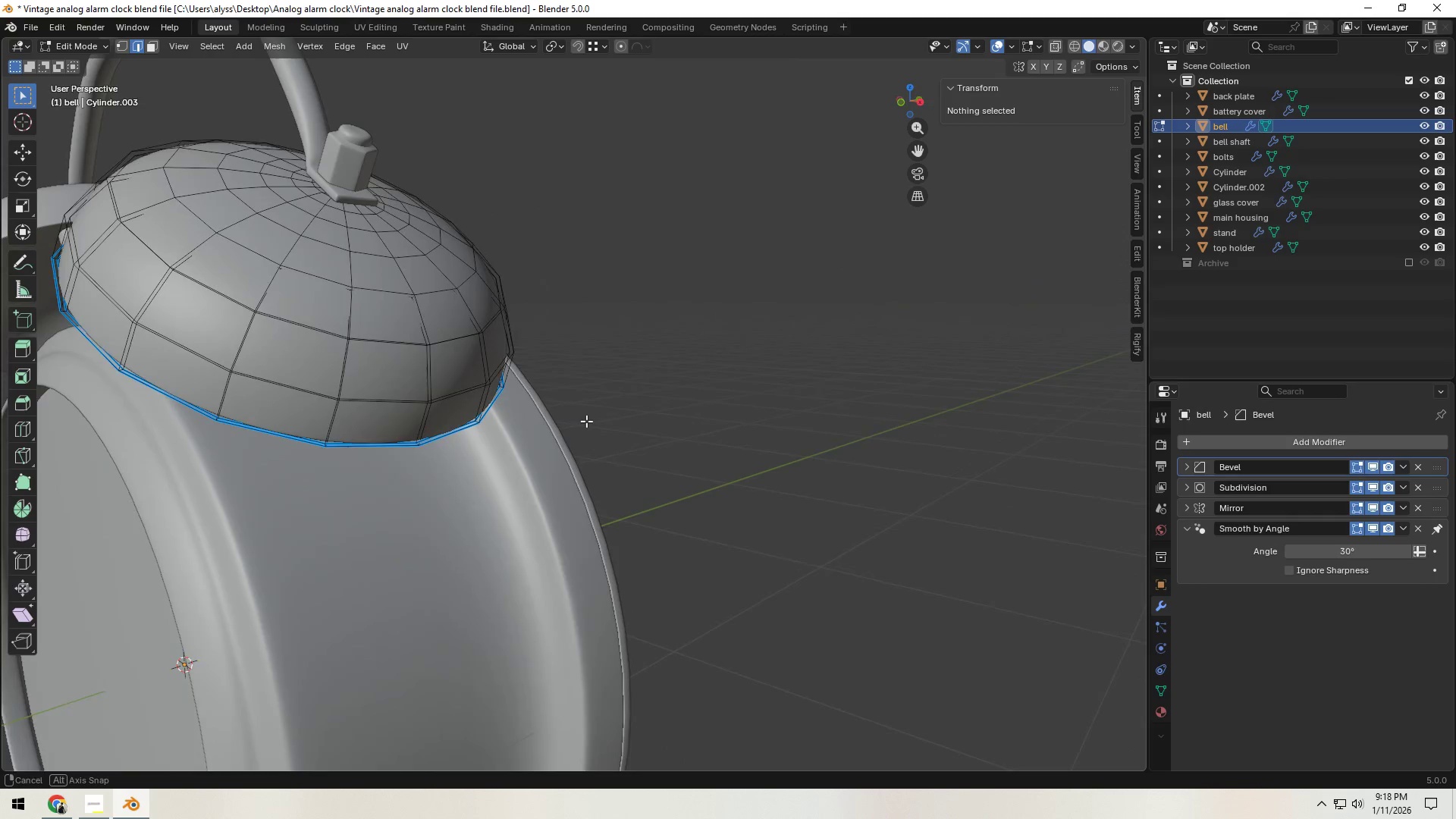 
scroll: coordinate [581, 399], scroll_direction: up, amount: 5.0
 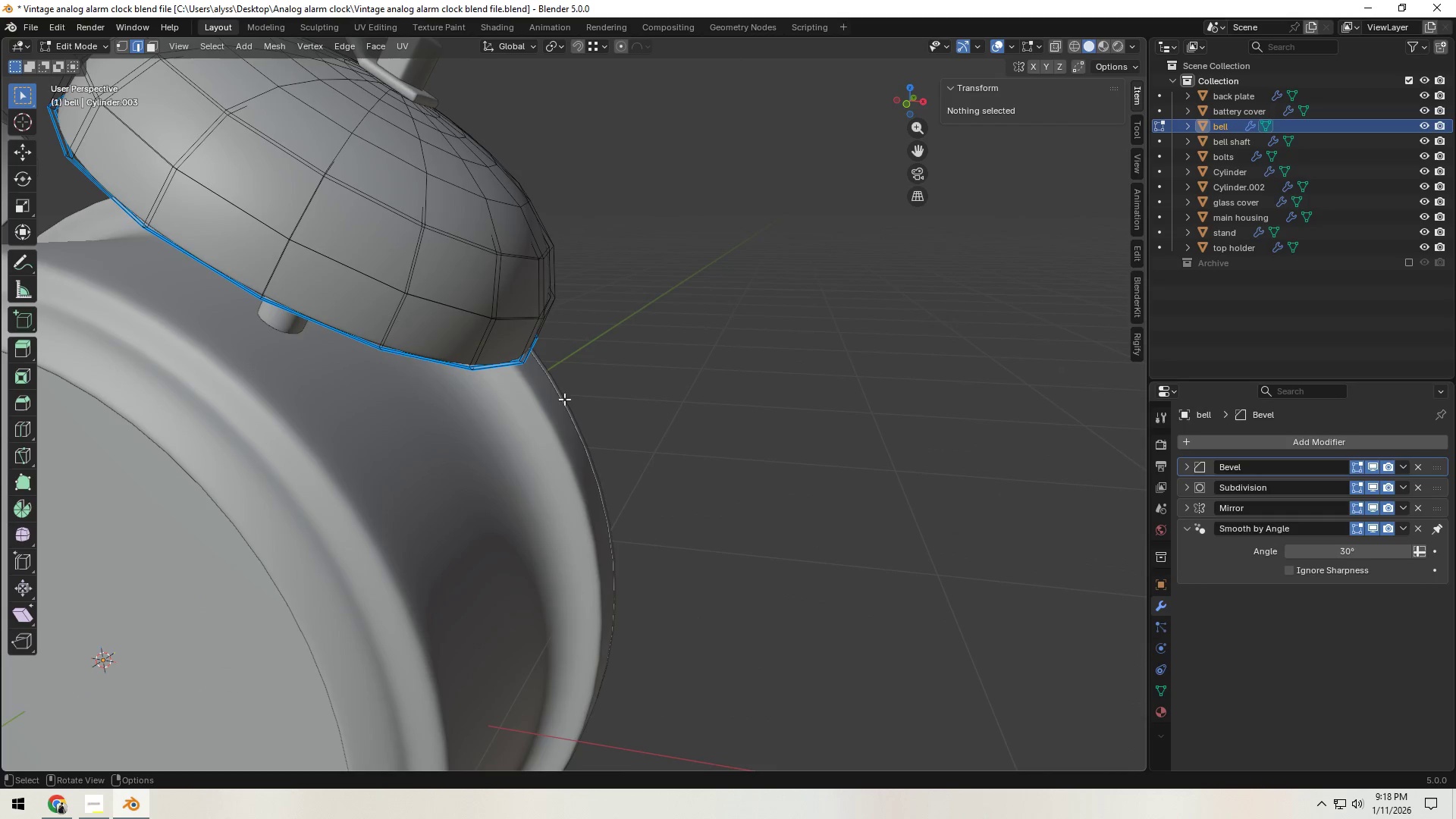 
hold_key(key=ShiftLeft, duration=0.5)
 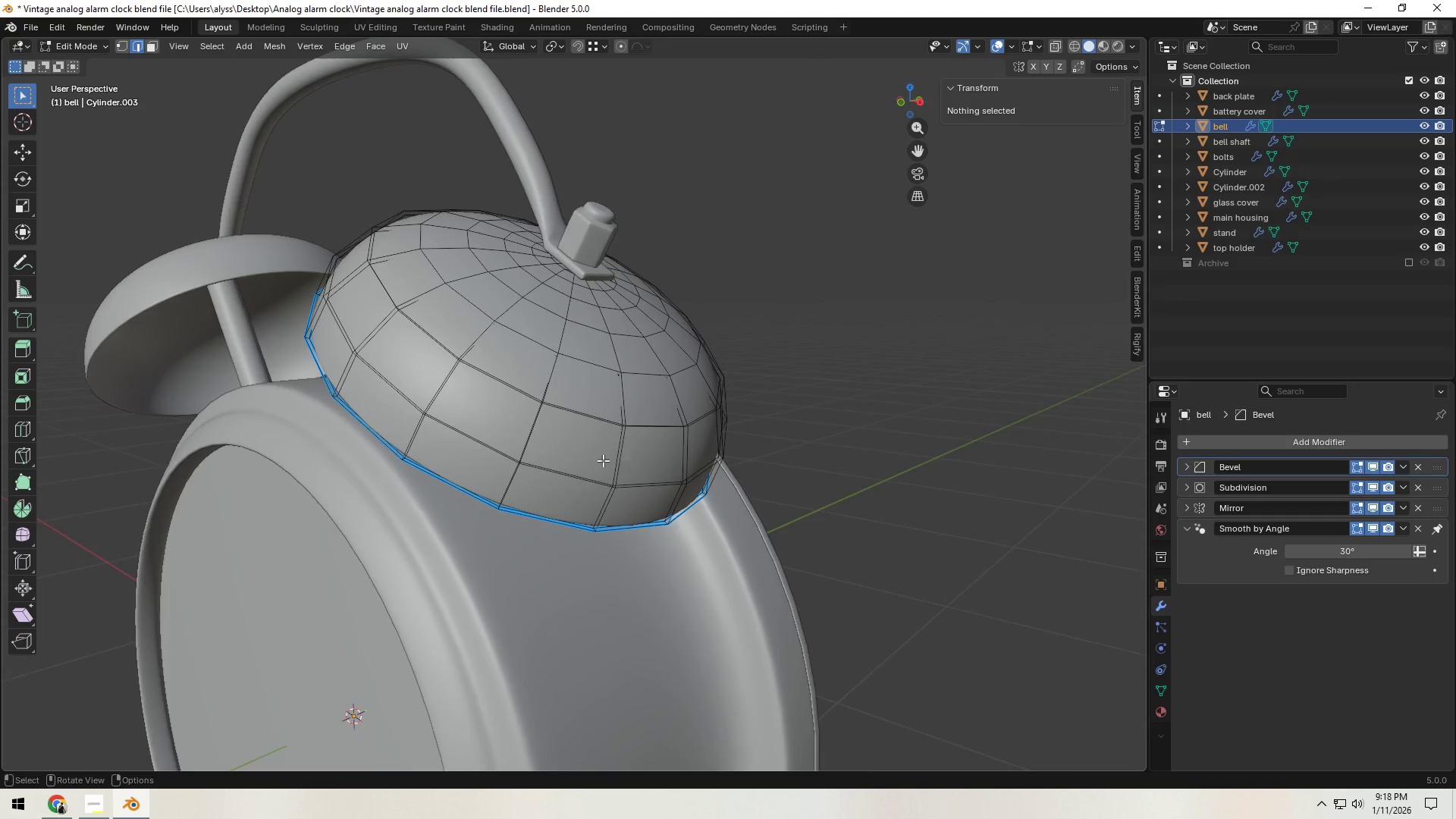 
scroll: coordinate [598, 460], scroll_direction: up, amount: 3.0
 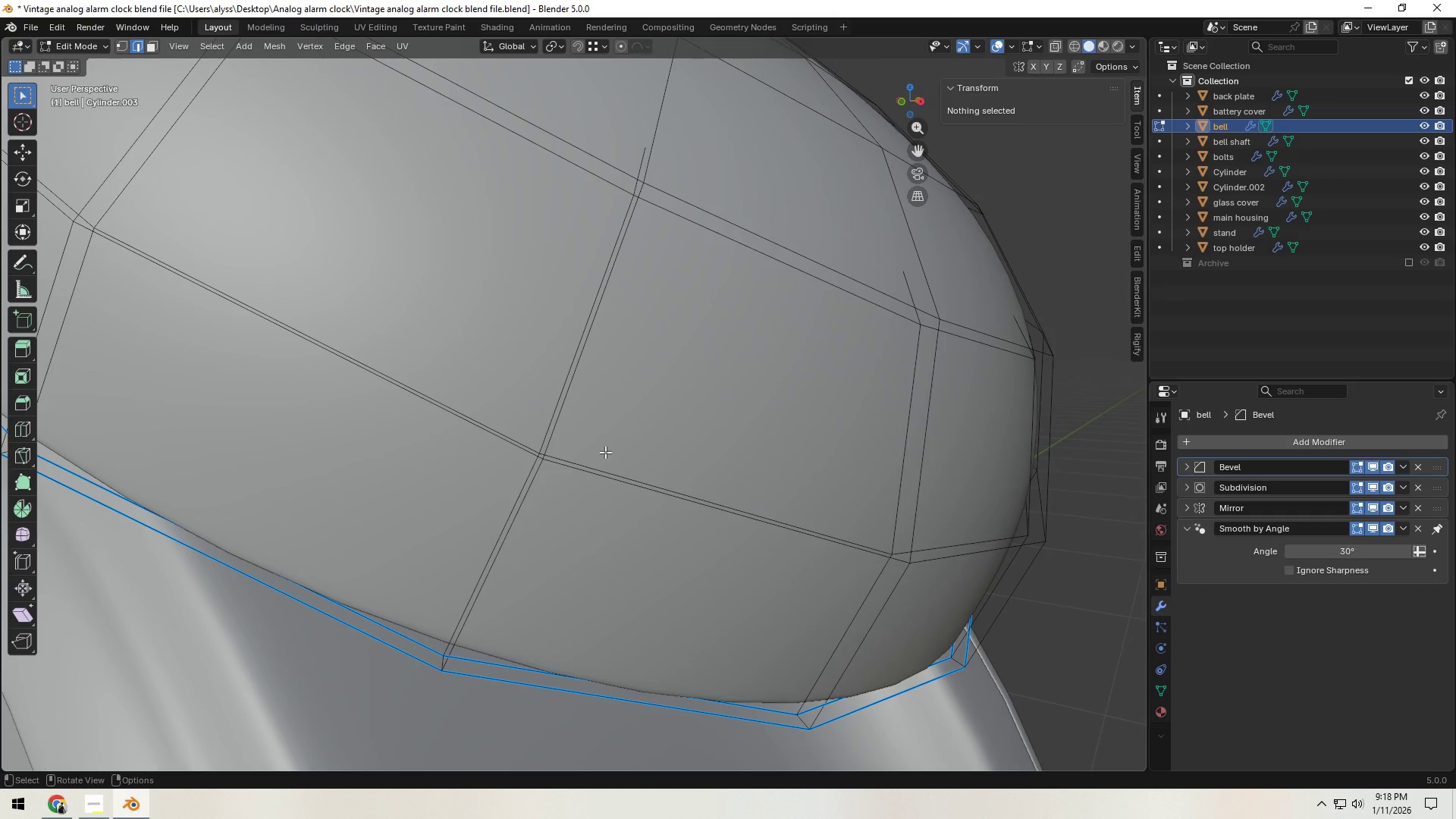 
scroll: coordinate [606, 450], scroll_direction: down, amount: 3.0
 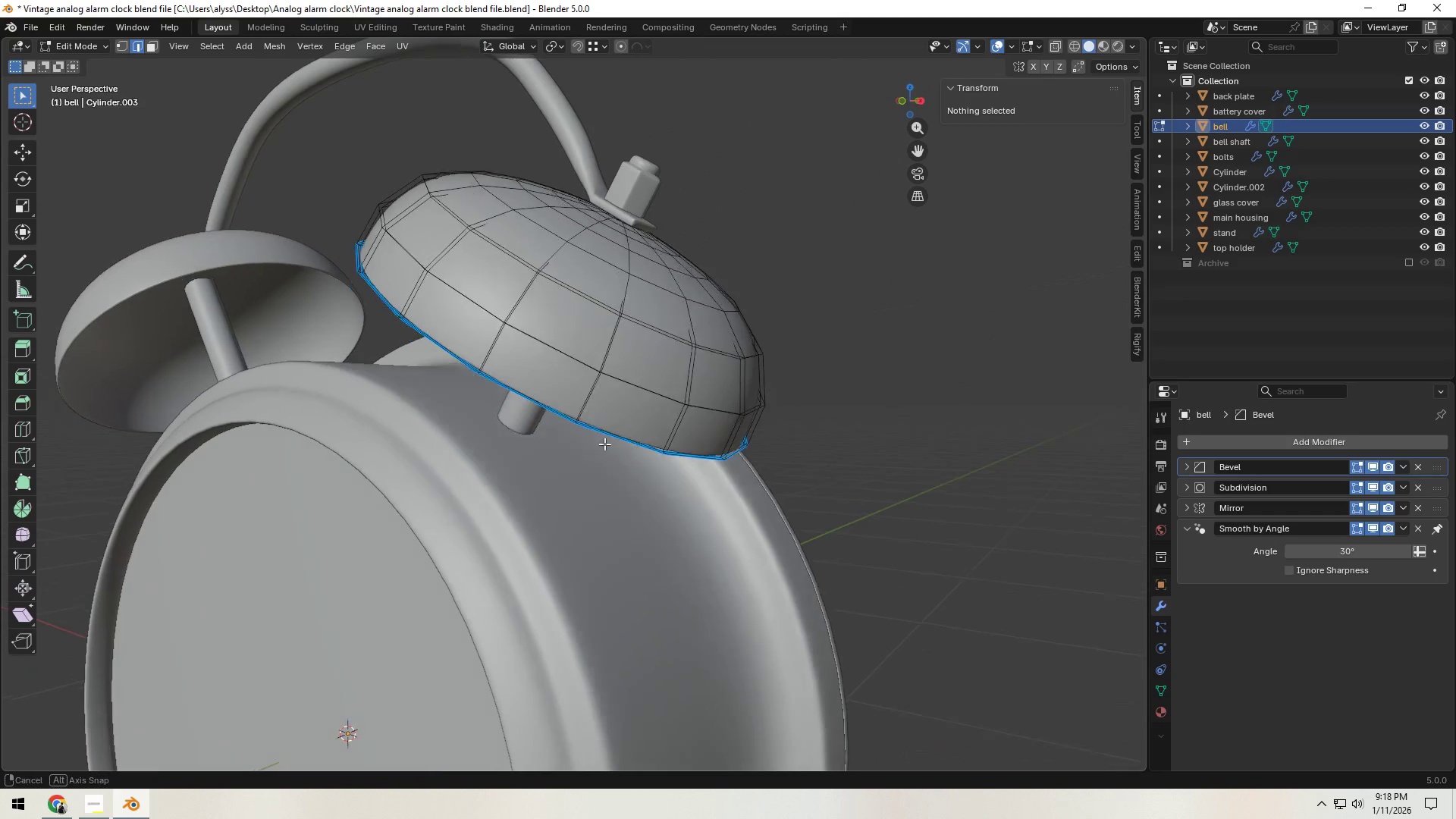 
hold_key(key=ShiftLeft, duration=0.41)
 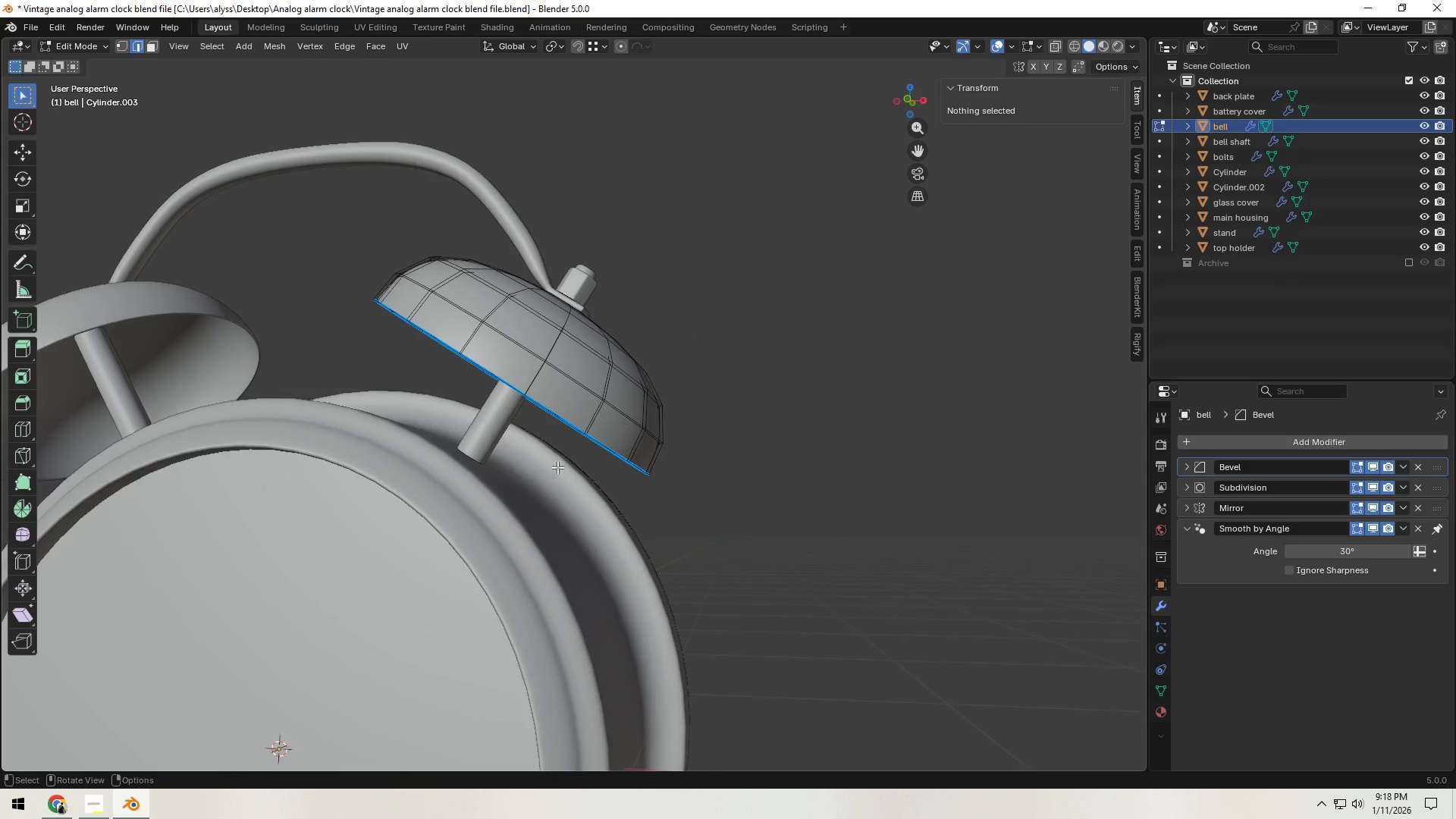 
scroll: coordinate [641, 438], scroll_direction: down, amount: 1.0
 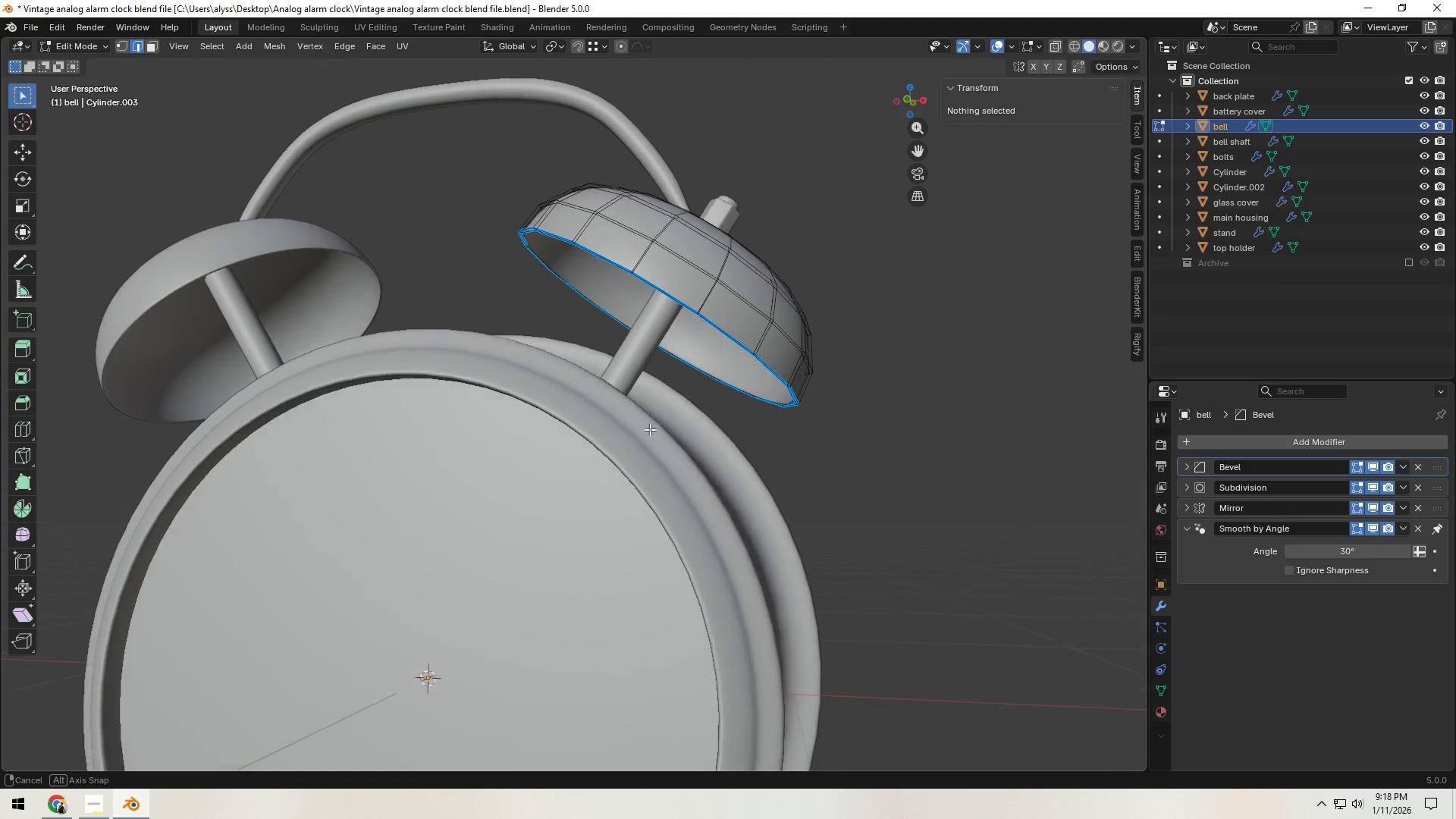 
scroll: coordinate [557, 466], scroll_direction: up, amount: 2.0
 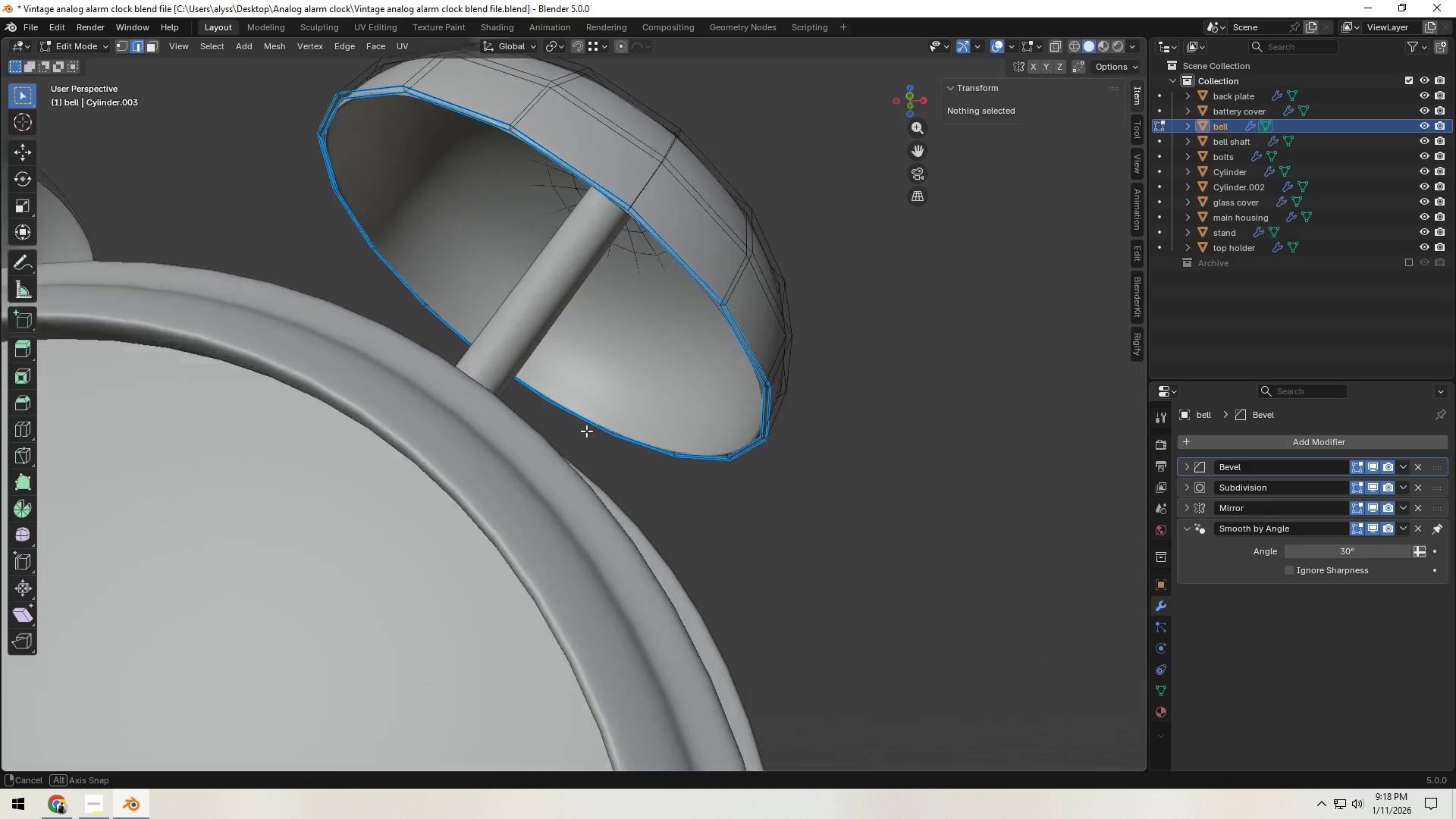 
key(Shift+ShiftLeft)
 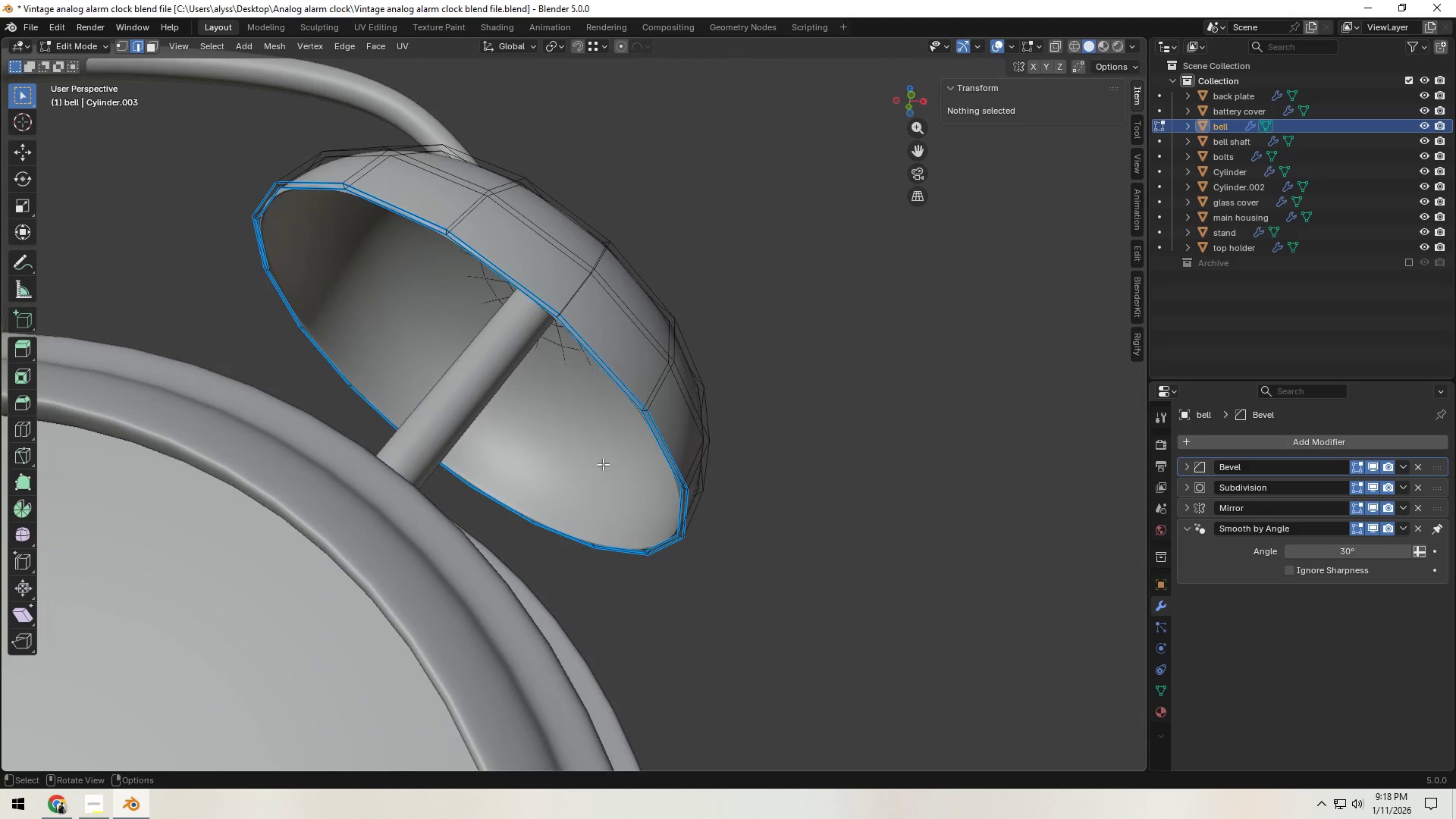 
scroll: coordinate [610, 463], scroll_direction: up, amount: 1.0
 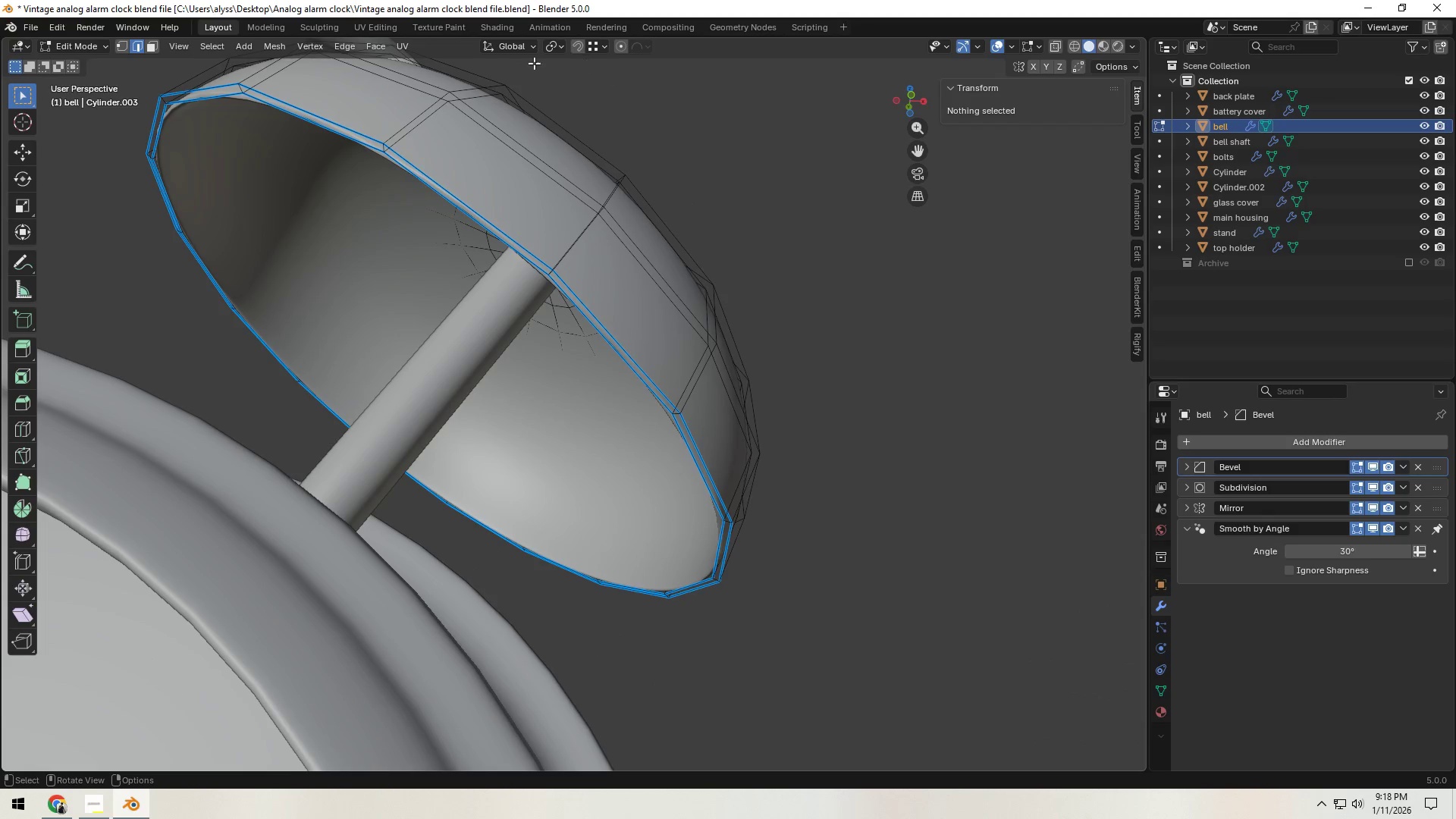 
left_click([529, 50])
 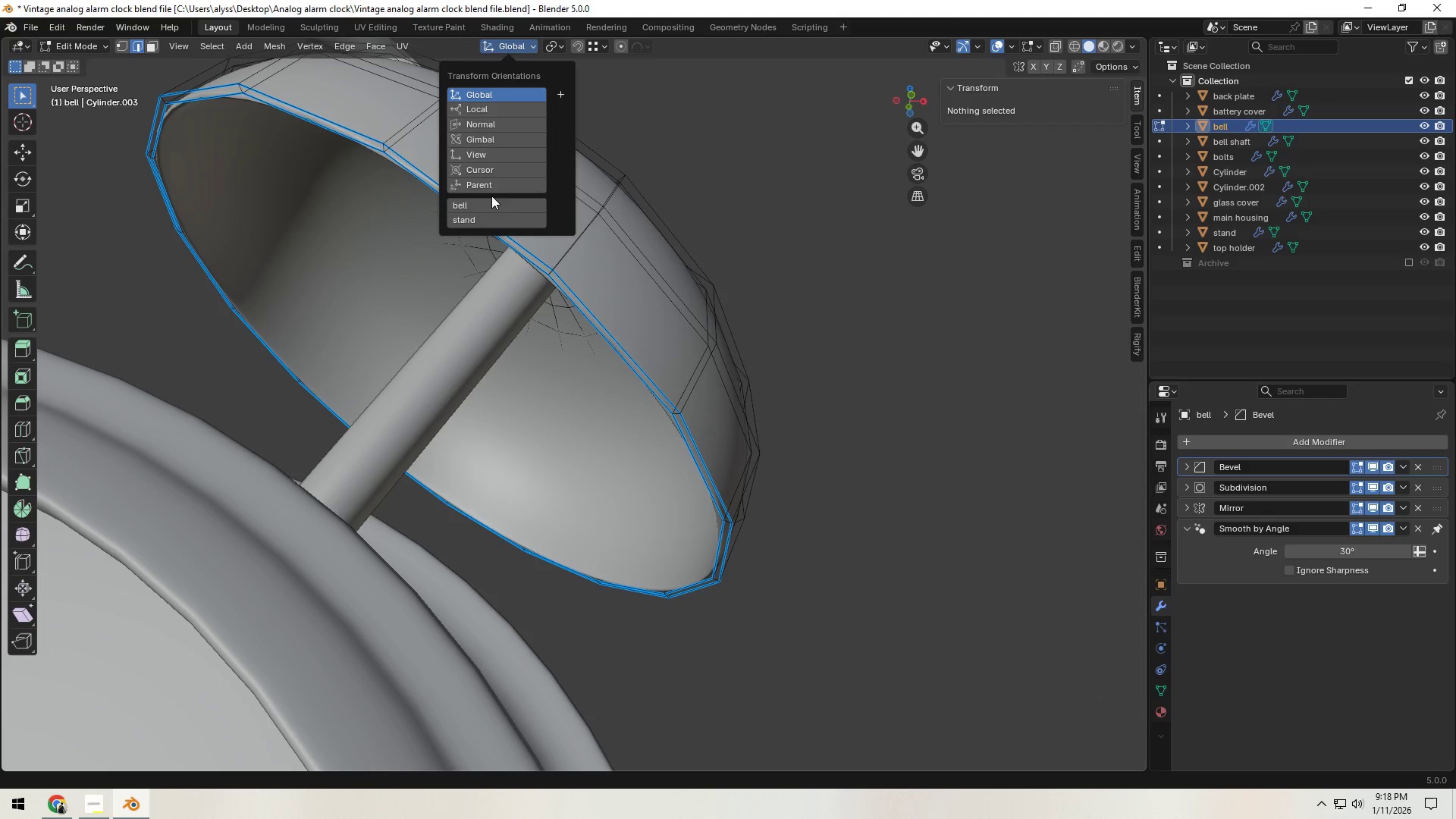 
left_click([489, 201])
 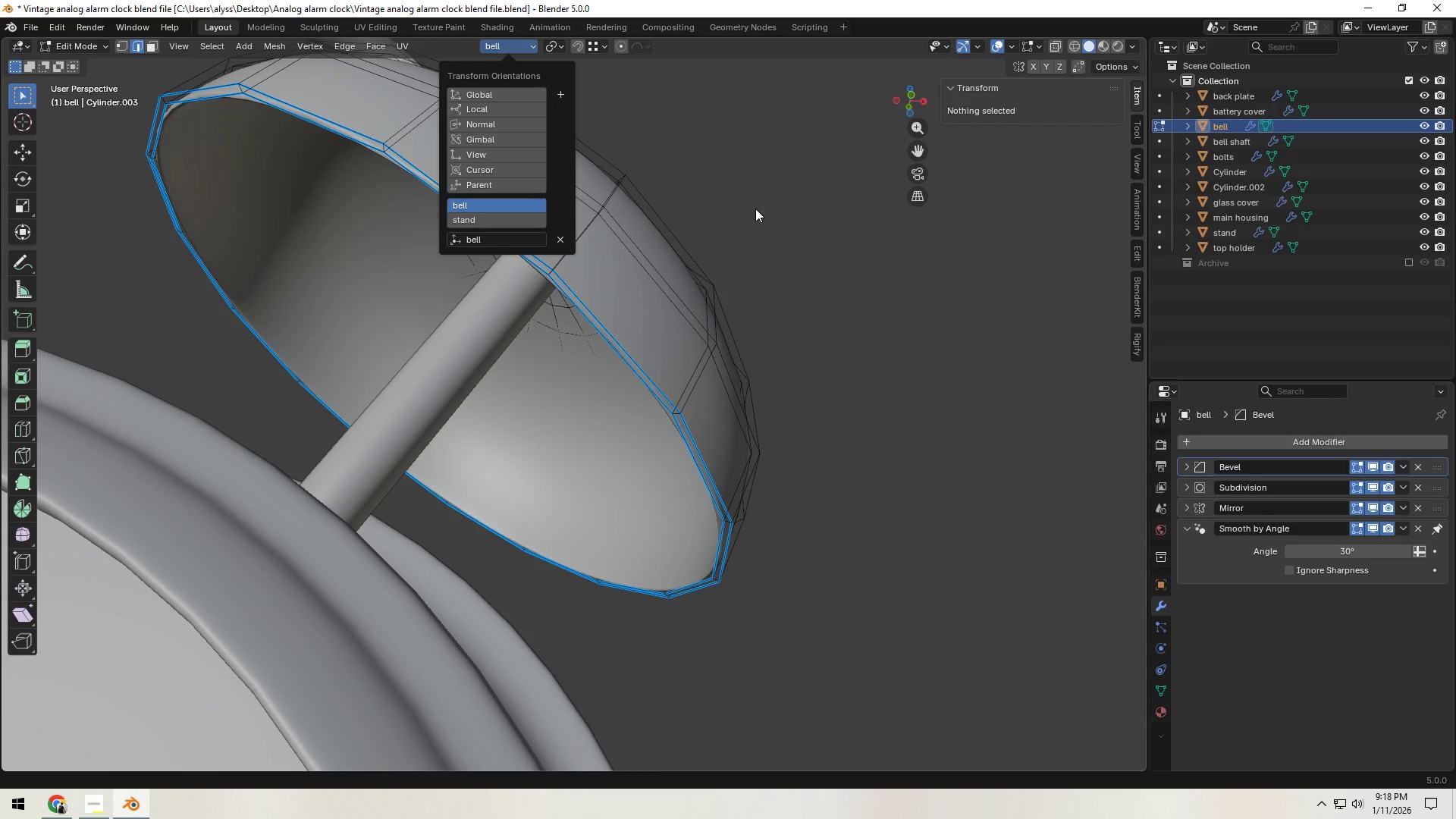 
left_click([767, 199])
 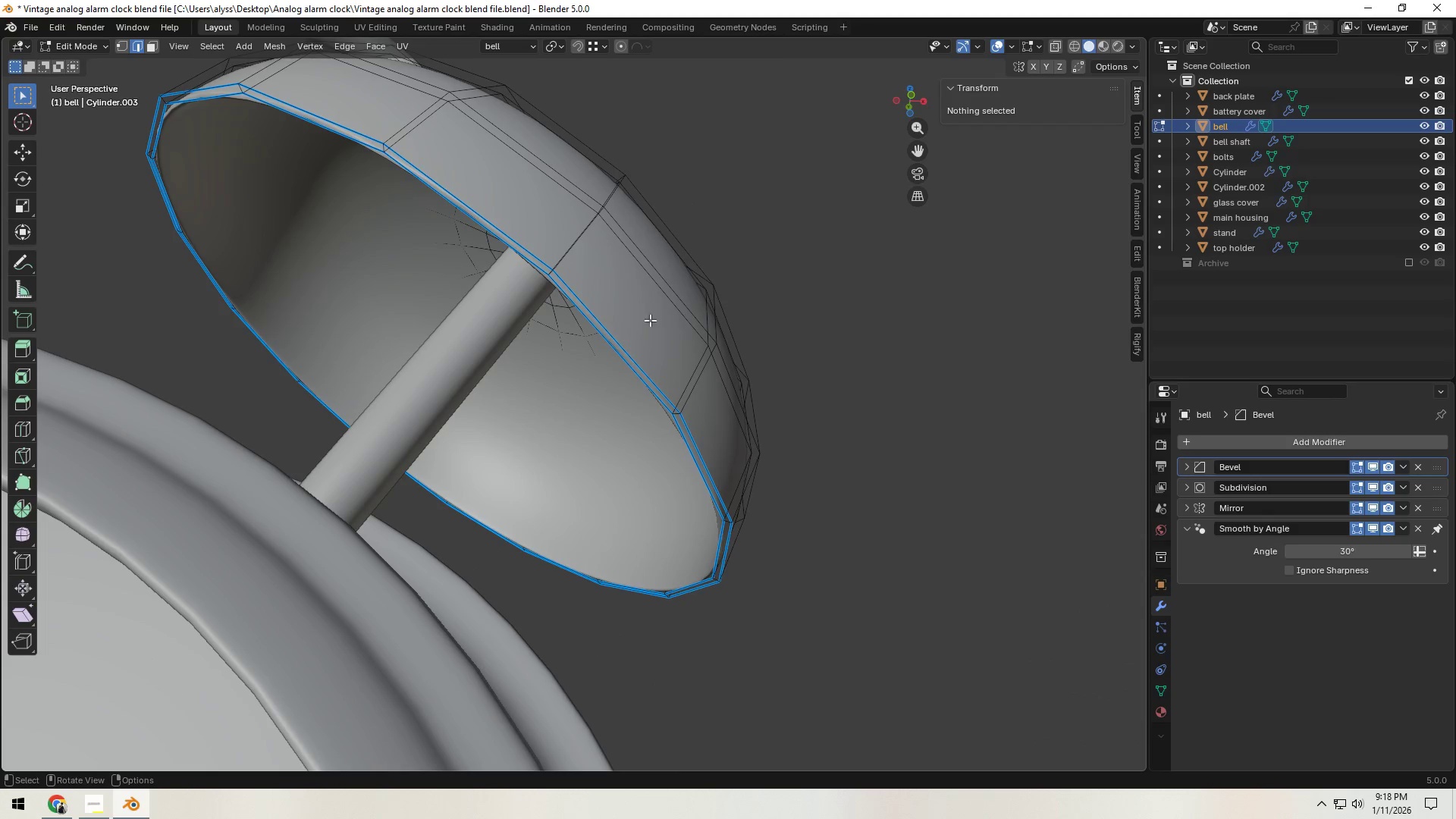 
key(3)
 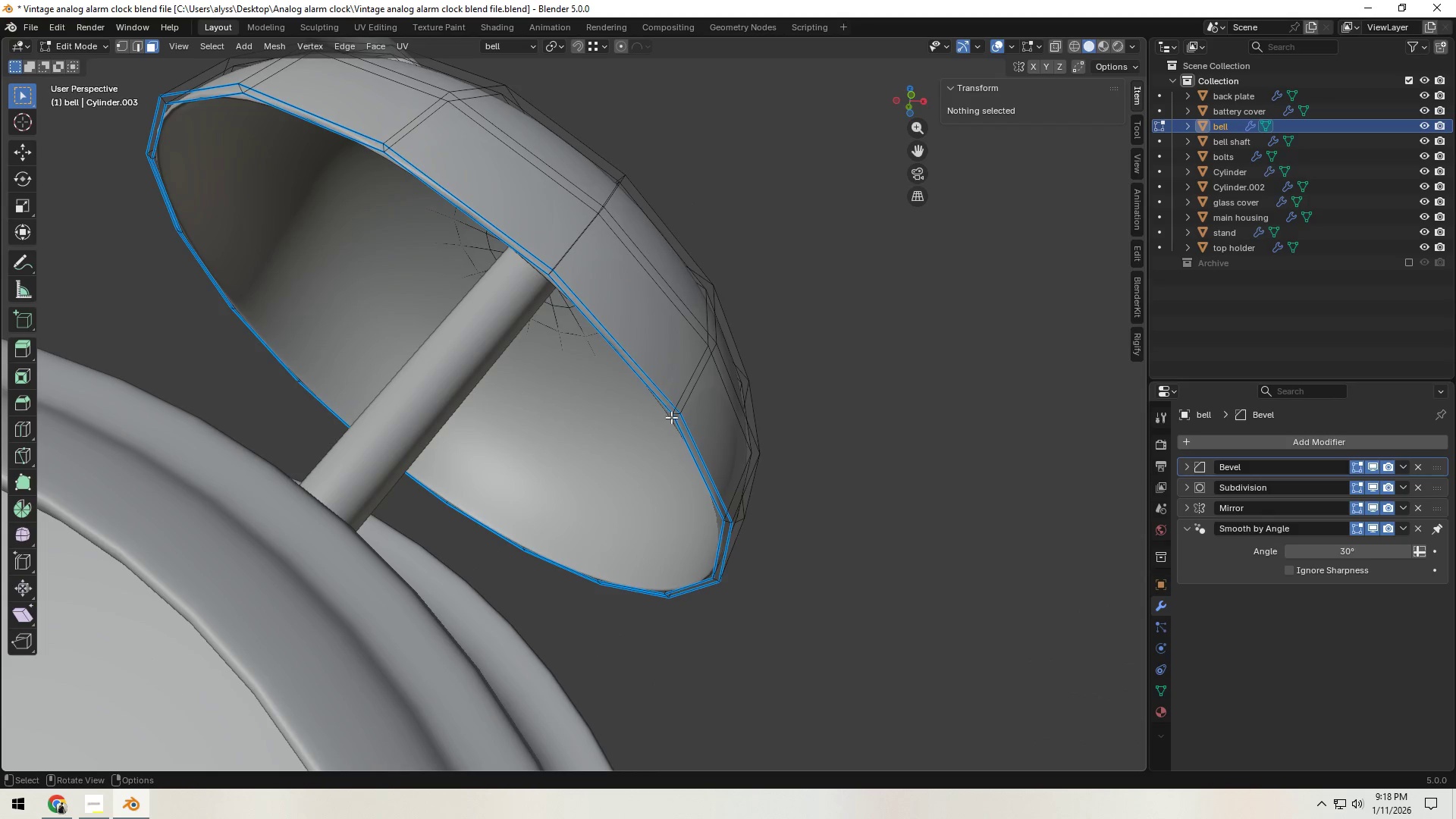 
hold_key(key=ControlLeft, duration=1.5)
left_click([673, 412])
 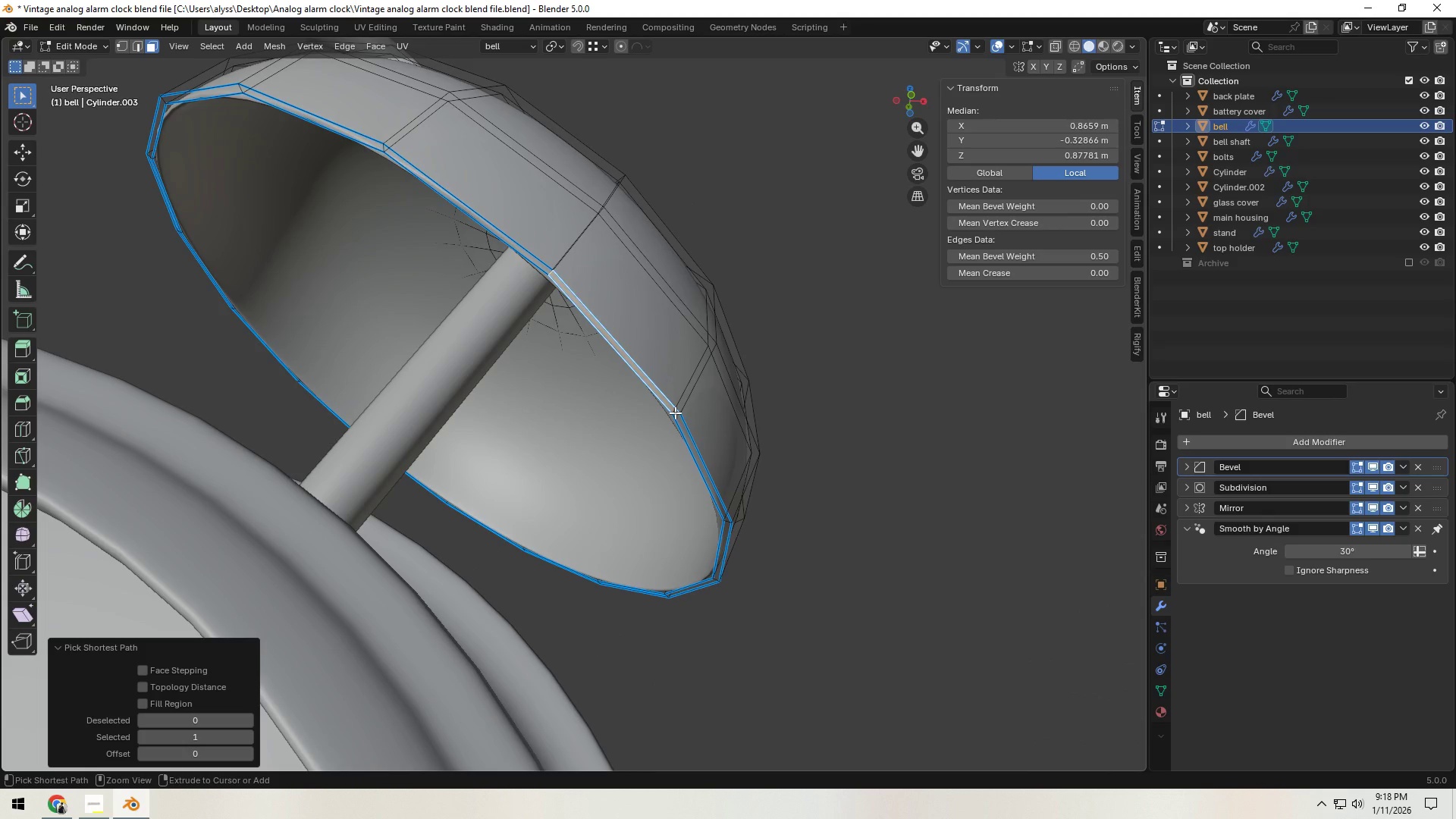 
left_click([675, 413])
 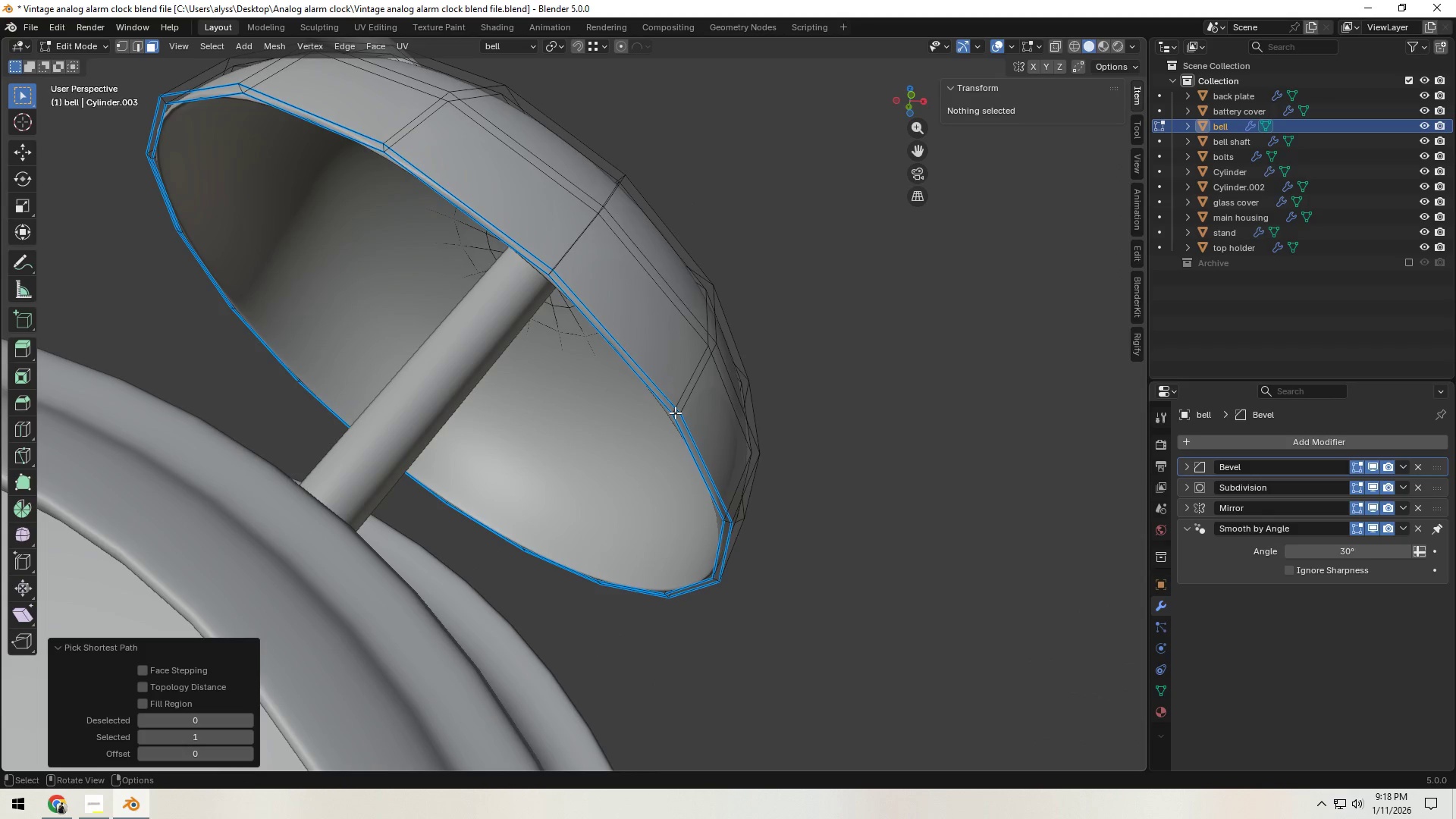 
hold_key(key=AltLeft, duration=0.53)
left_click([675, 413])
 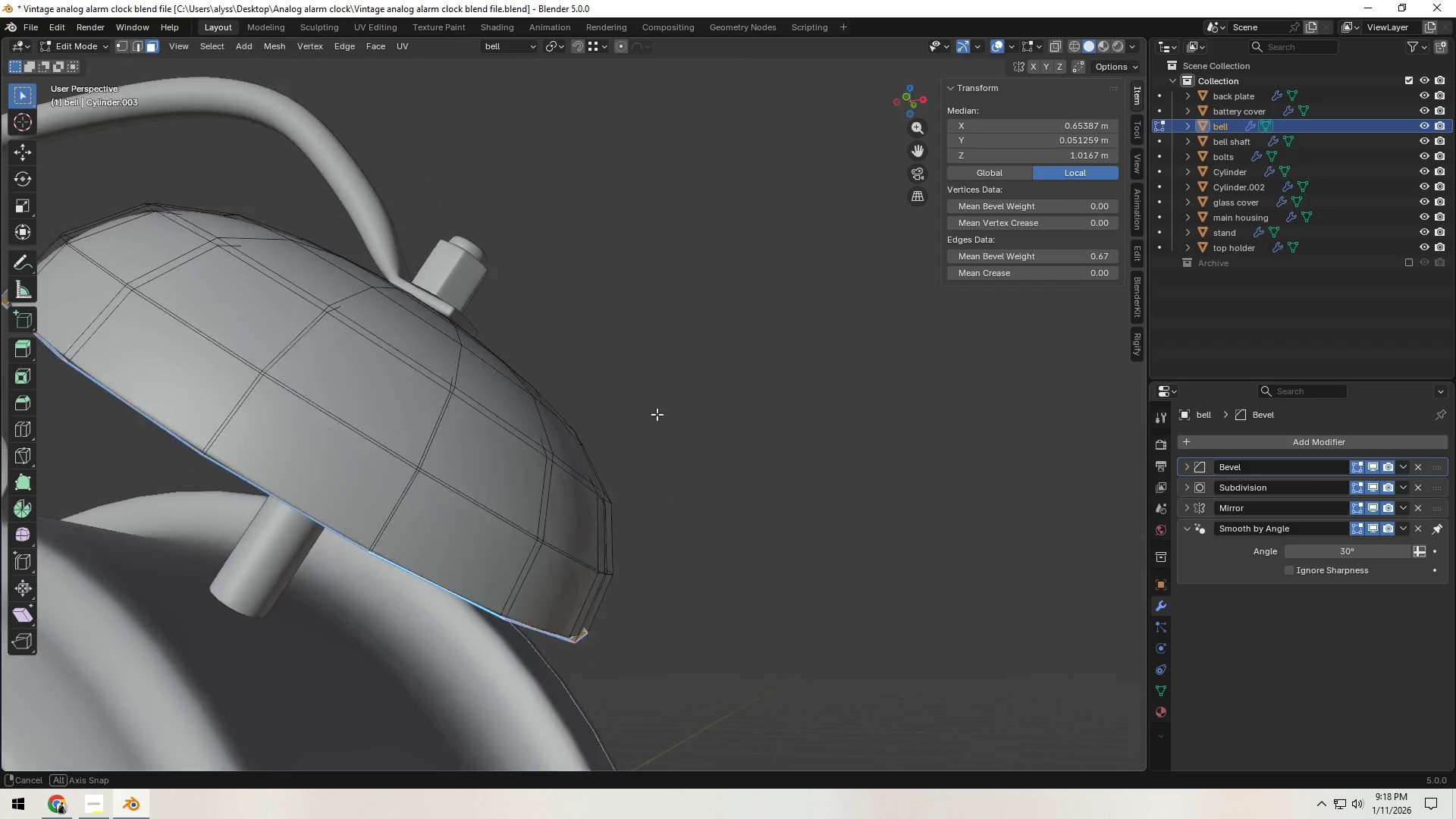 
type(gz)
 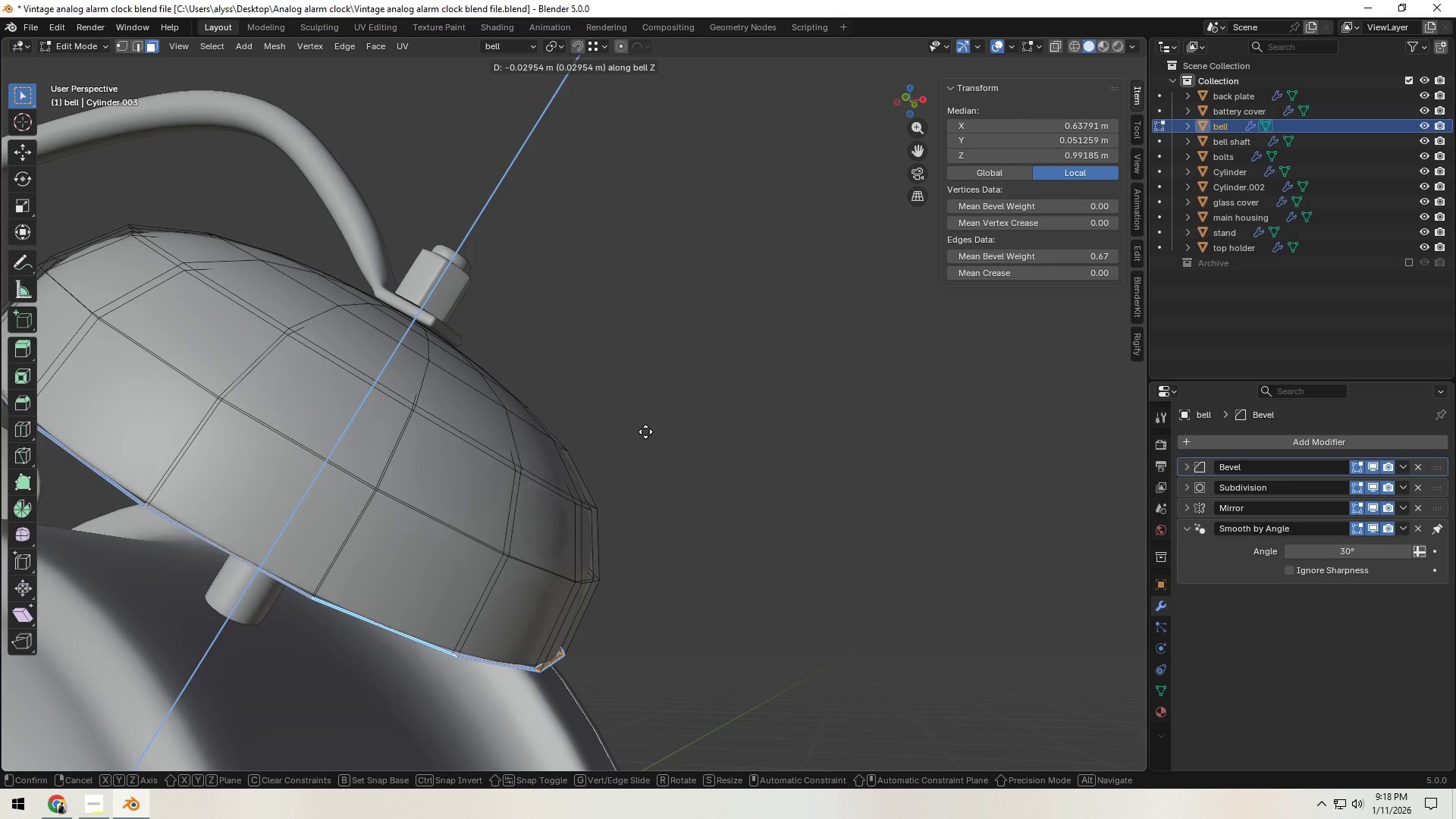 
left_click([642, 435])
 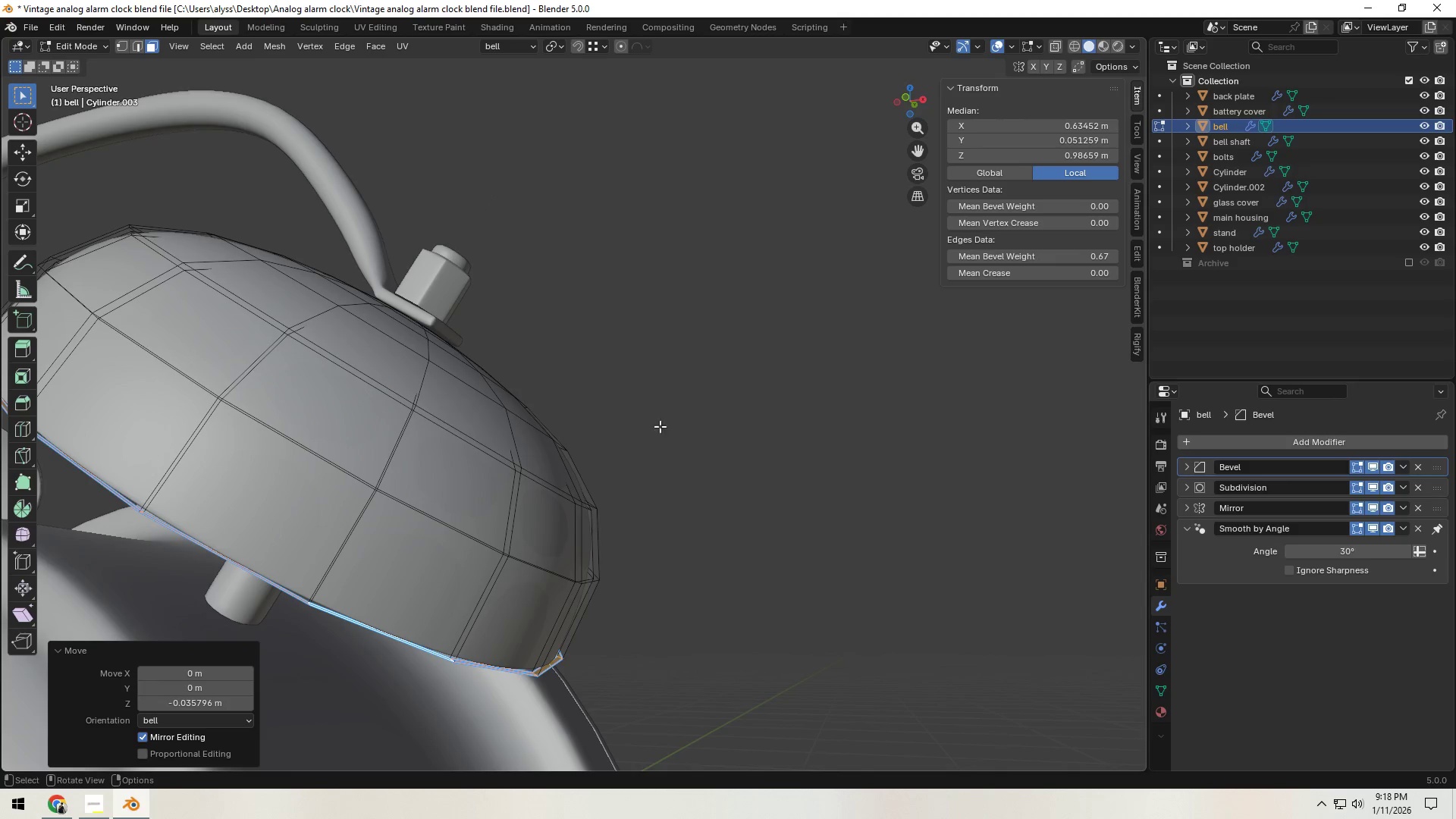 
double_click([694, 418])
 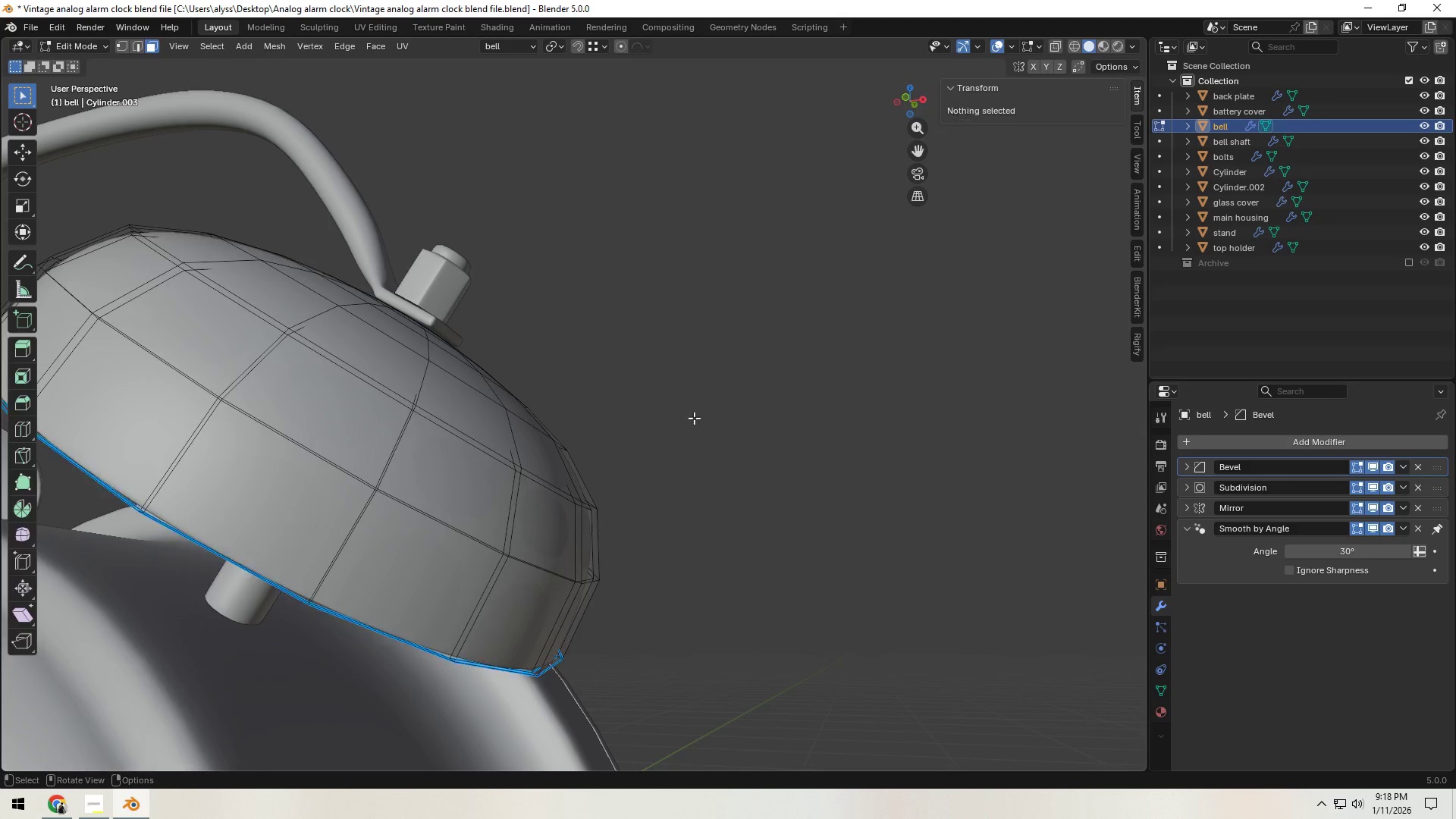 
key(Tab)
 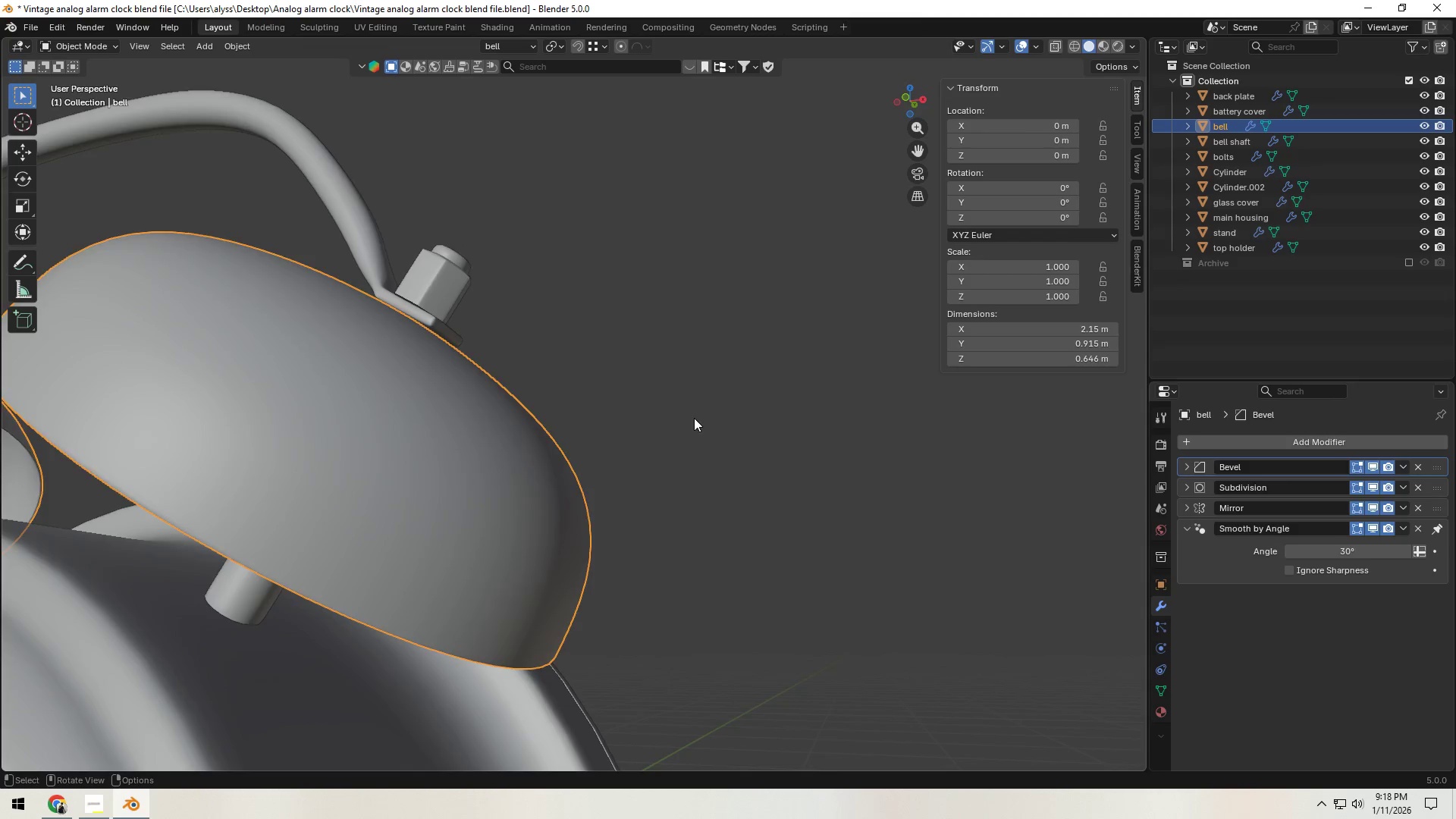 
scroll: coordinate [691, 419], scroll_direction: down, amount: 6.0
 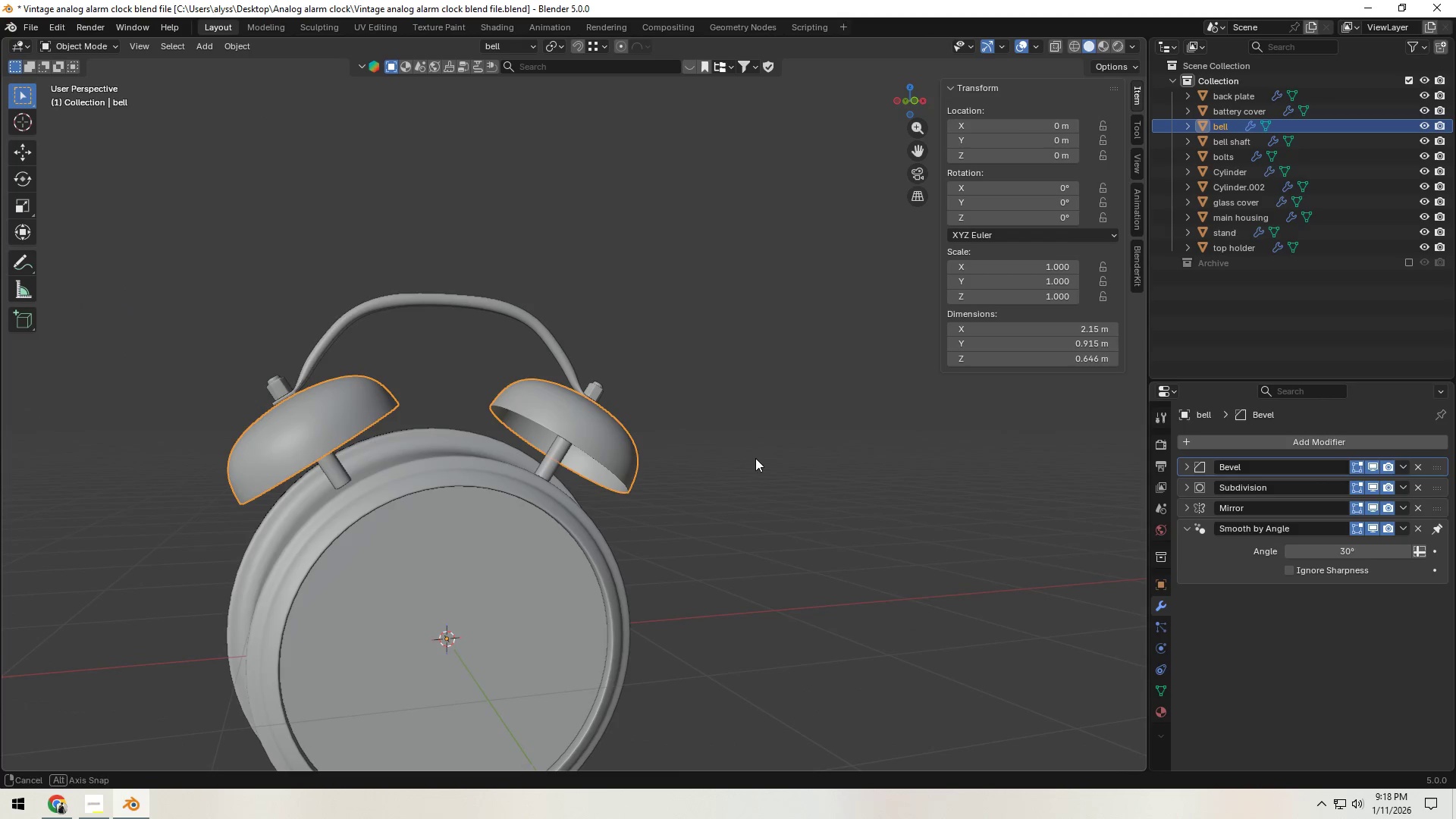 
left_click([755, 458])
 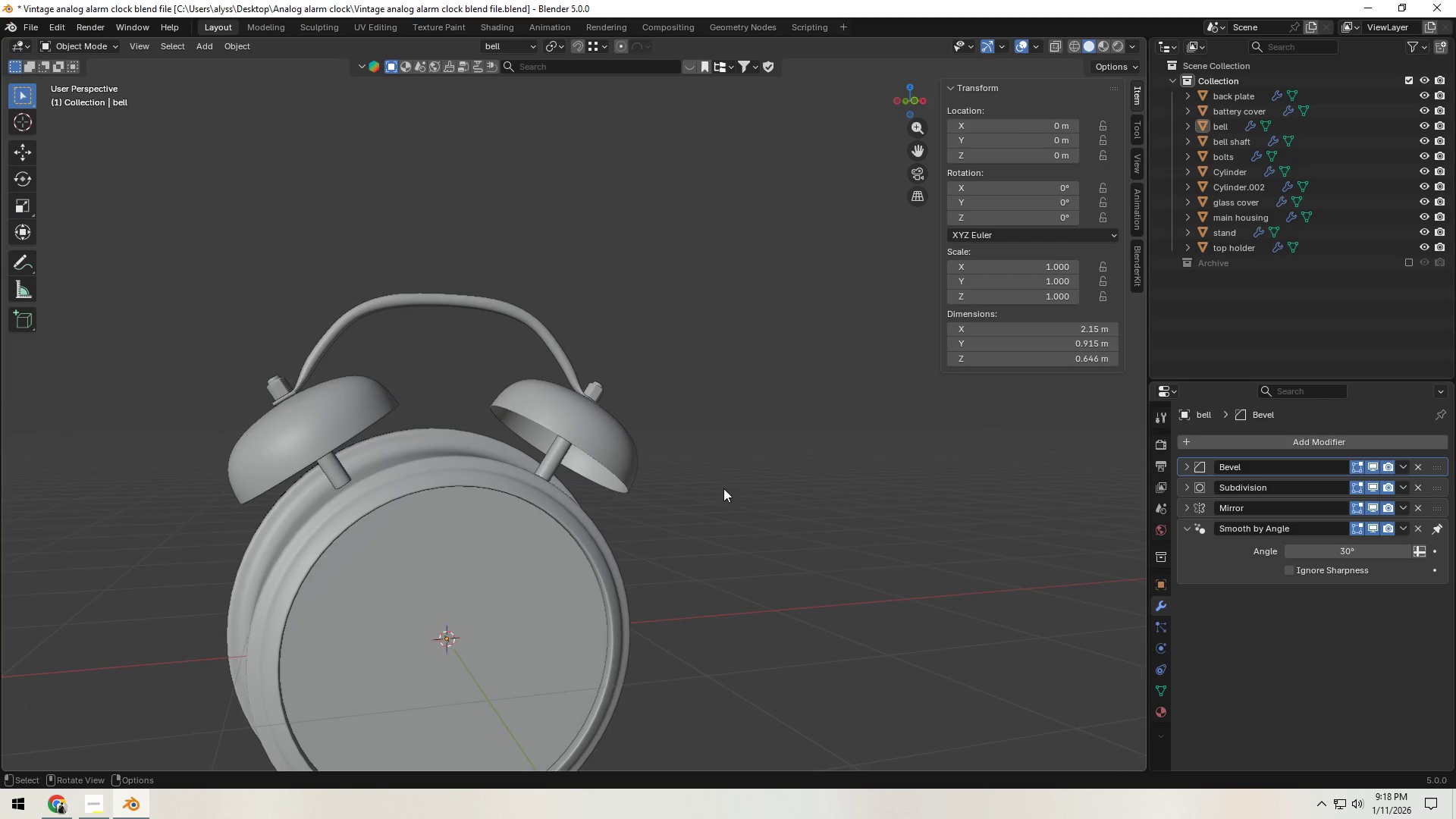 
key(Control+S)
 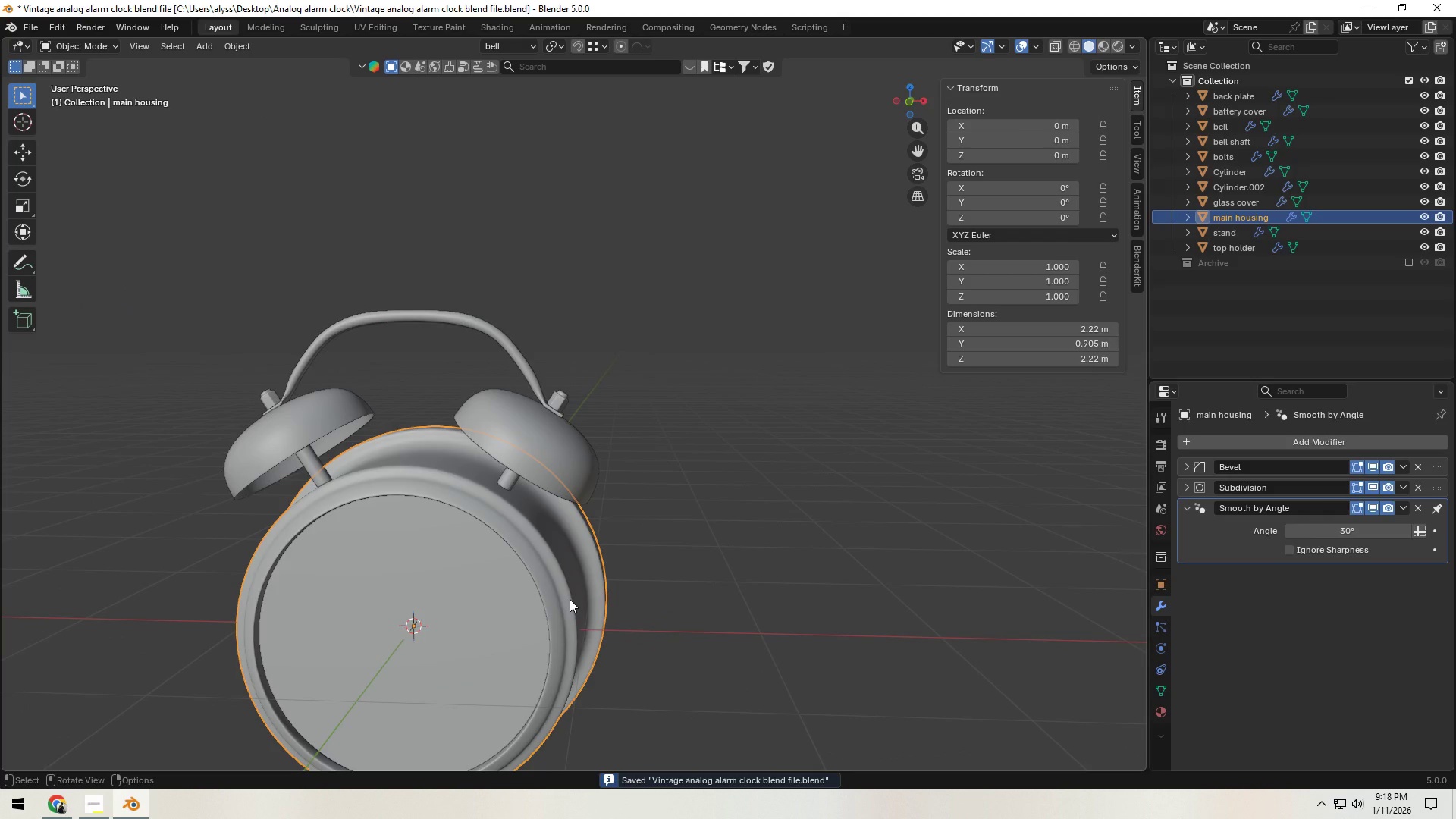 
key(Shift+ShiftLeft)
 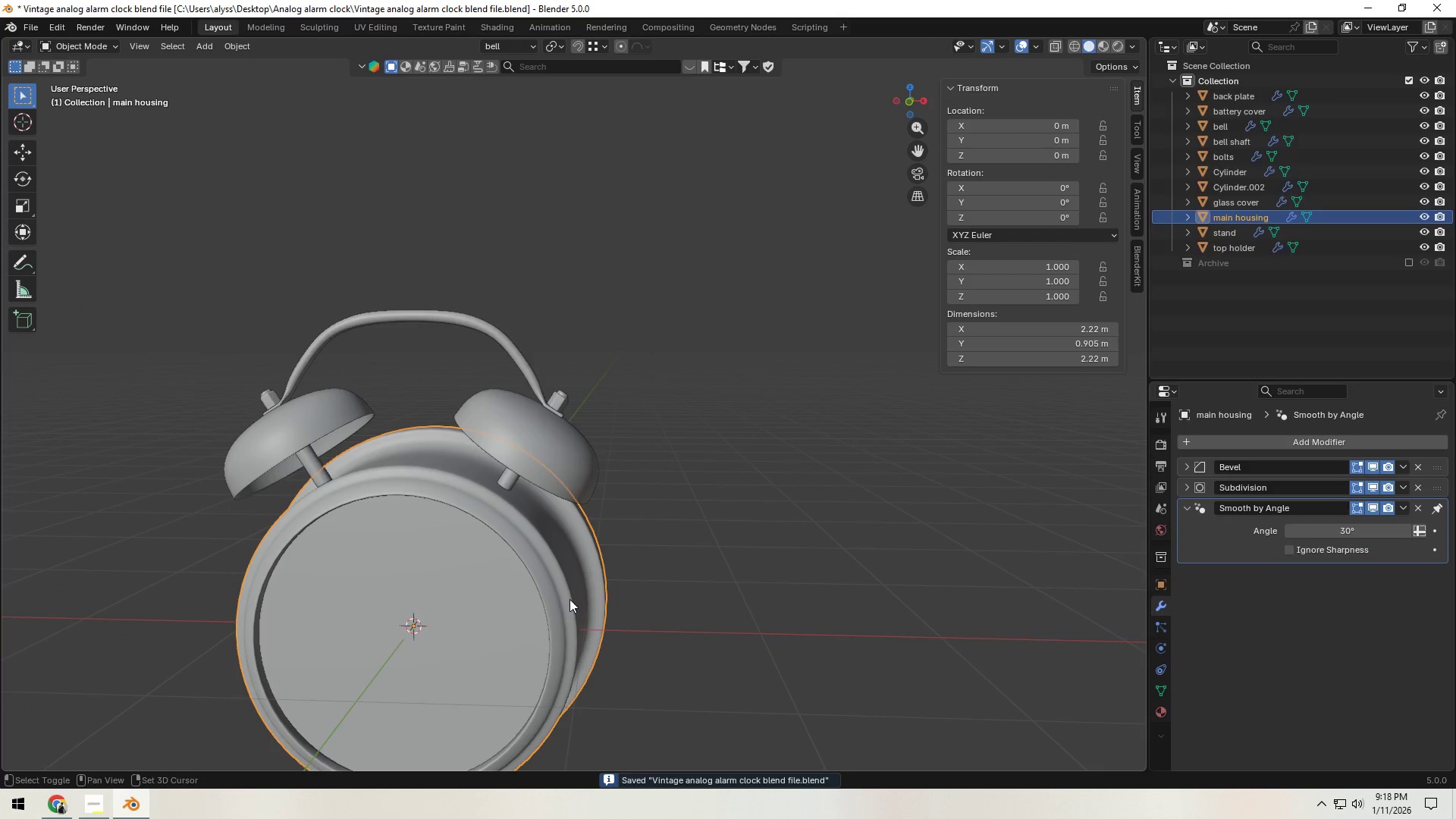 
key(Shift+H)
 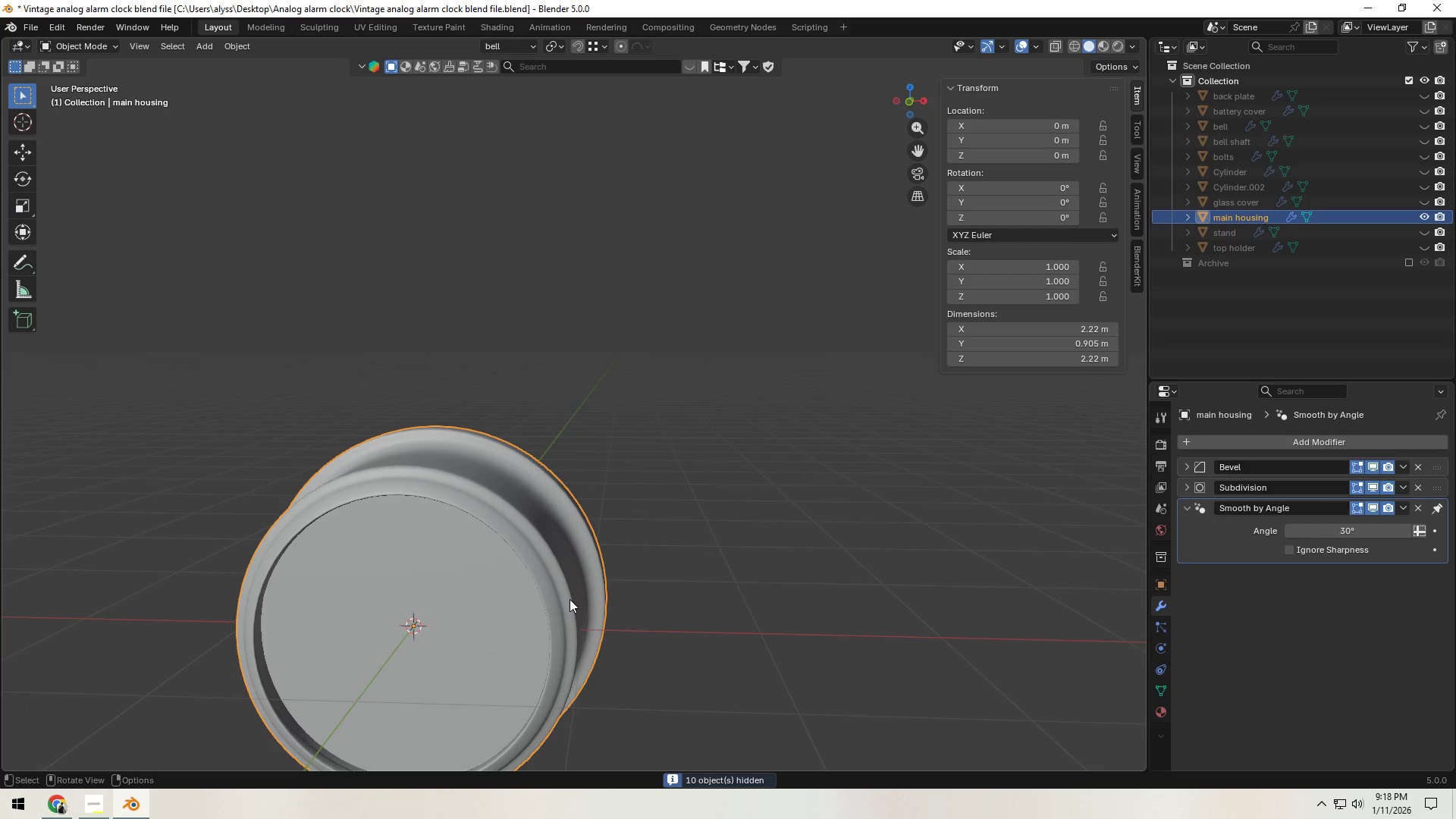 
key(Tab)
 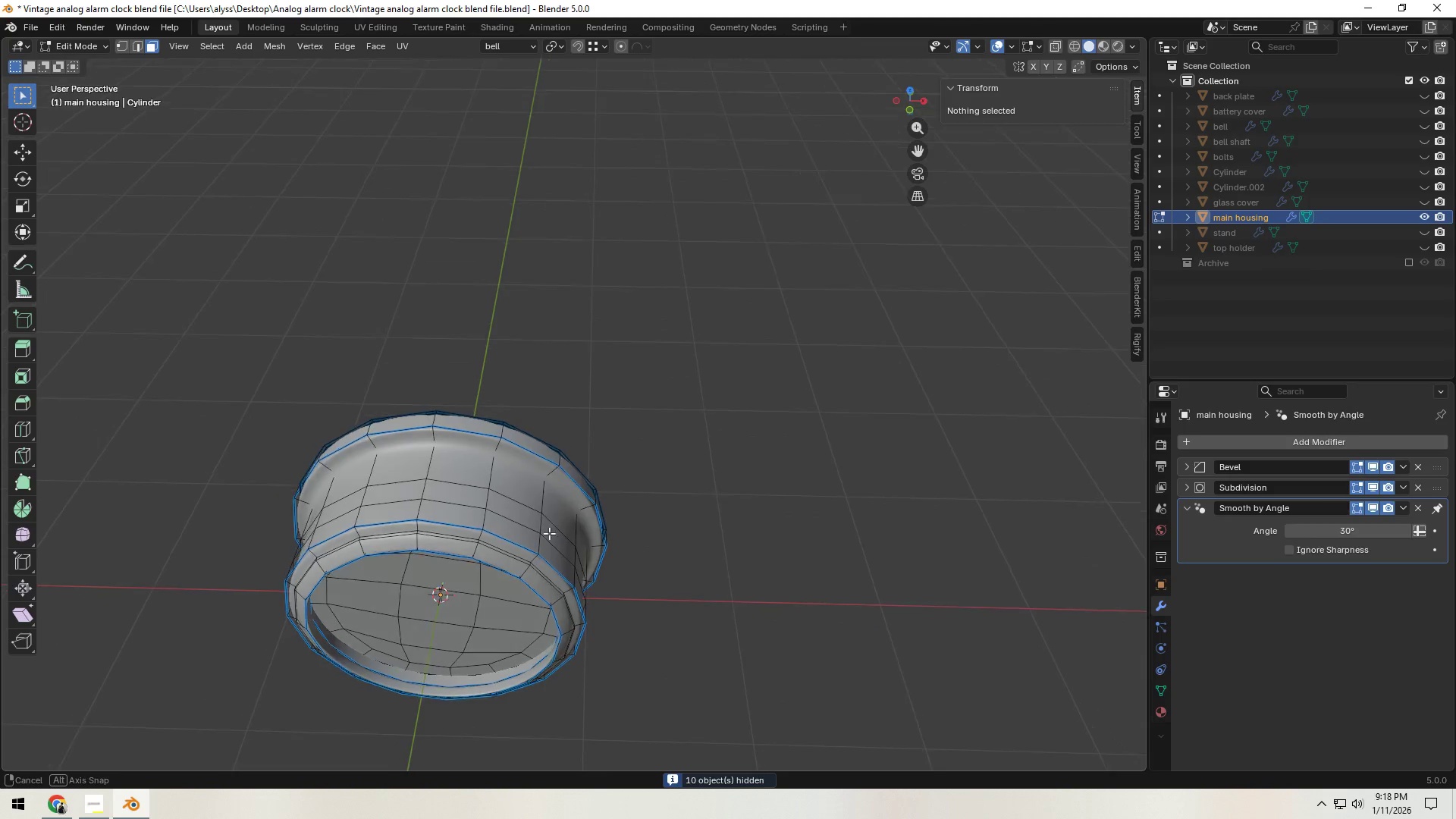 
hold_key(key=ShiftLeft, duration=0.81)
 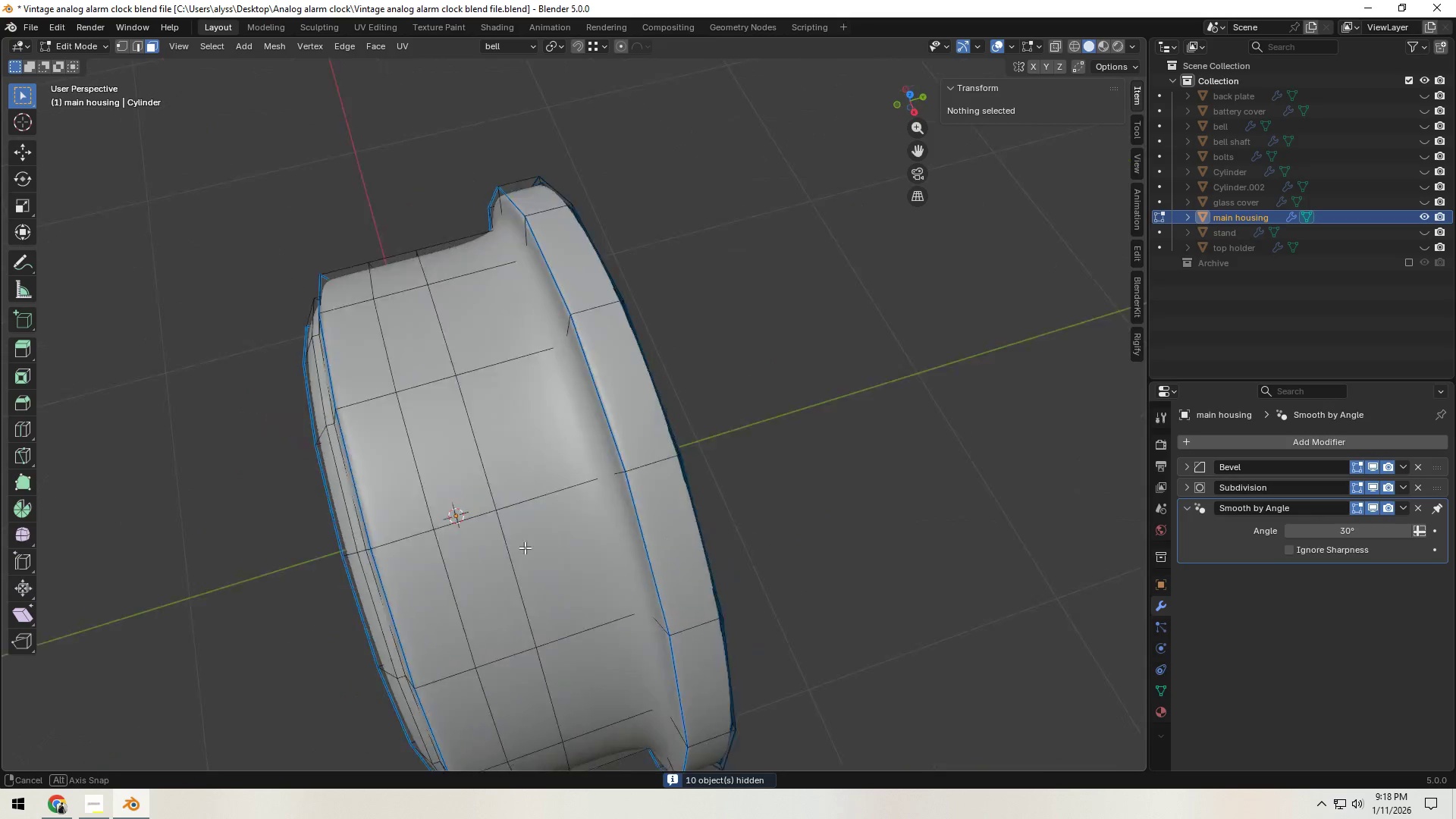 
scroll: coordinate [488, 563], scroll_direction: up, amount: 5.0
 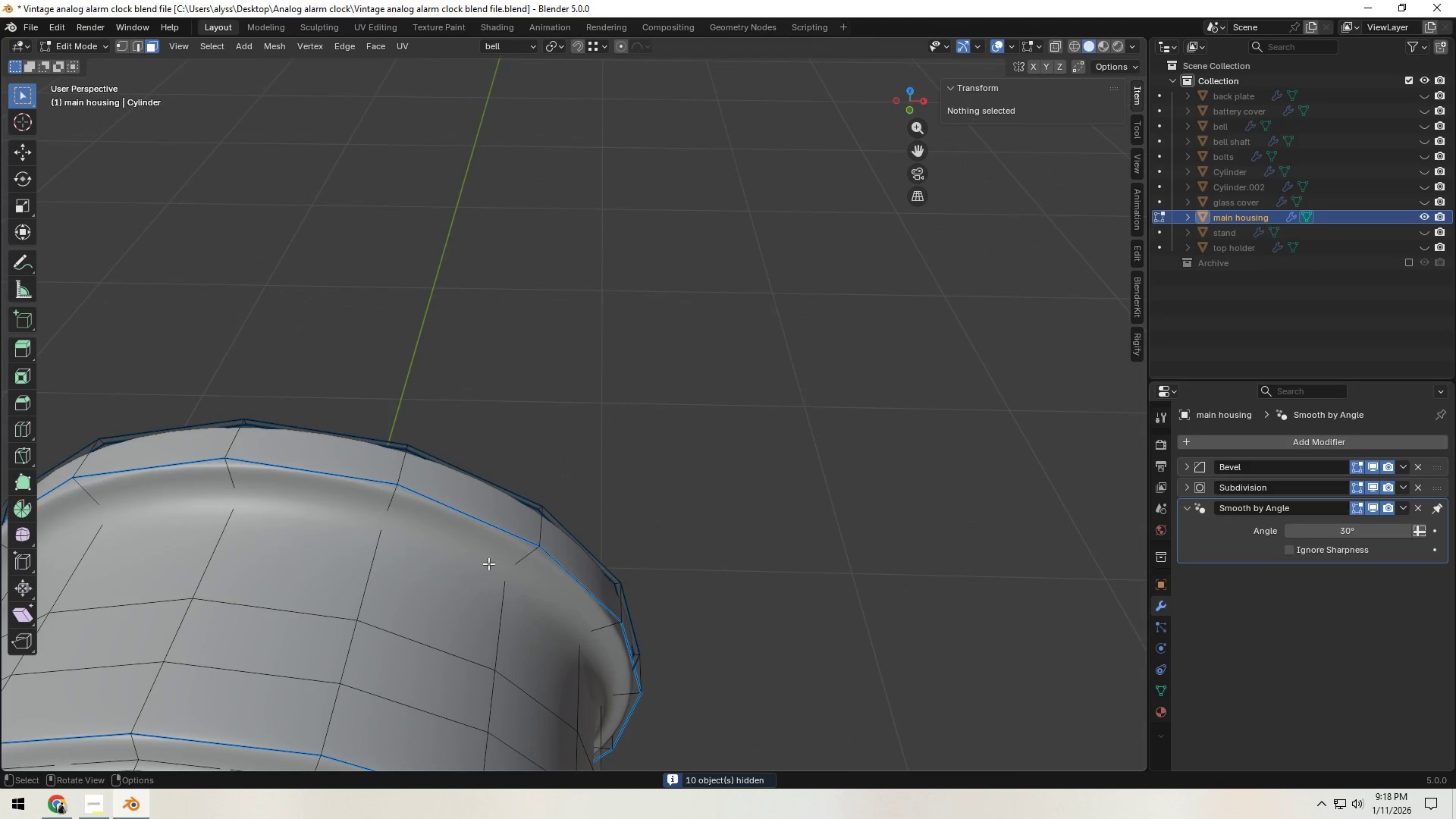 
hold_key(key=ShiftLeft, duration=0.47)
 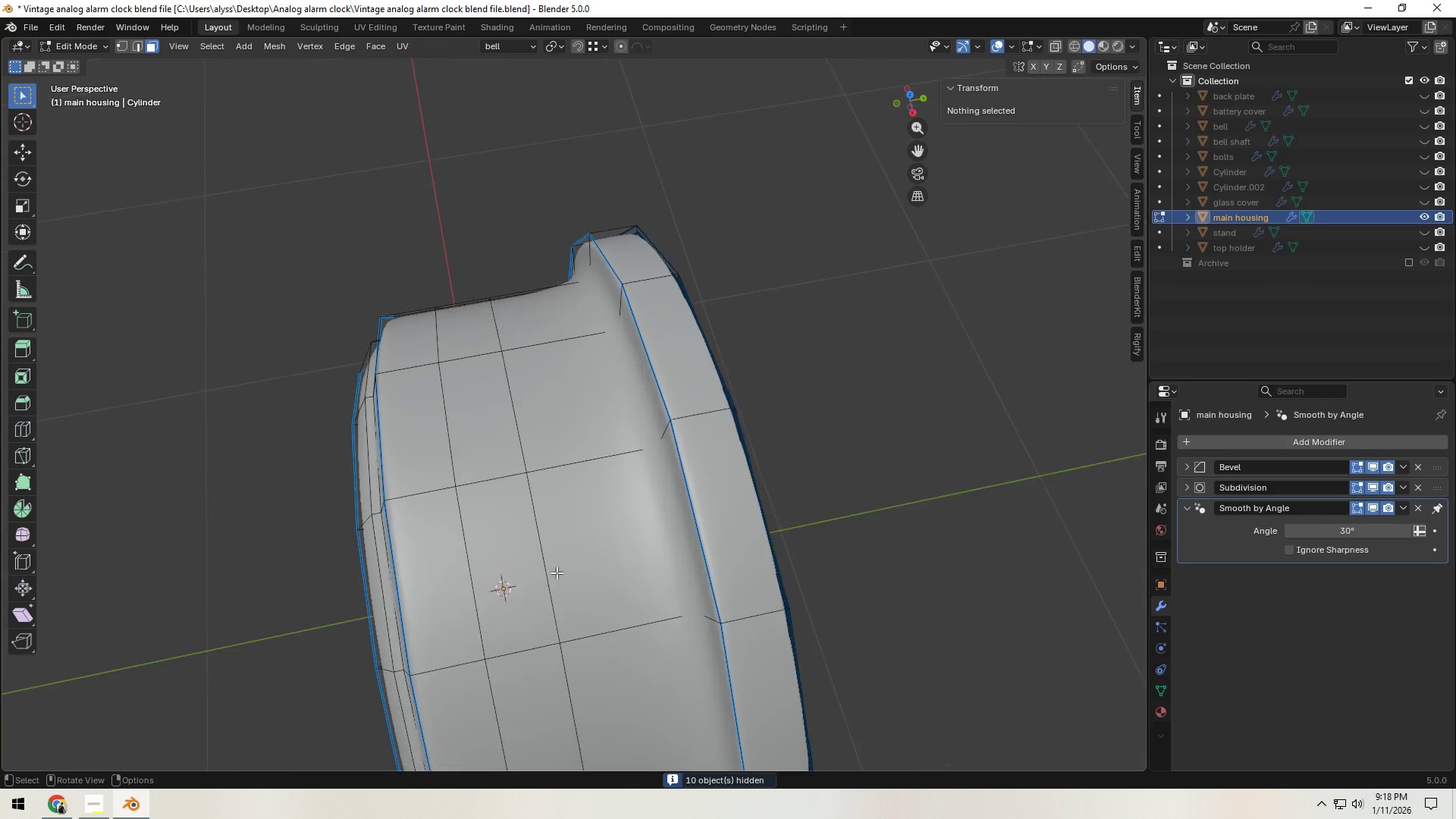 
scroll: coordinate [557, 573], scroll_direction: up, amount: 4.0
 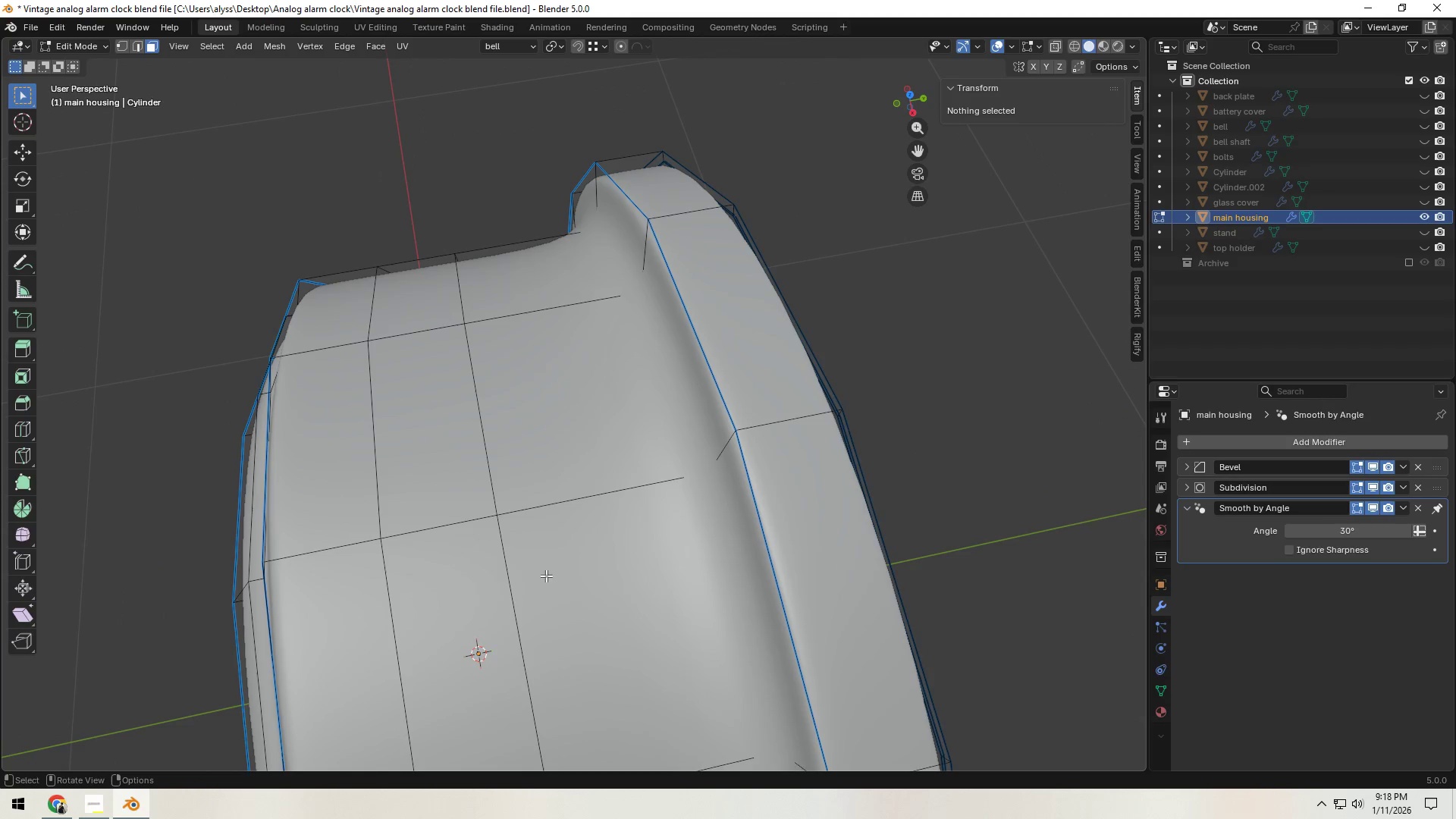 
hold_key(key=ShiftLeft, duration=0.61)
 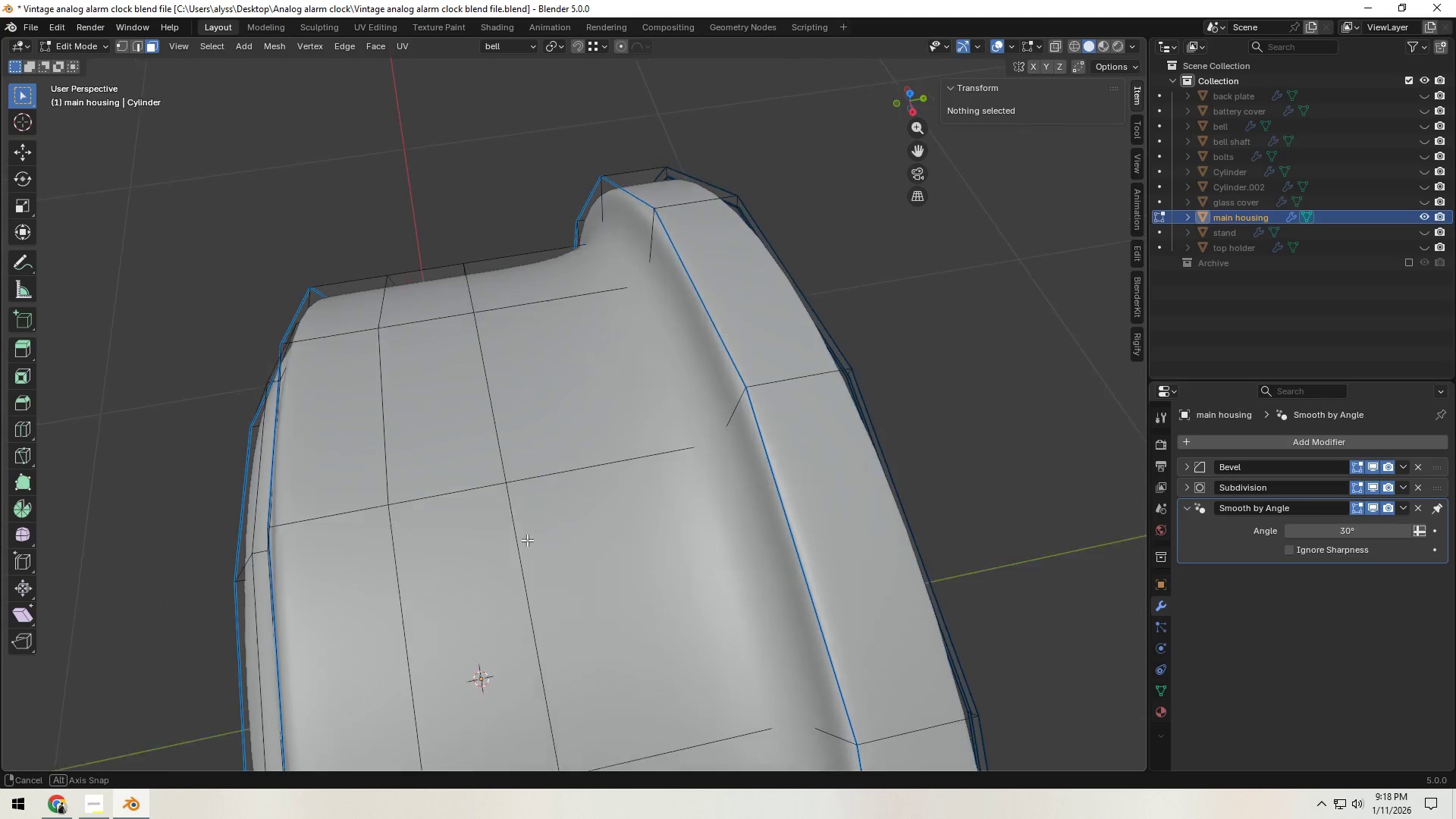 
hold_key(key=ShiftLeft, duration=1.83)
 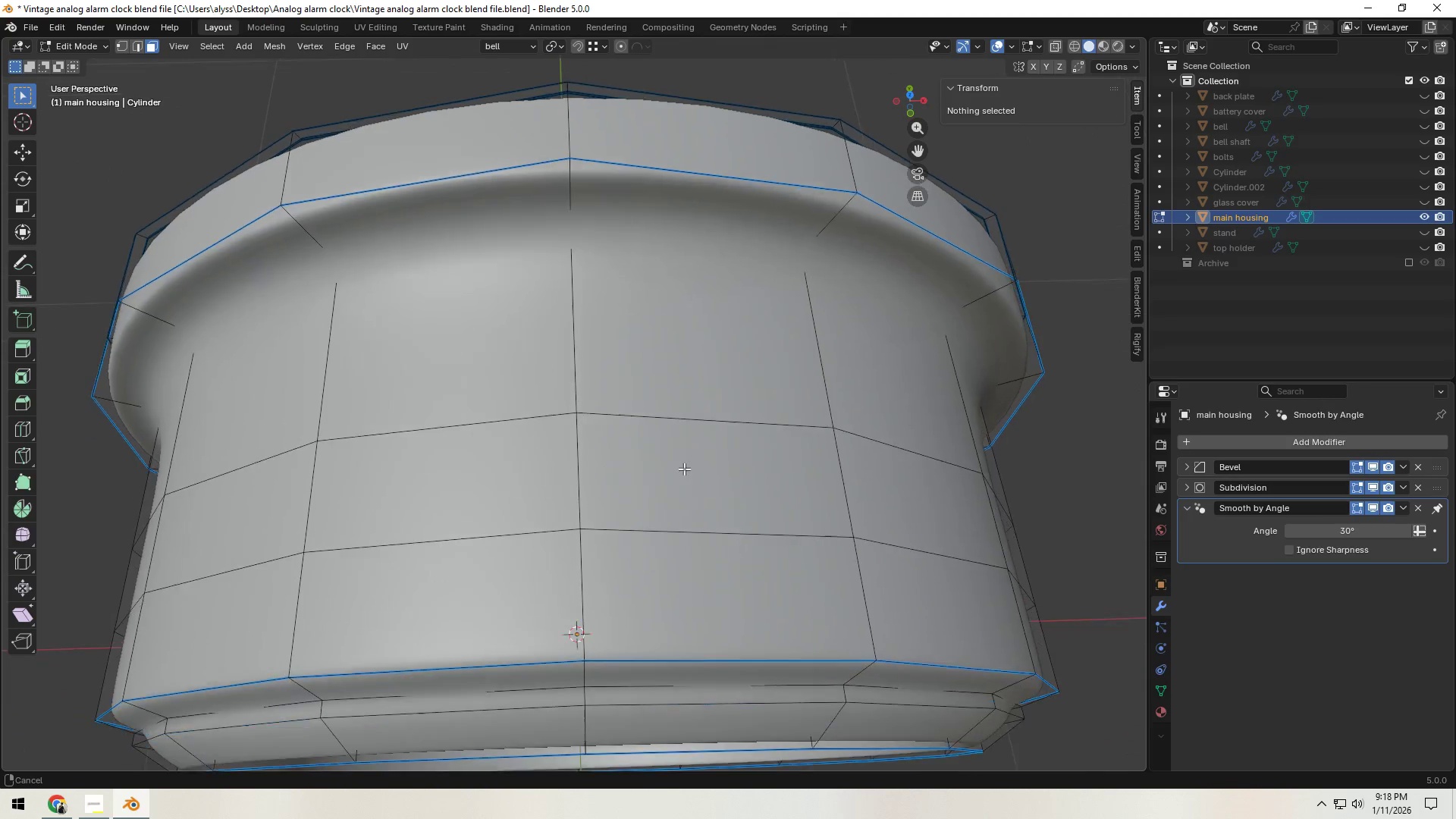 
hold_key(key=ShiftLeft, duration=0.56)
 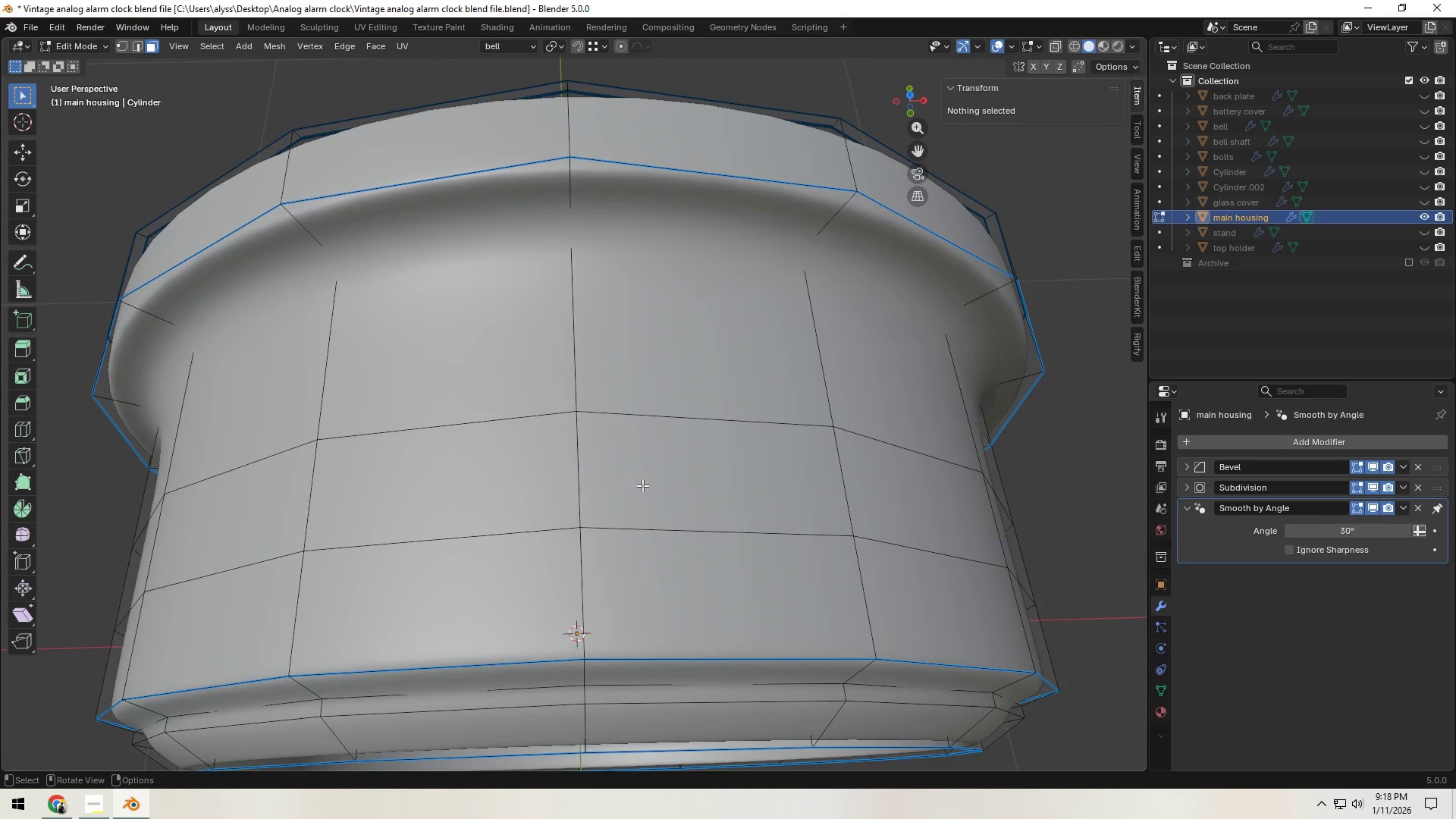 
key(3)
 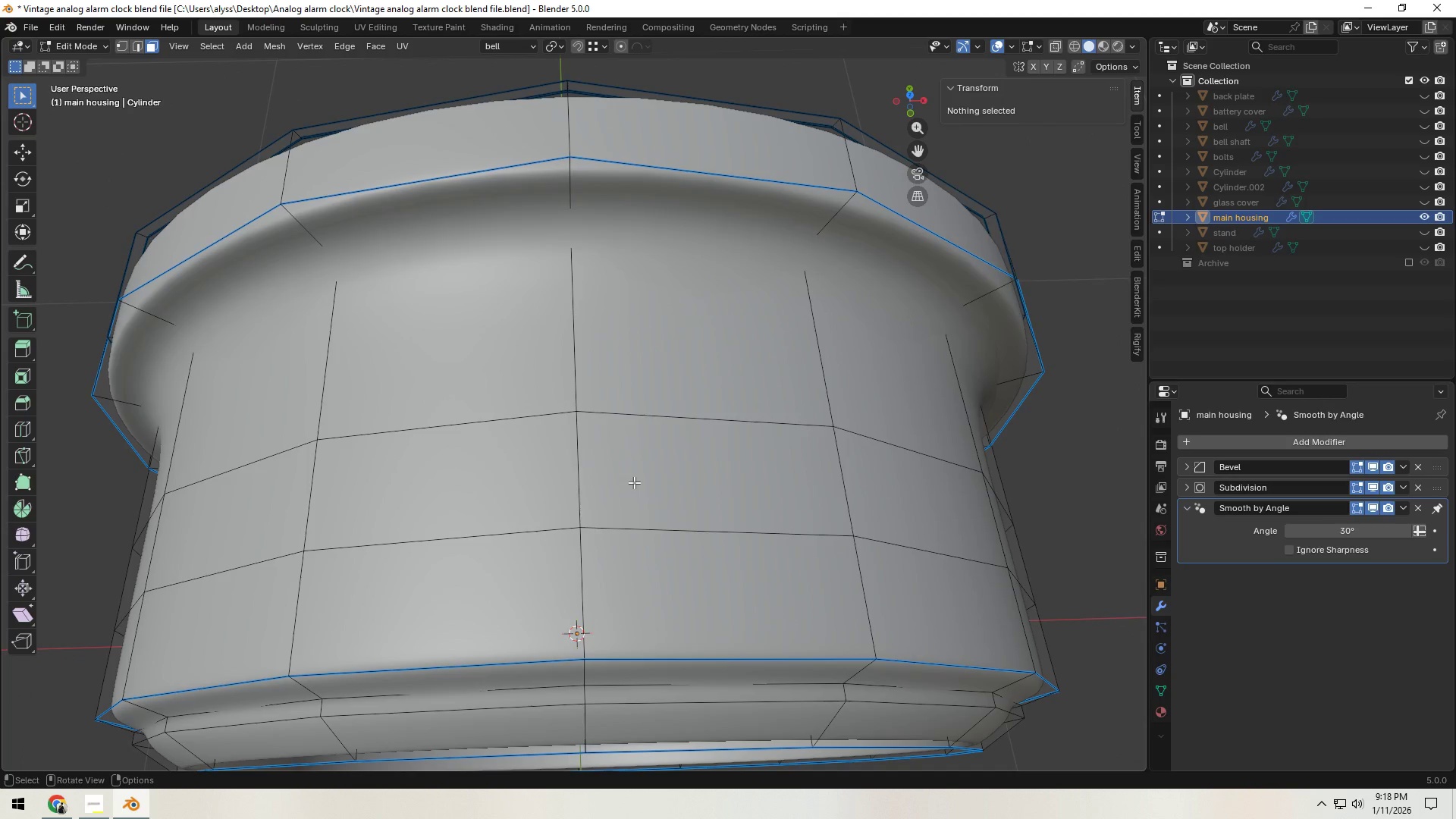 
left_click([634, 482])
 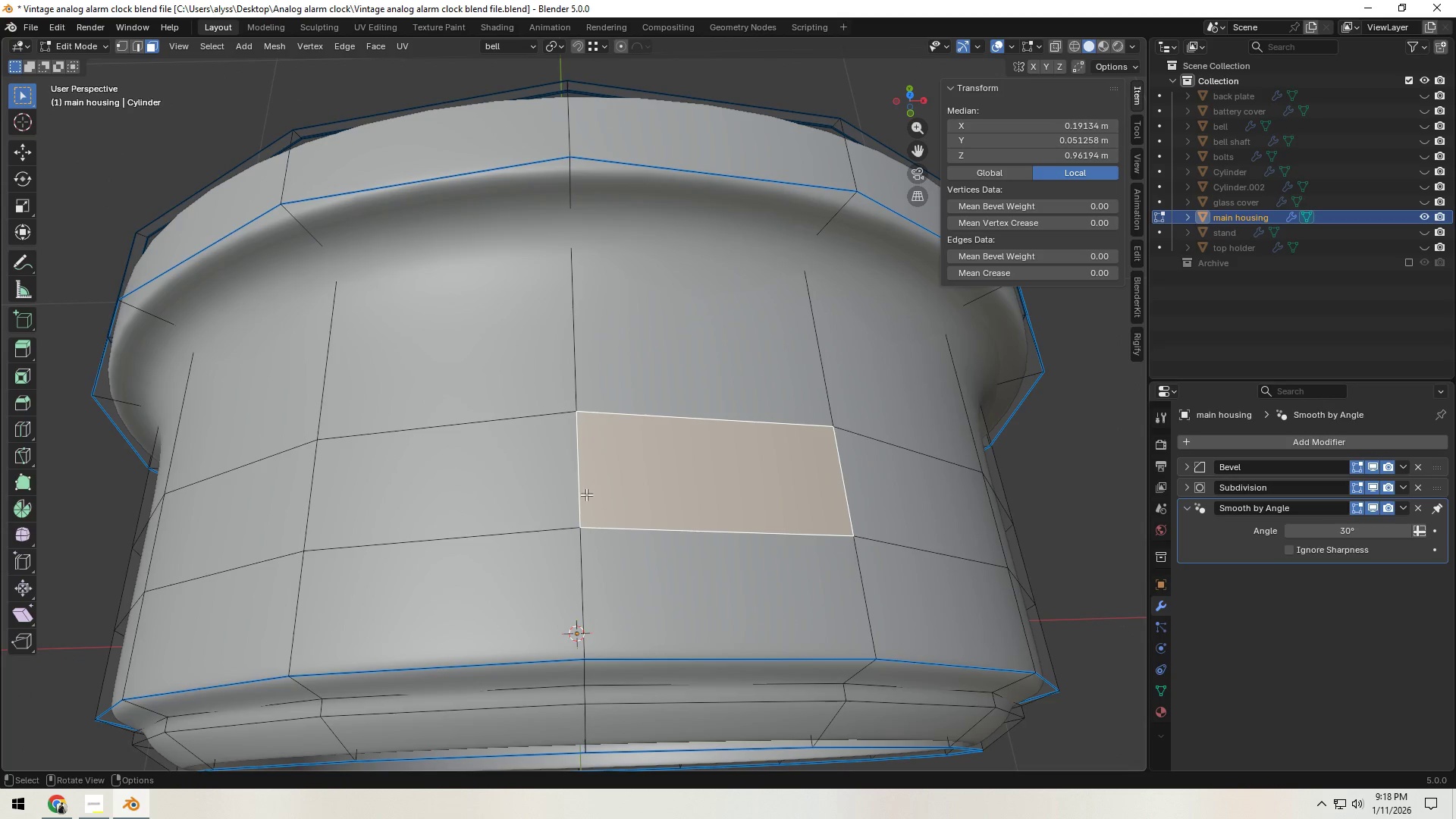 
hold_key(key=ShiftLeft, duration=0.39)
 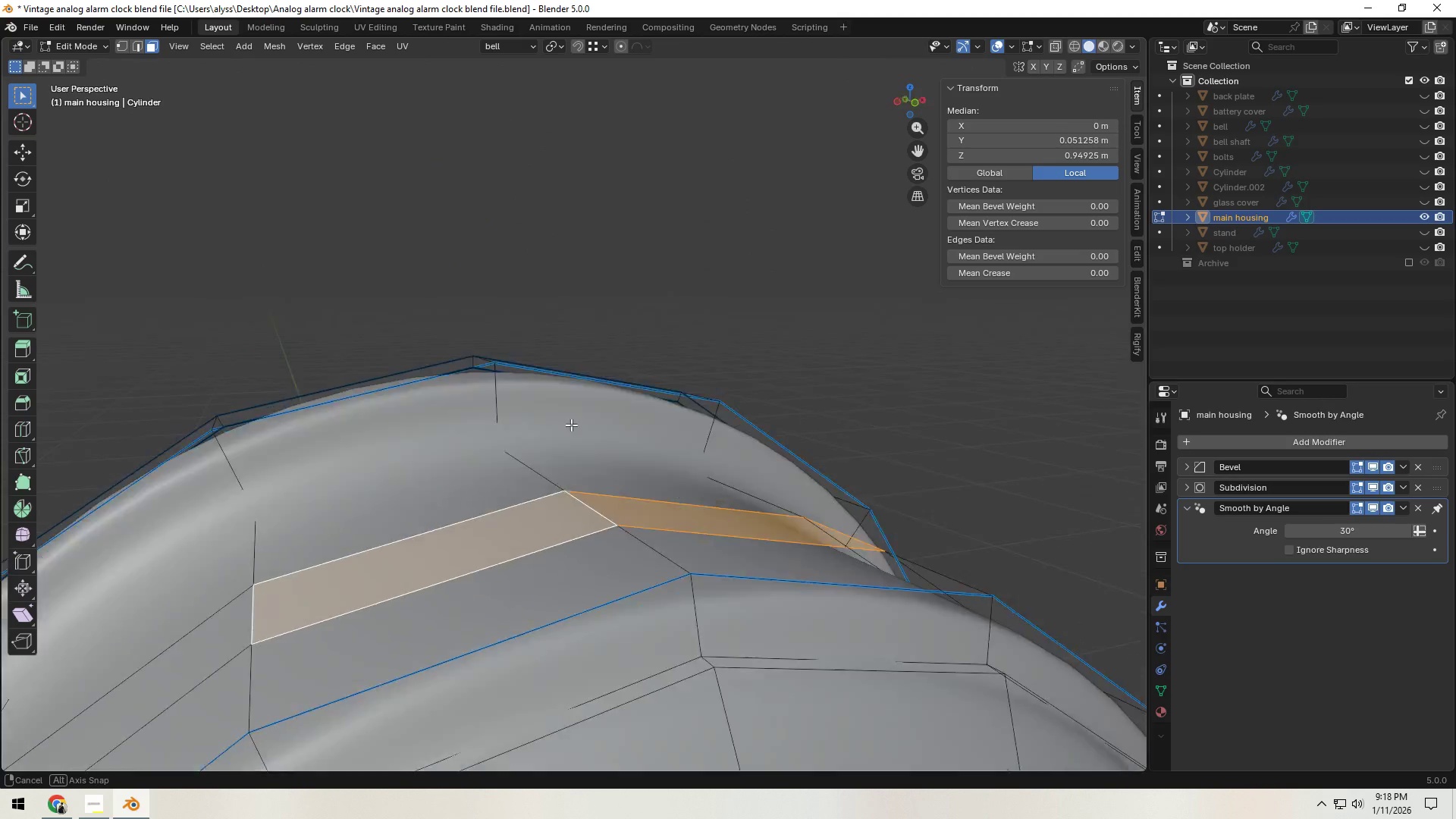 
hold_key(key=ShiftLeft, duration=0.69)
 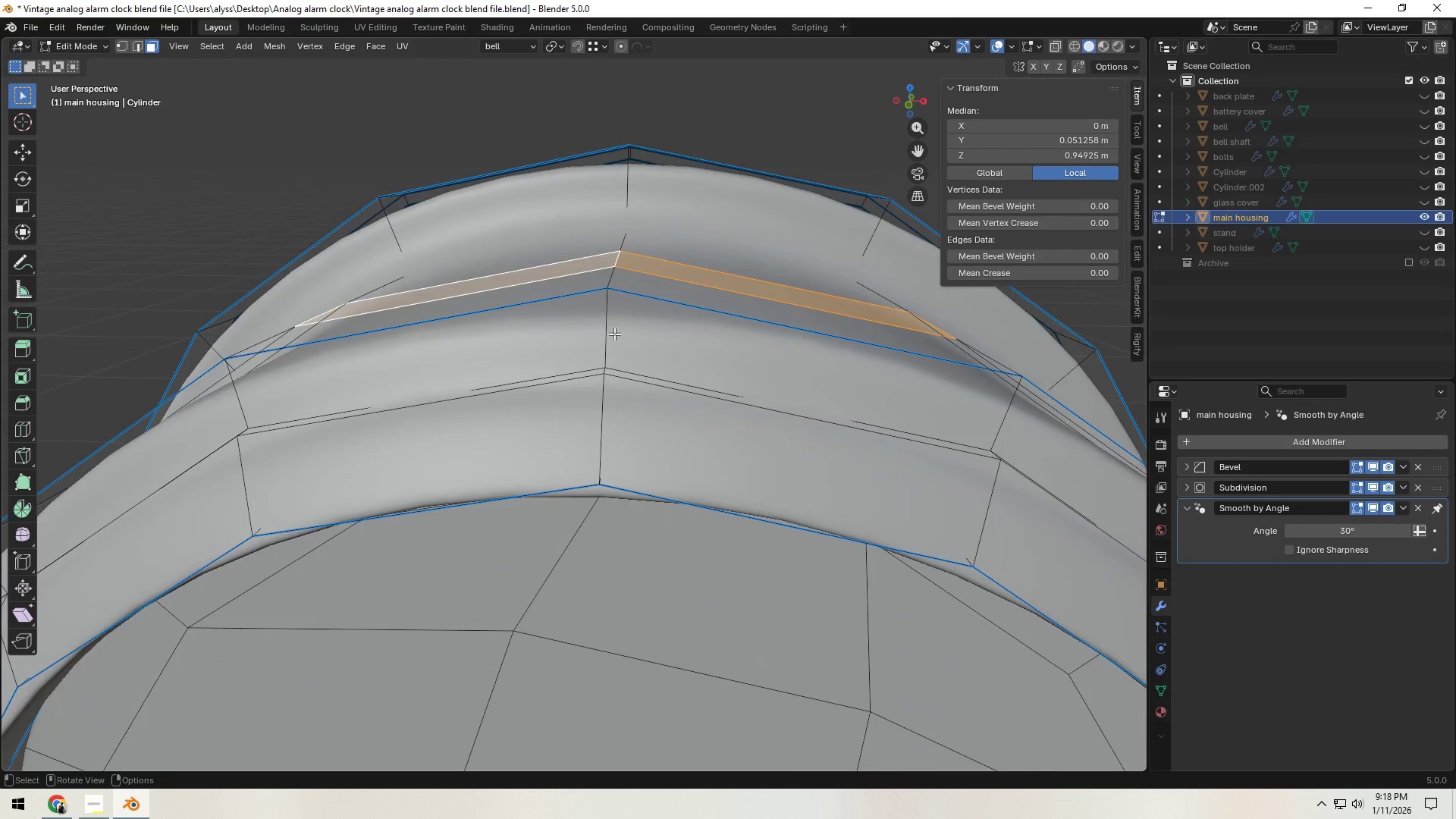 
scroll: coordinate [639, 369], scroll_direction: down, amount: 5.0
 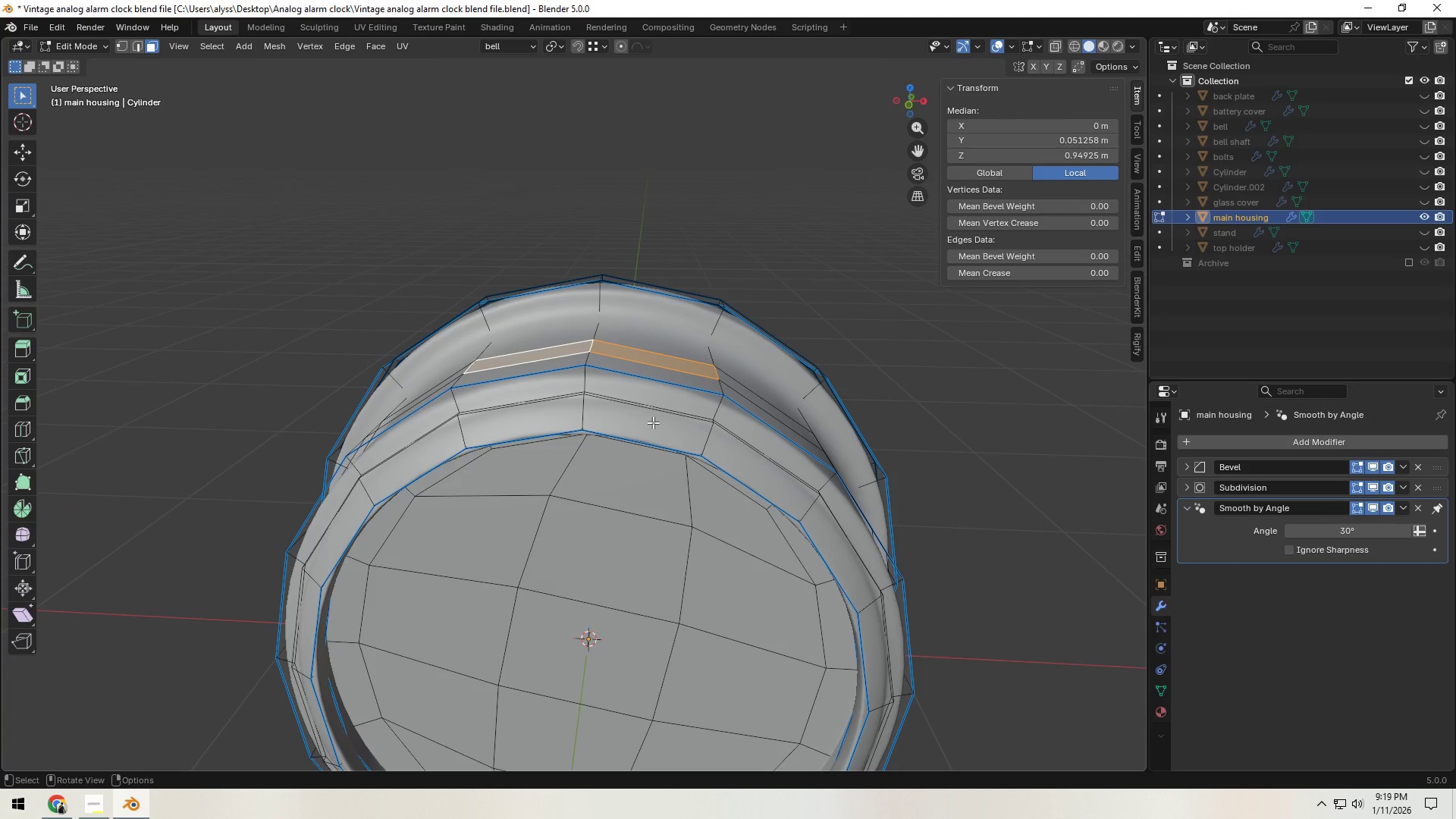 
hold_key(key=ShiftLeft, duration=0.42)
 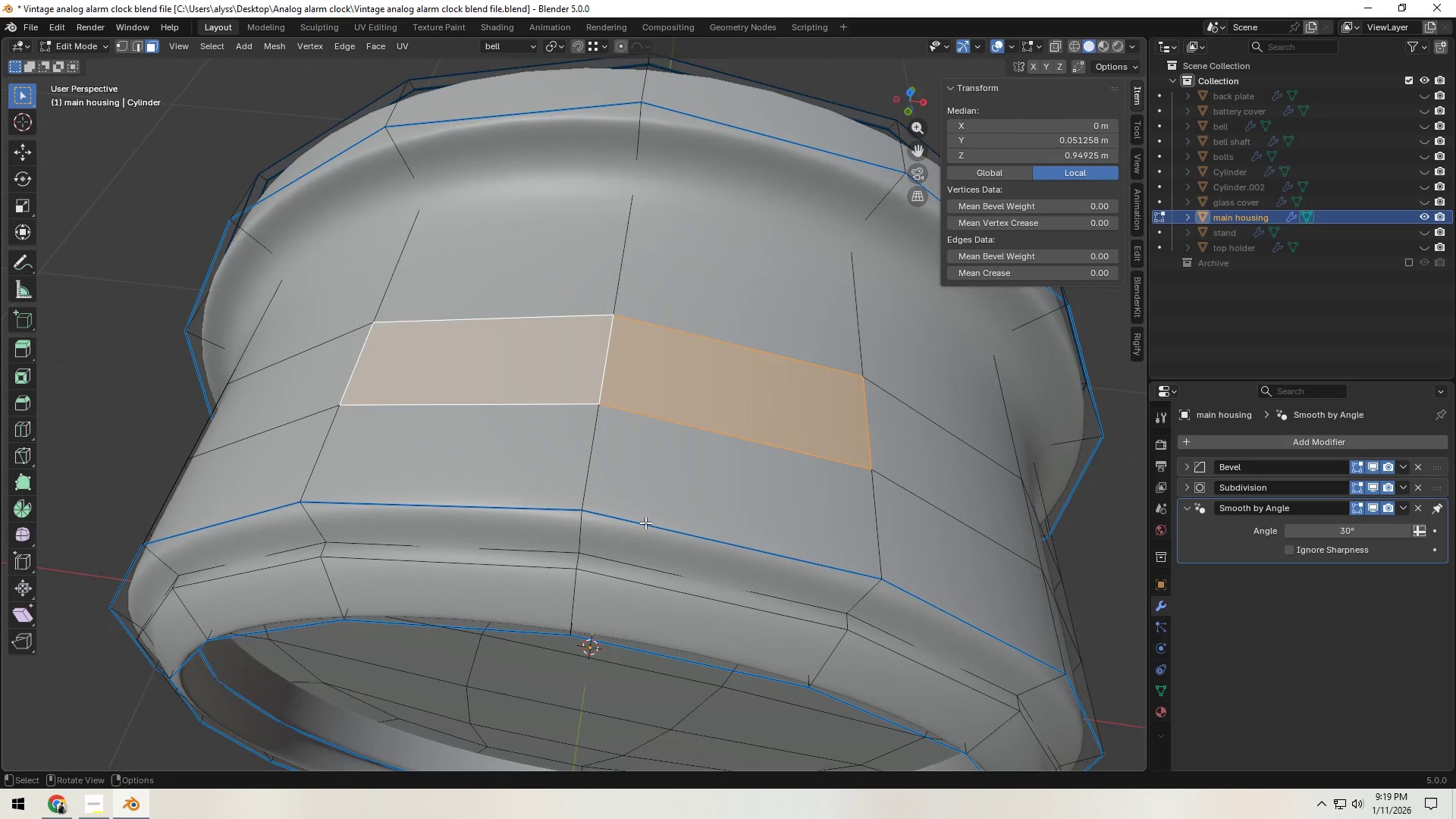 
scroll: coordinate [653, 422], scroll_direction: up, amount: 4.0
 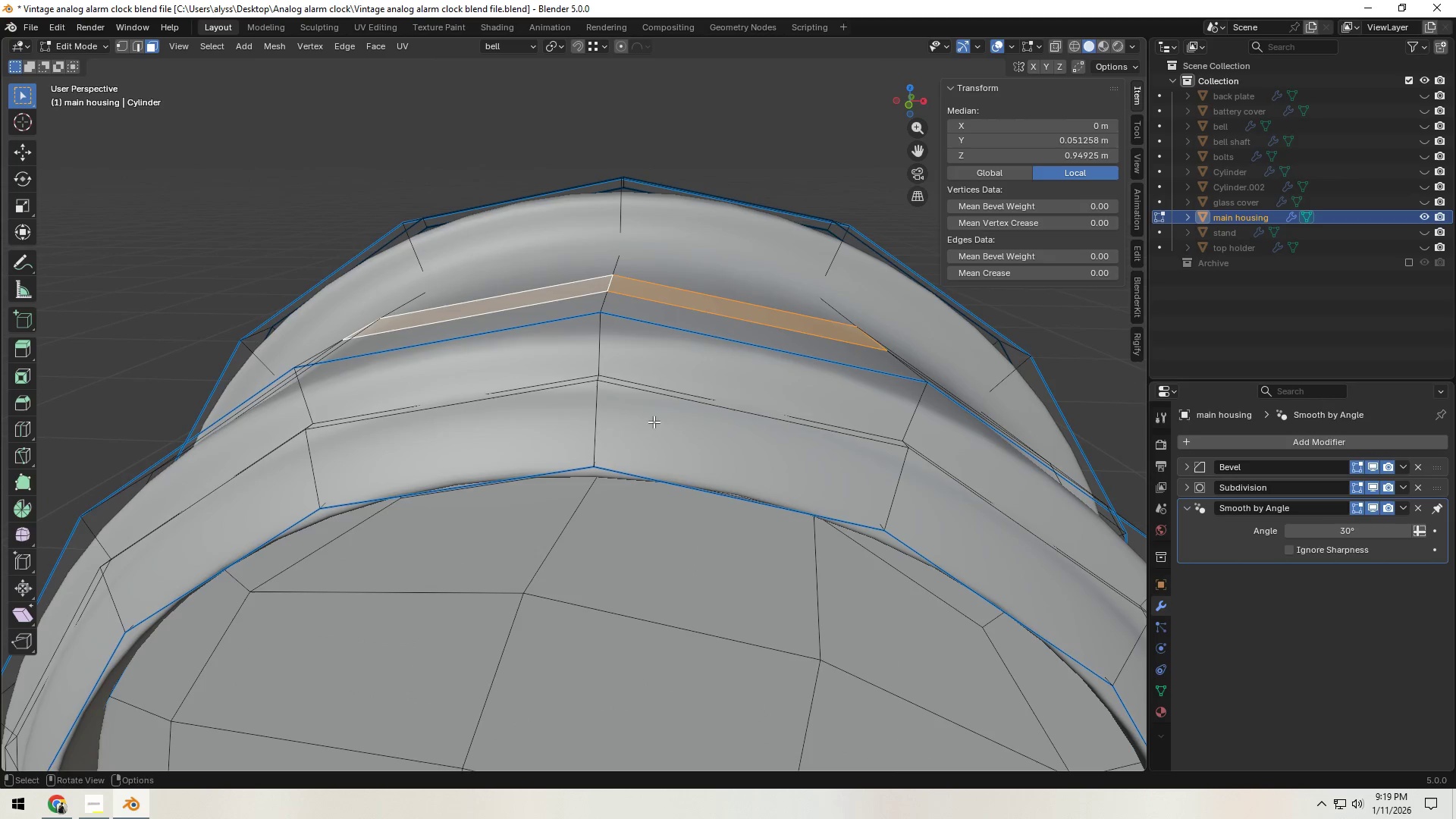 
hold_key(key=ShiftLeft, duration=0.33)
 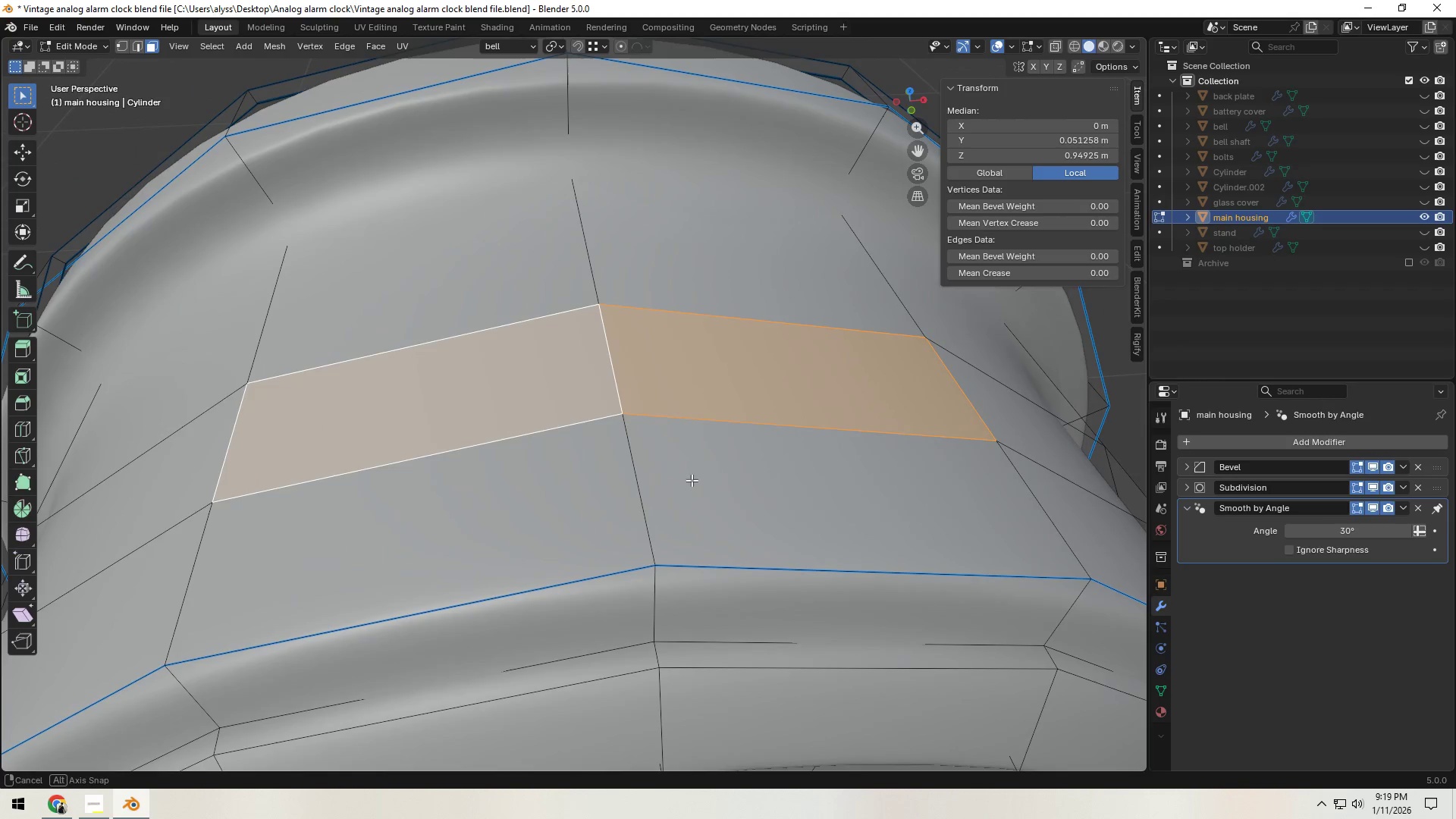 
scroll: coordinate [645, 522], scroll_direction: up, amount: 2.0
 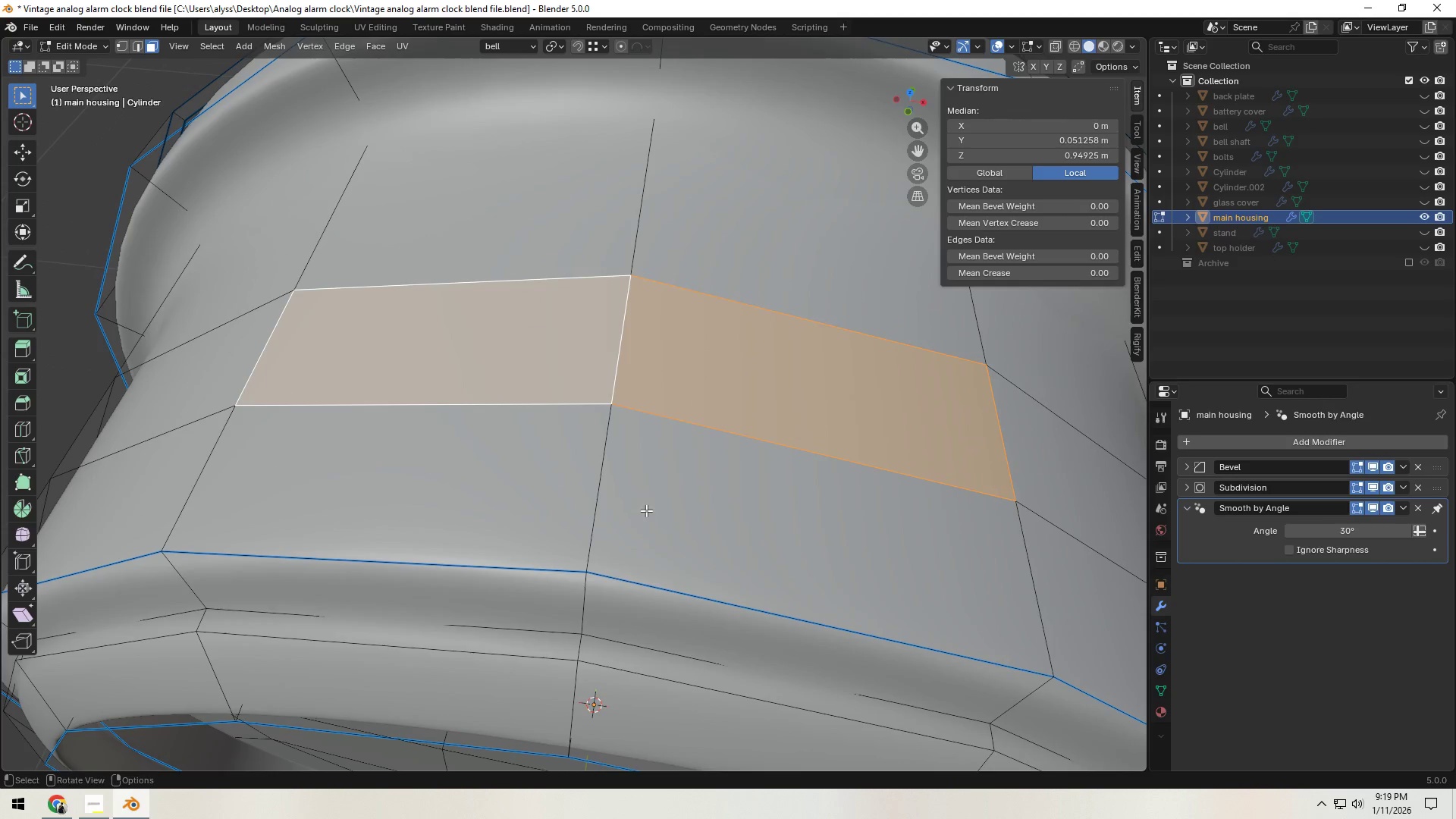 
wait(5.62)
 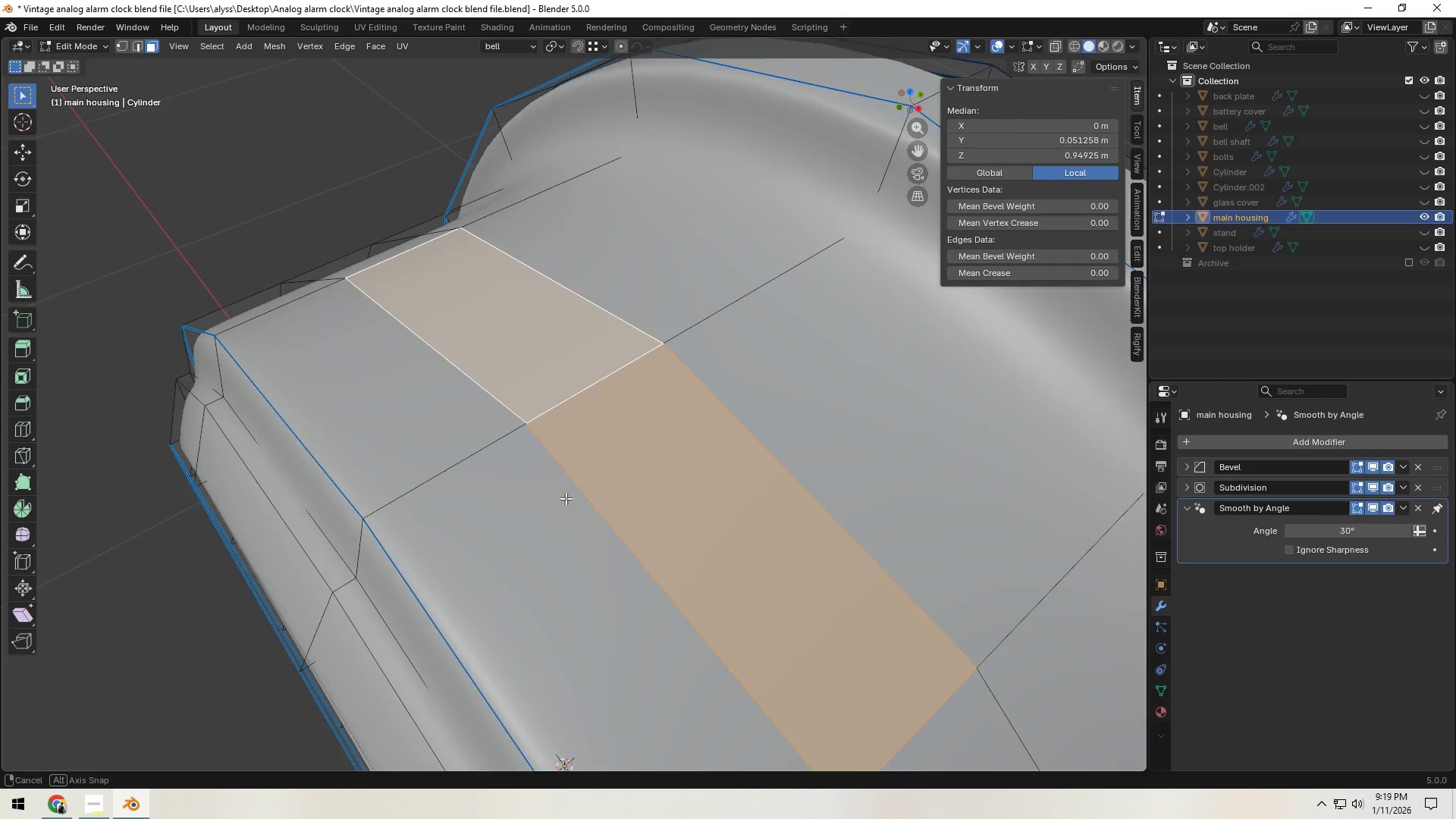 
key(I)
 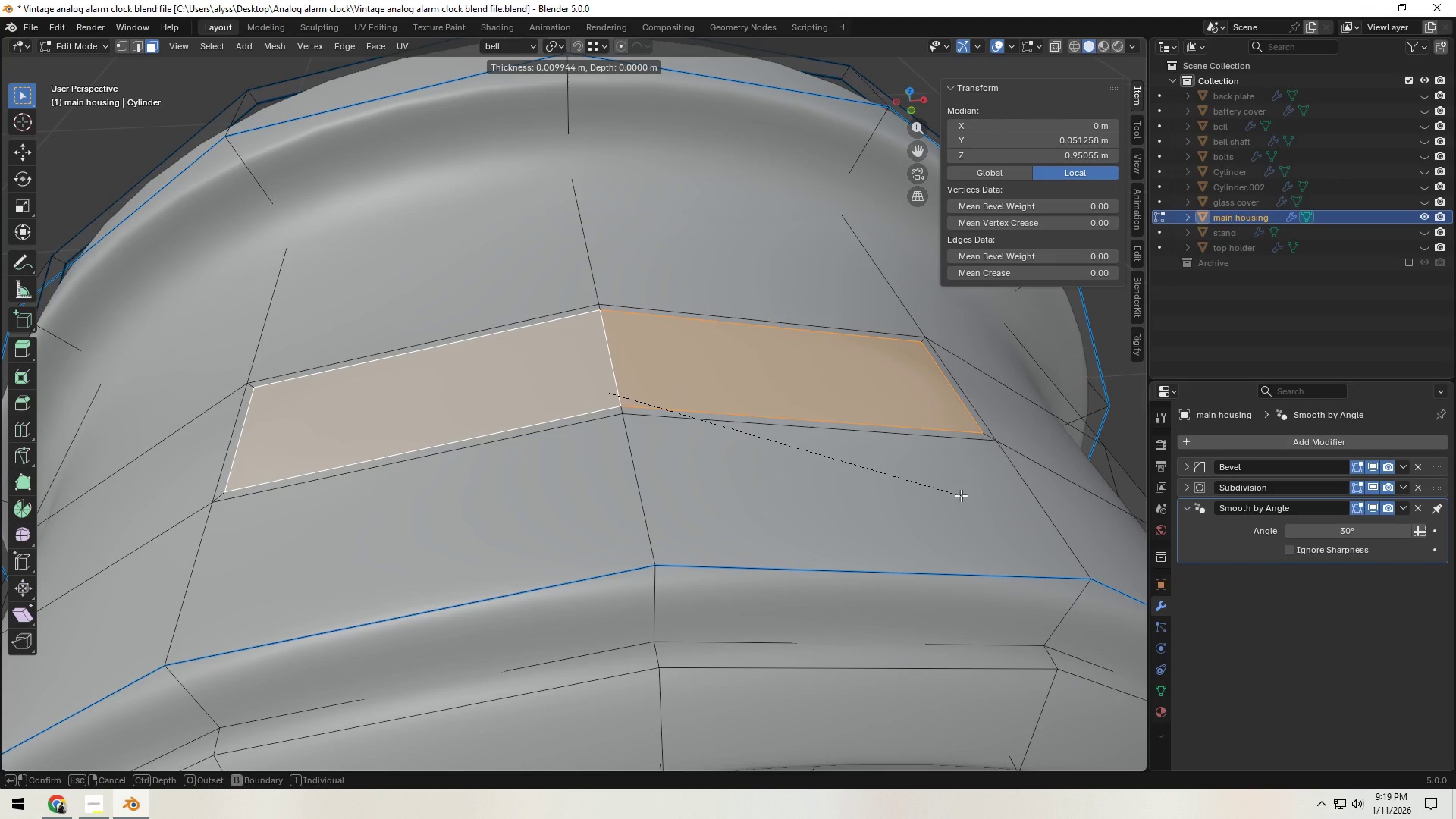 
left_click([961, 495])
 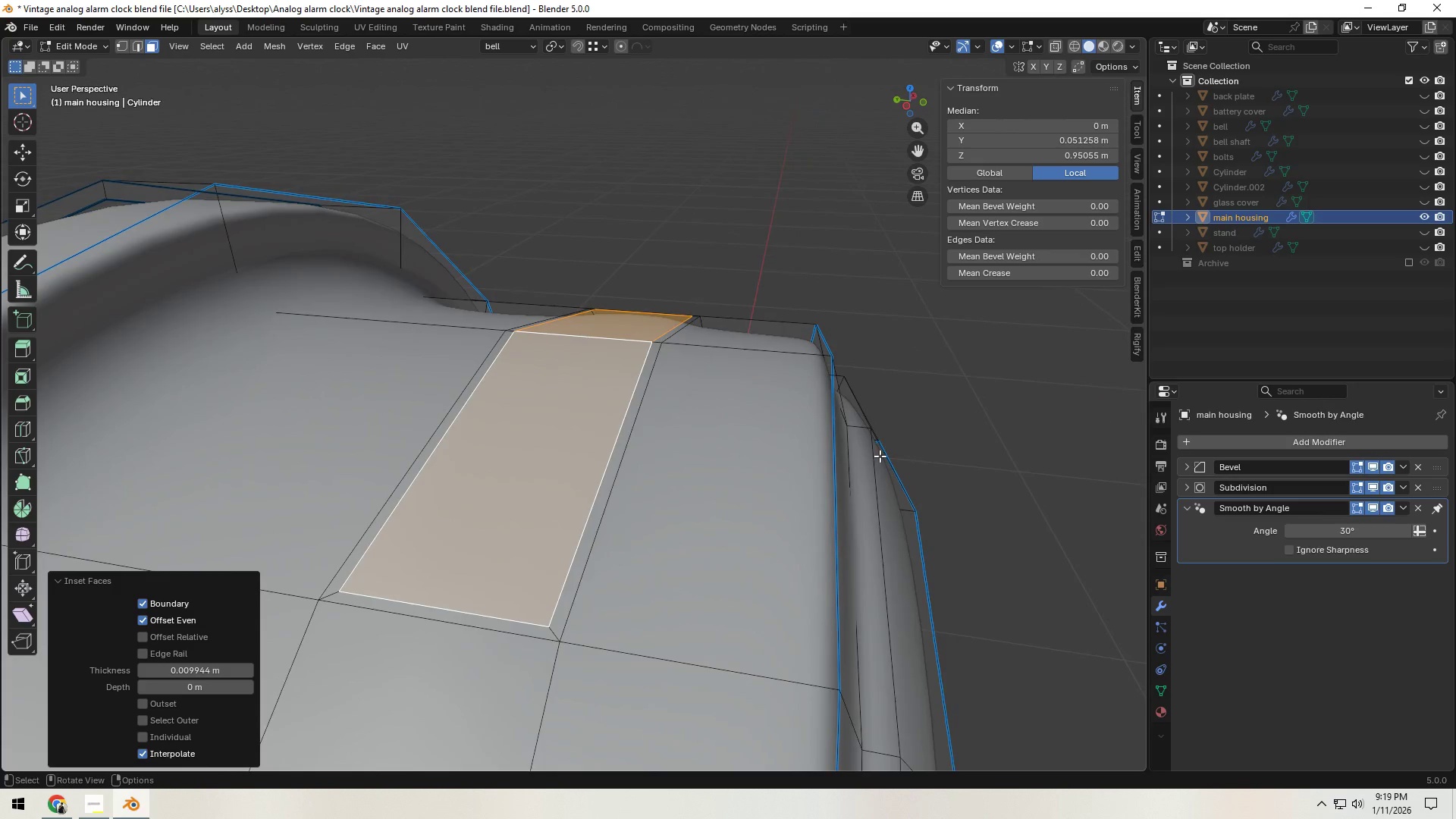 
key(E)
 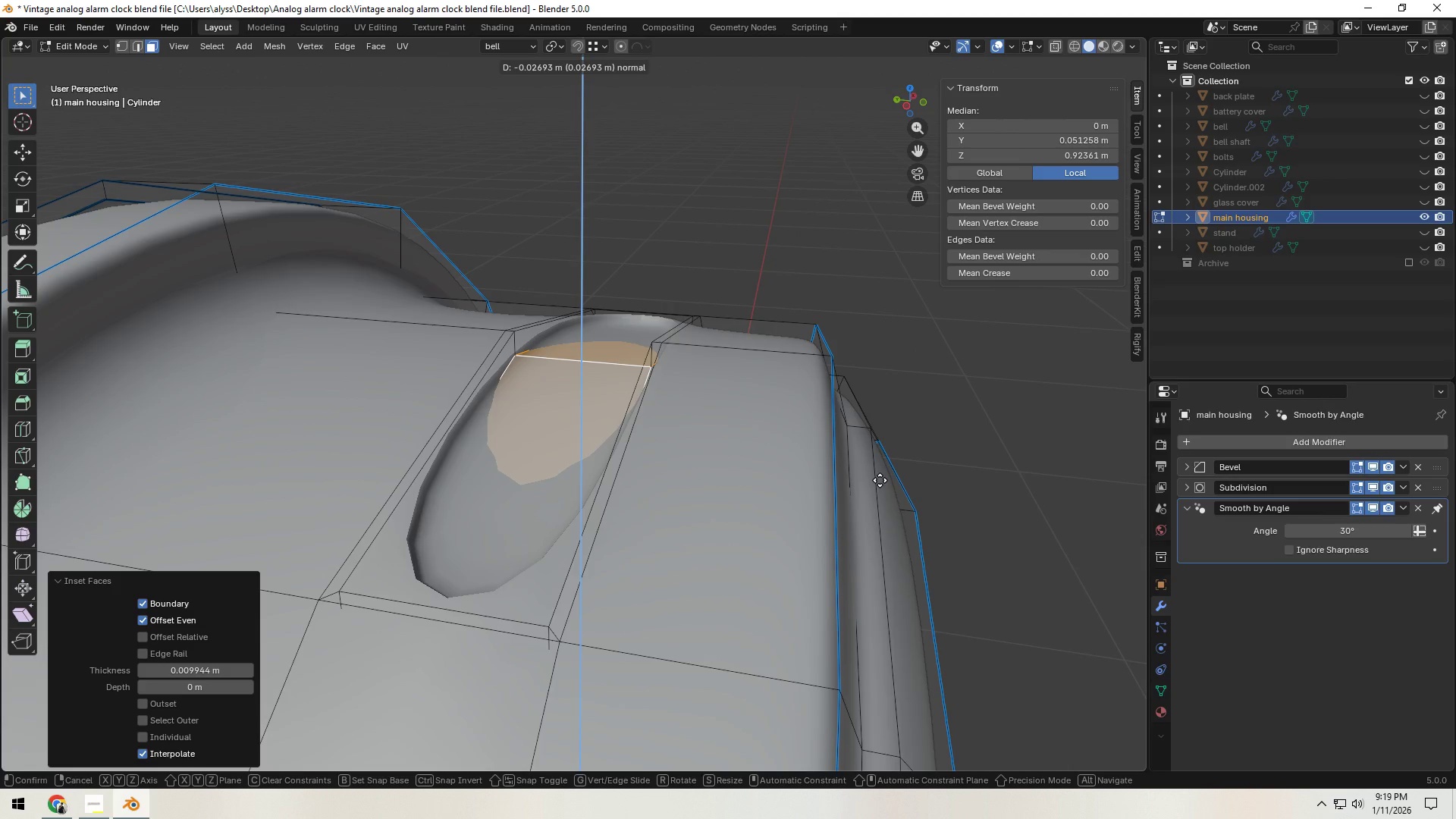 
left_click([880, 480])
 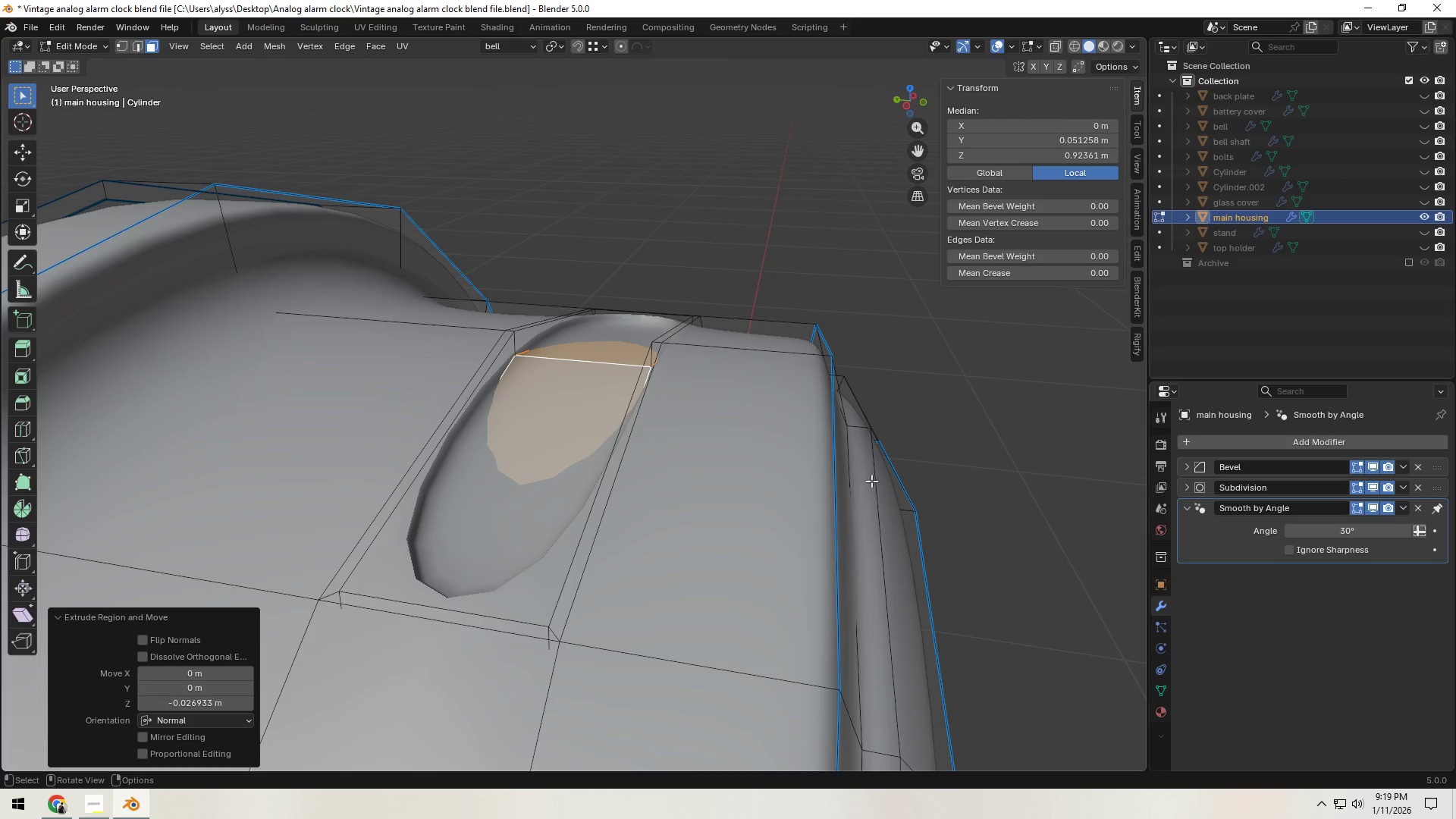 
key(Tab)
 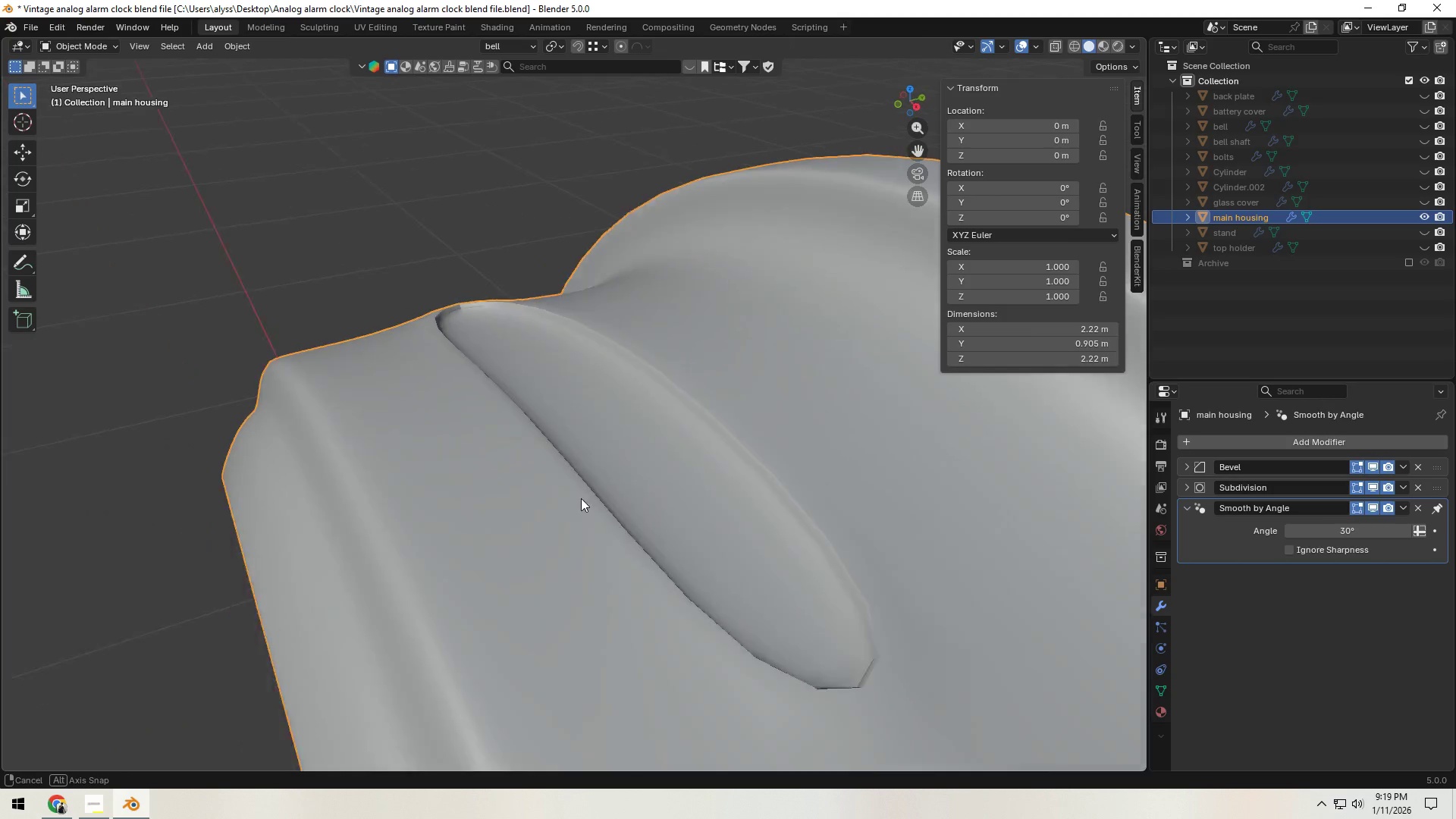 
scroll: coordinate [688, 479], scroll_direction: down, amount: 8.0
 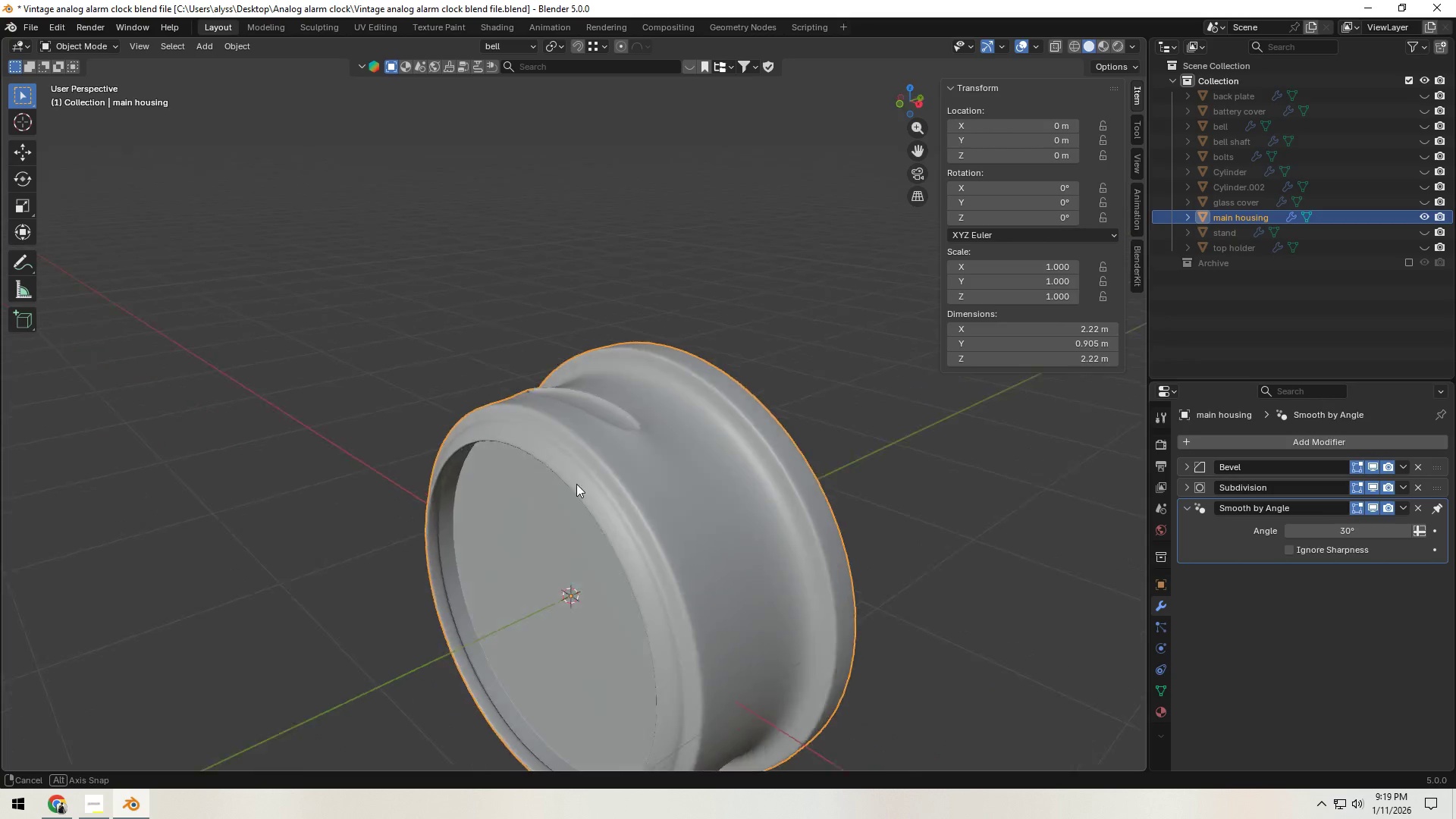 
wait(7.46)
 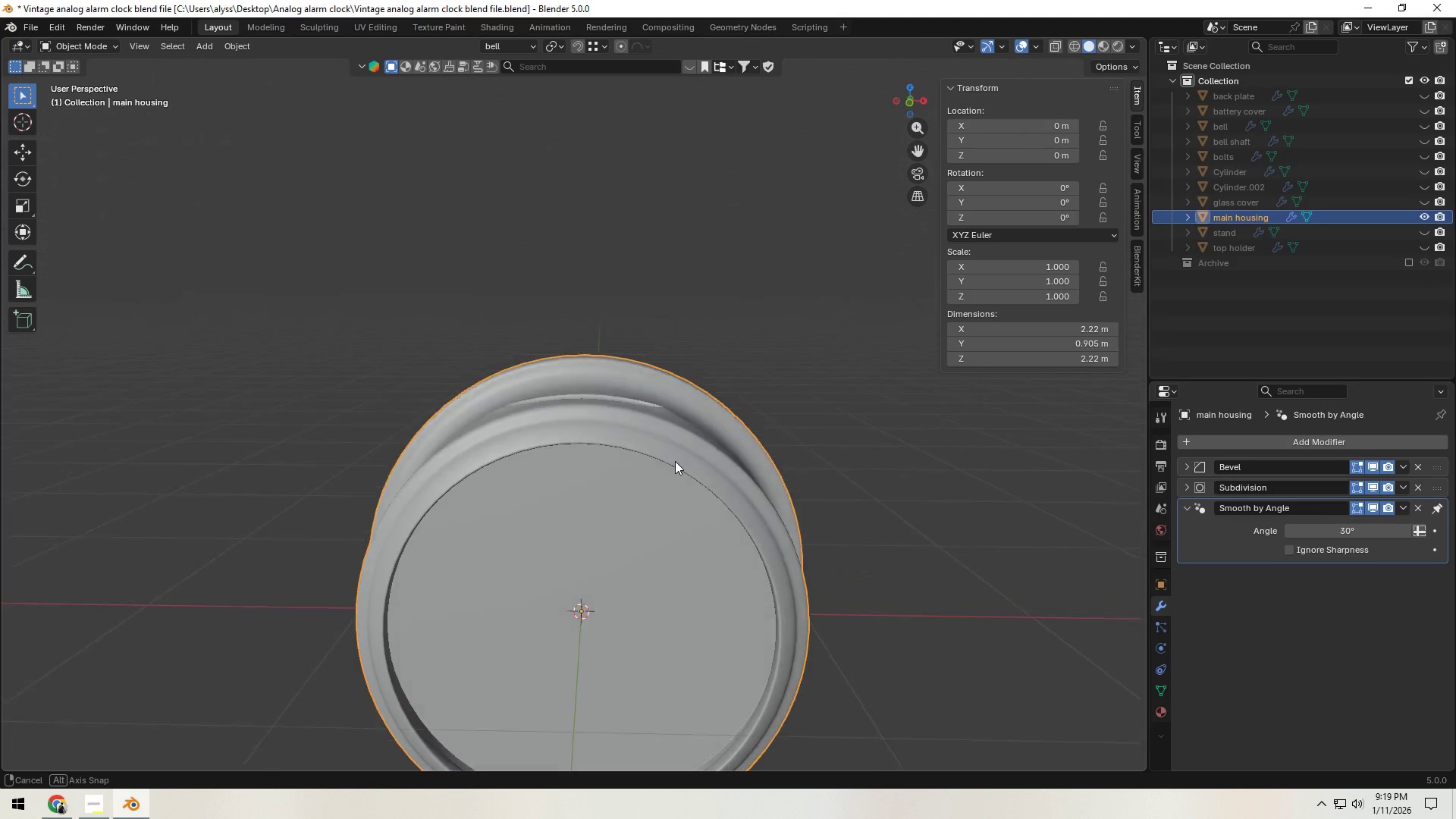 
key(Tab)
 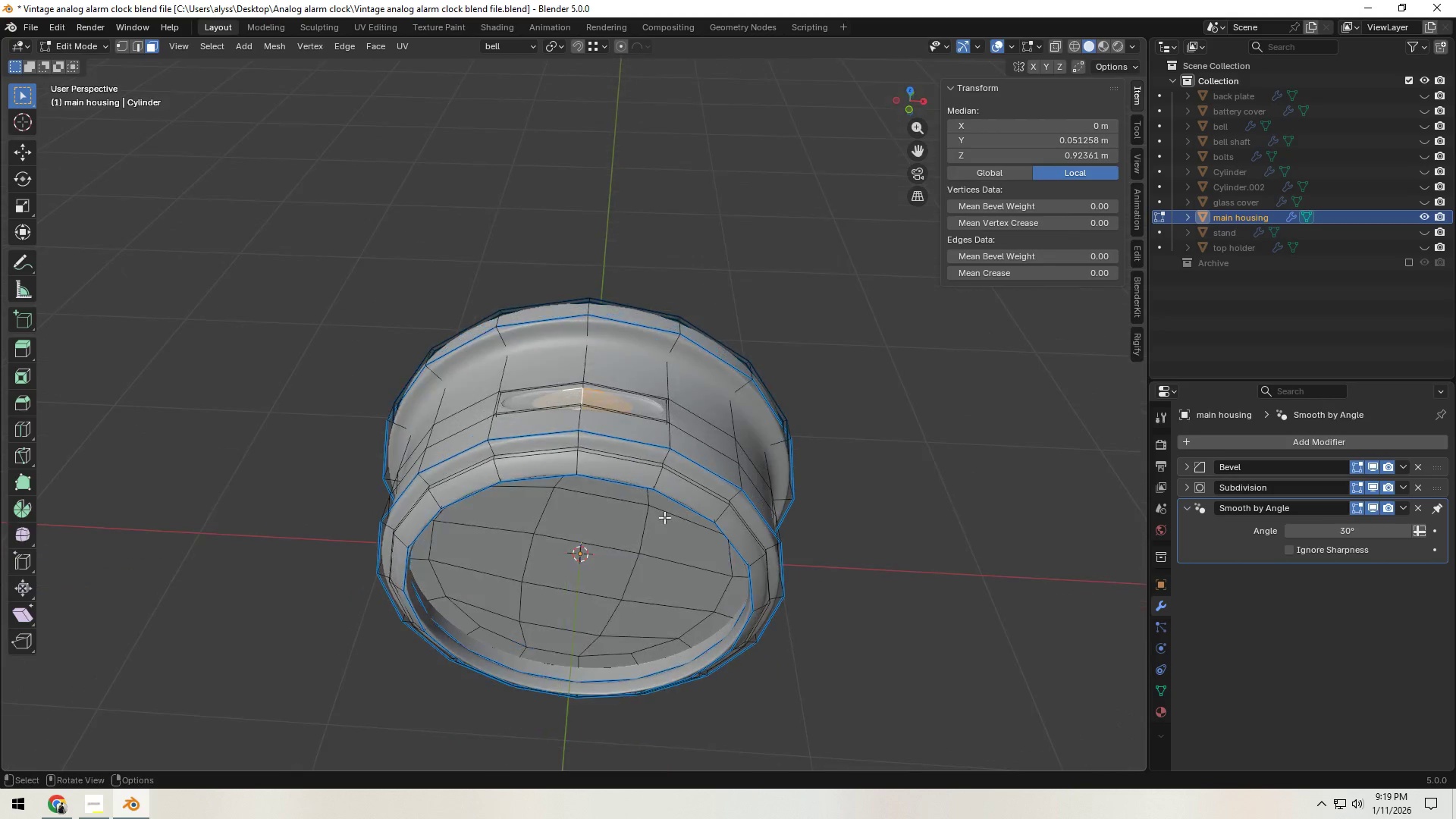 
scroll: coordinate [665, 516], scroll_direction: up, amount: 7.0
 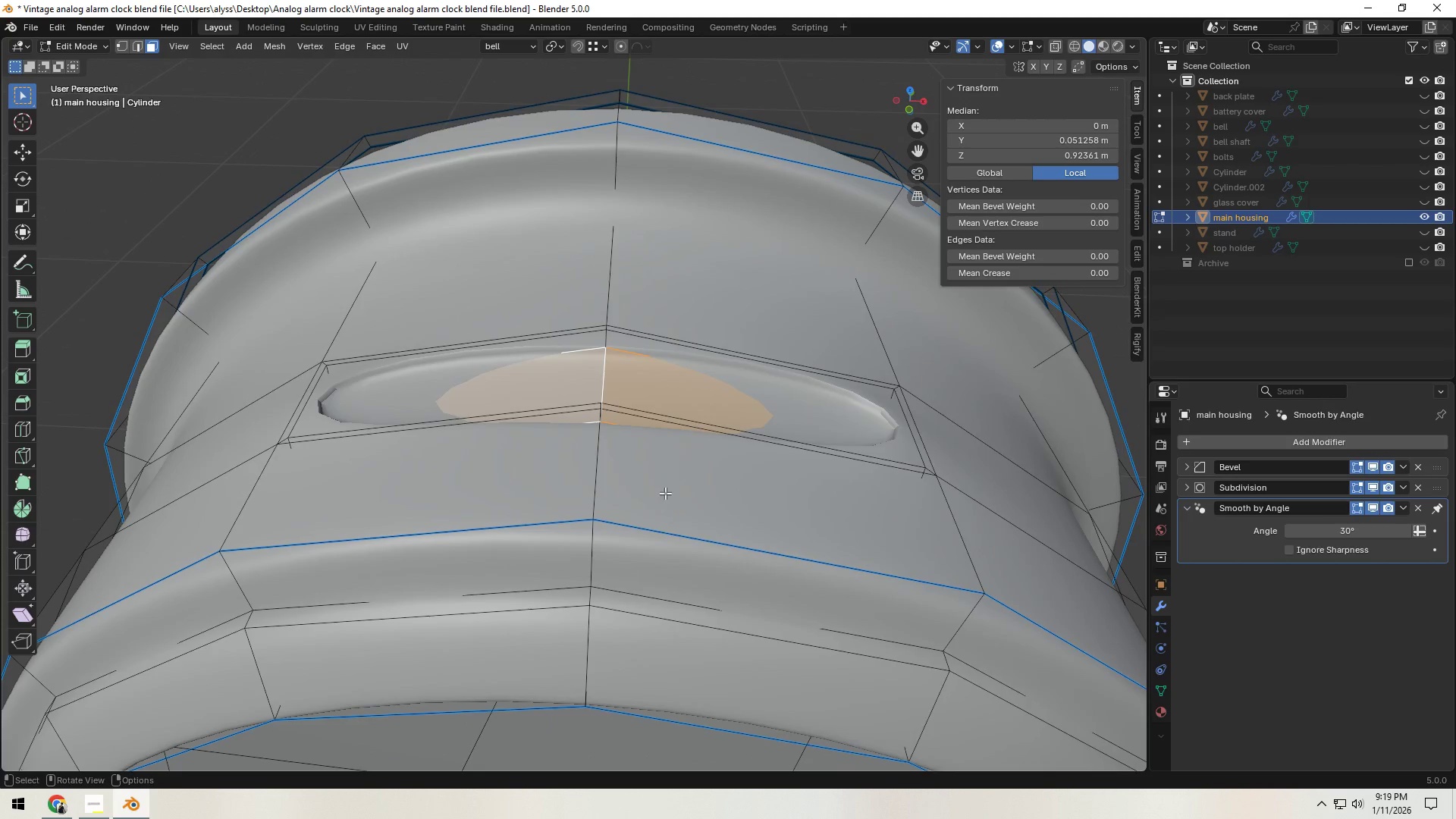 
hold_key(key=ShiftLeft, duration=0.31)
 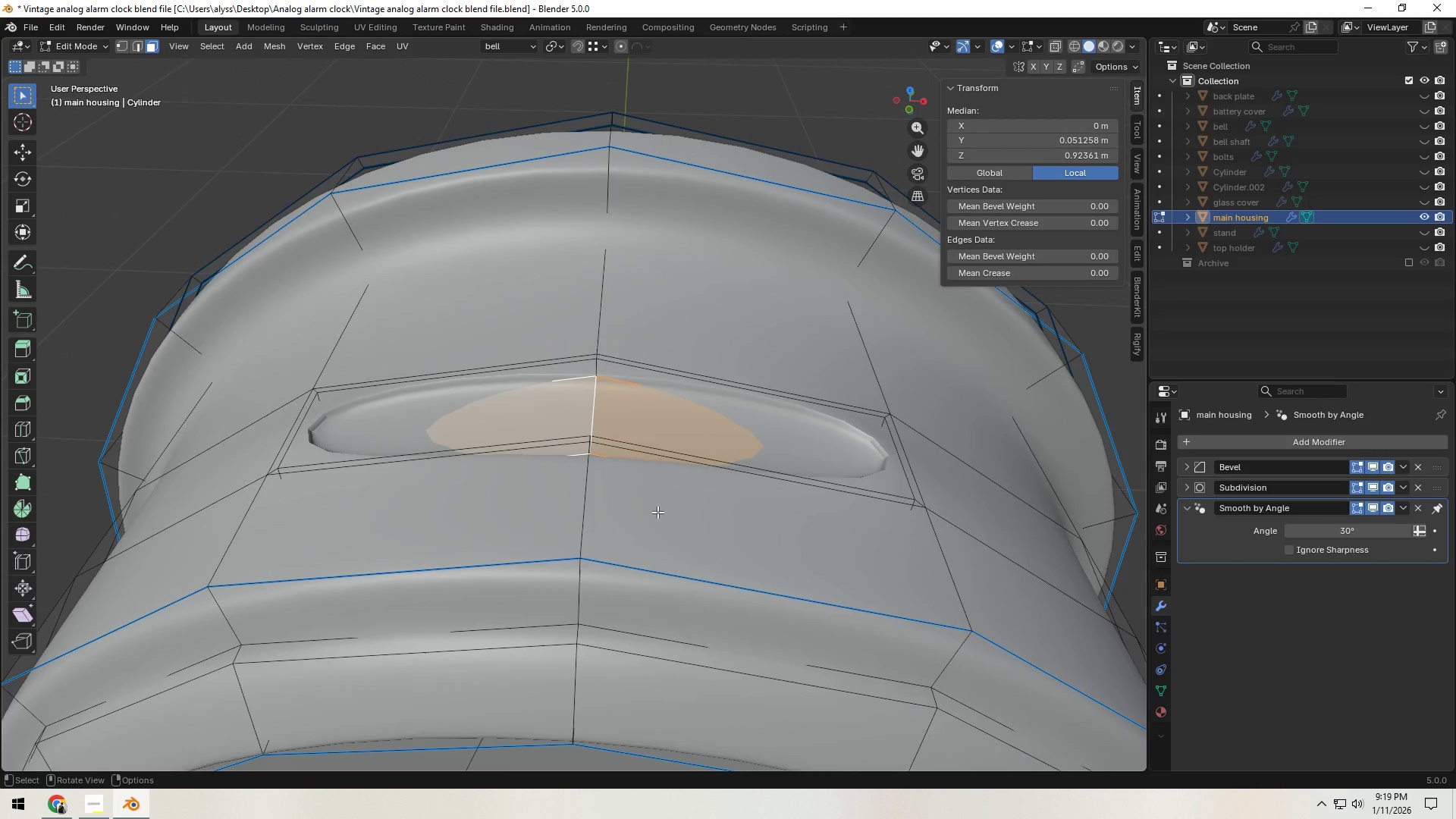 
key(Control+Z)
 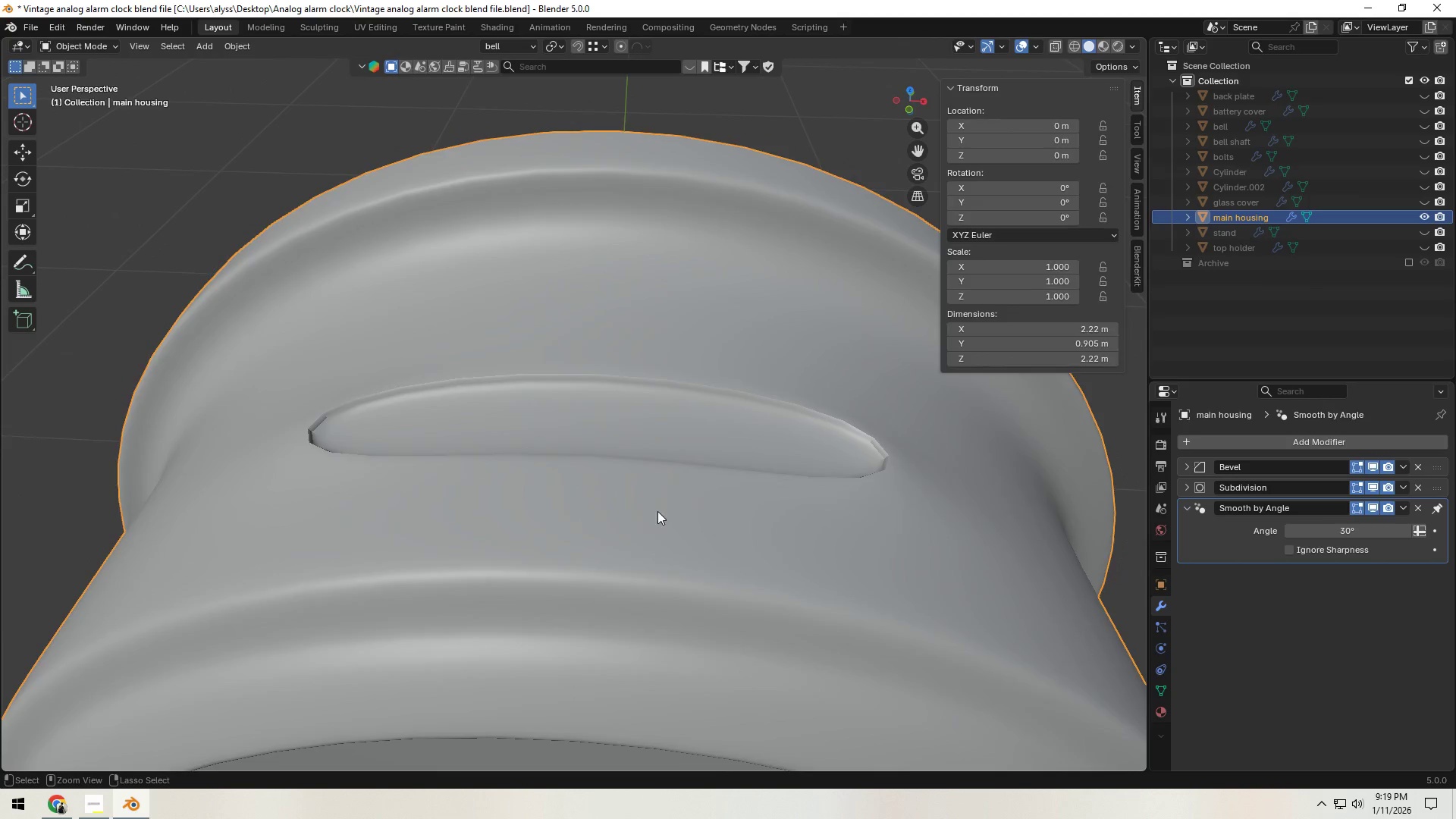 
key(Control+Z)
 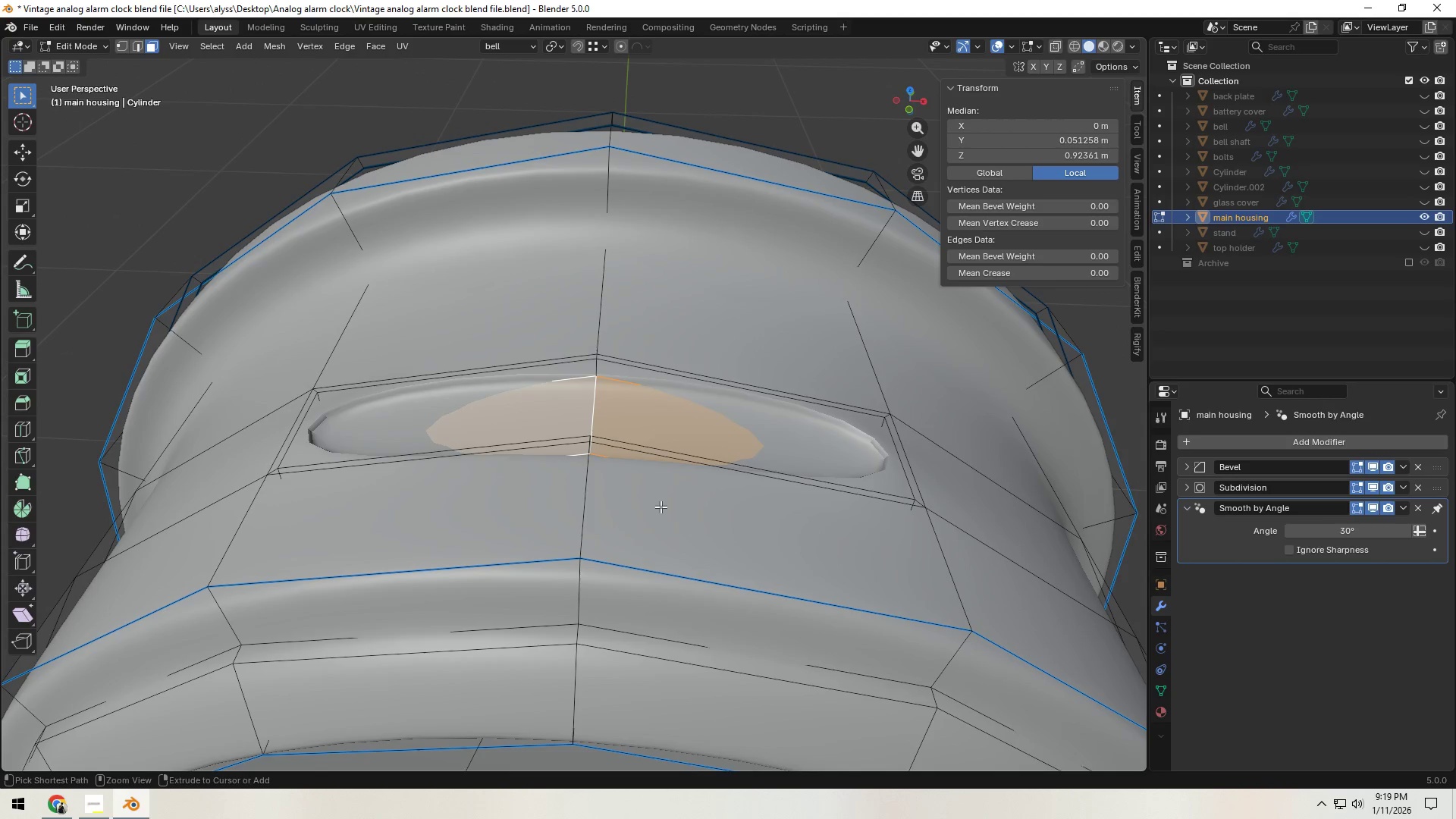 
key(Control+Z)
 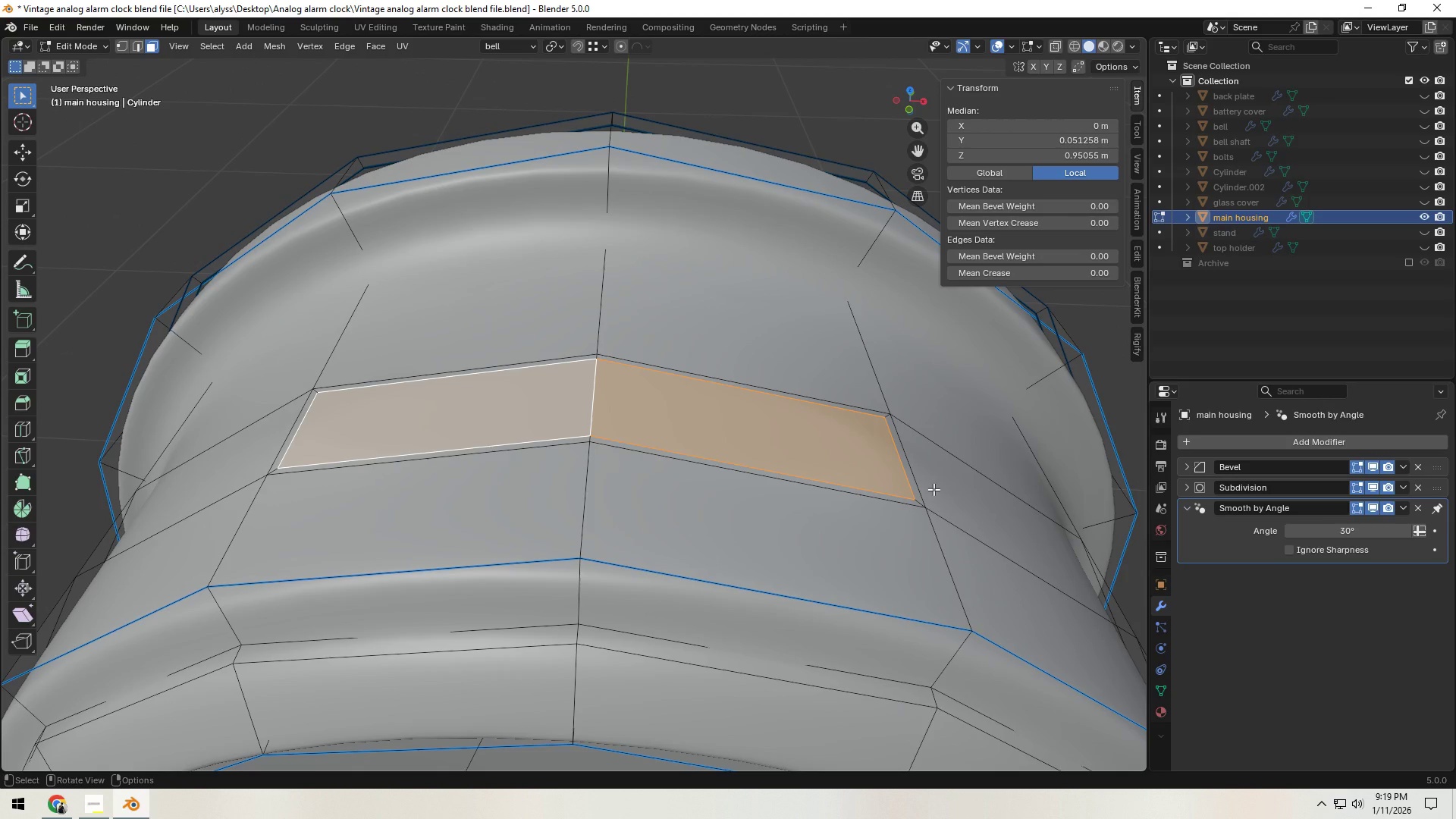 
key(S)
 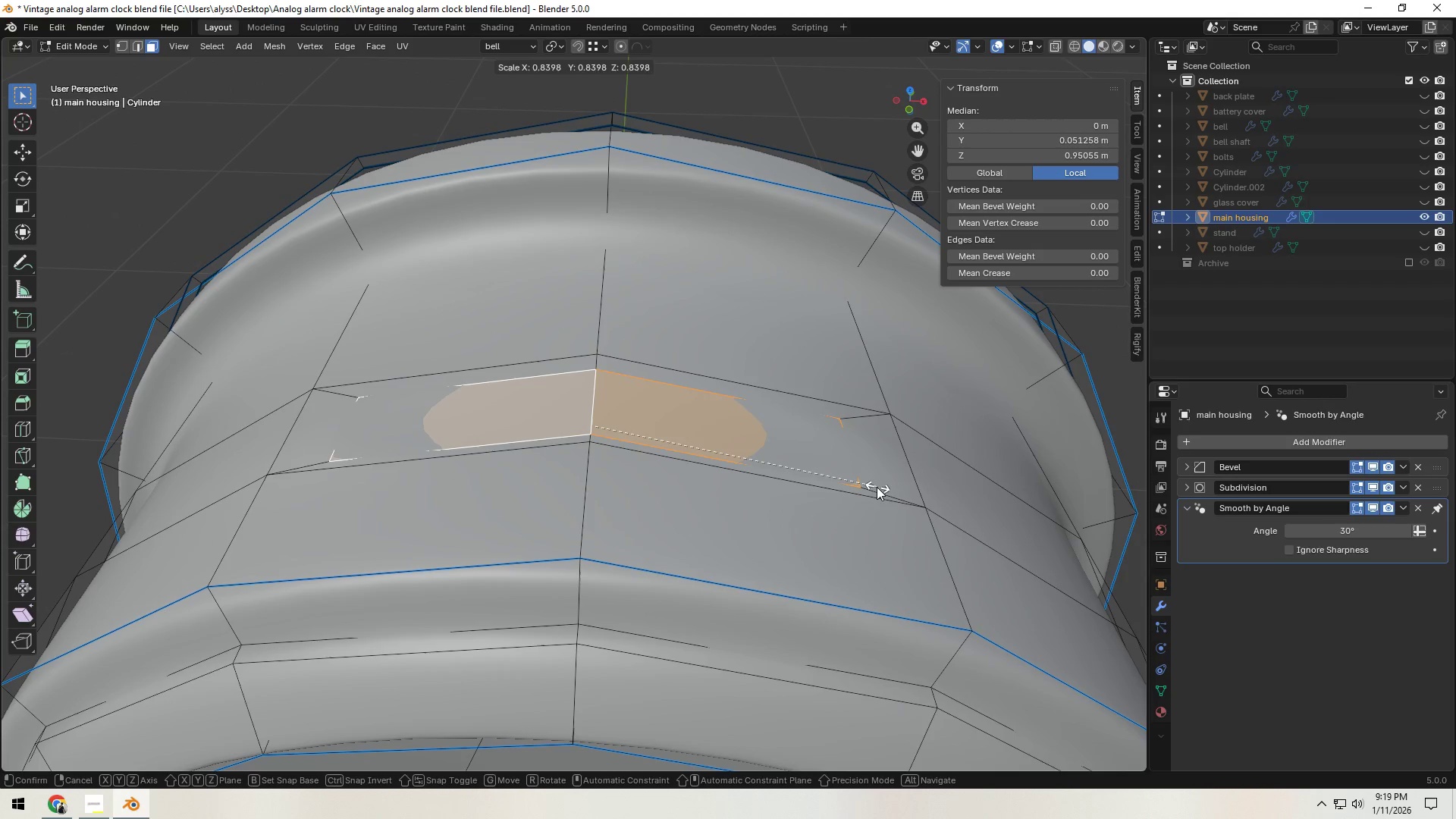 
left_click([876, 486])
 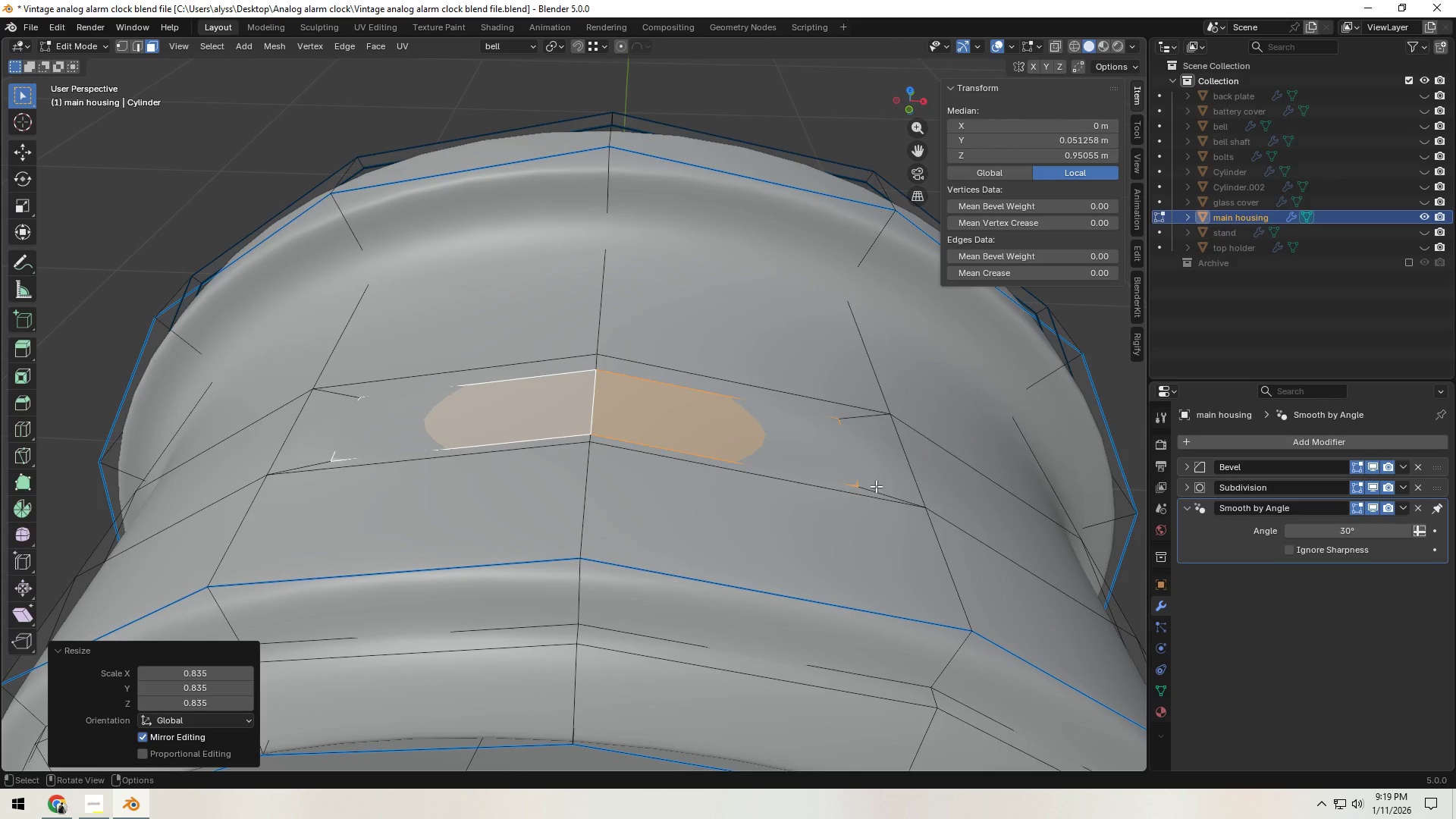 
key(Tab)
 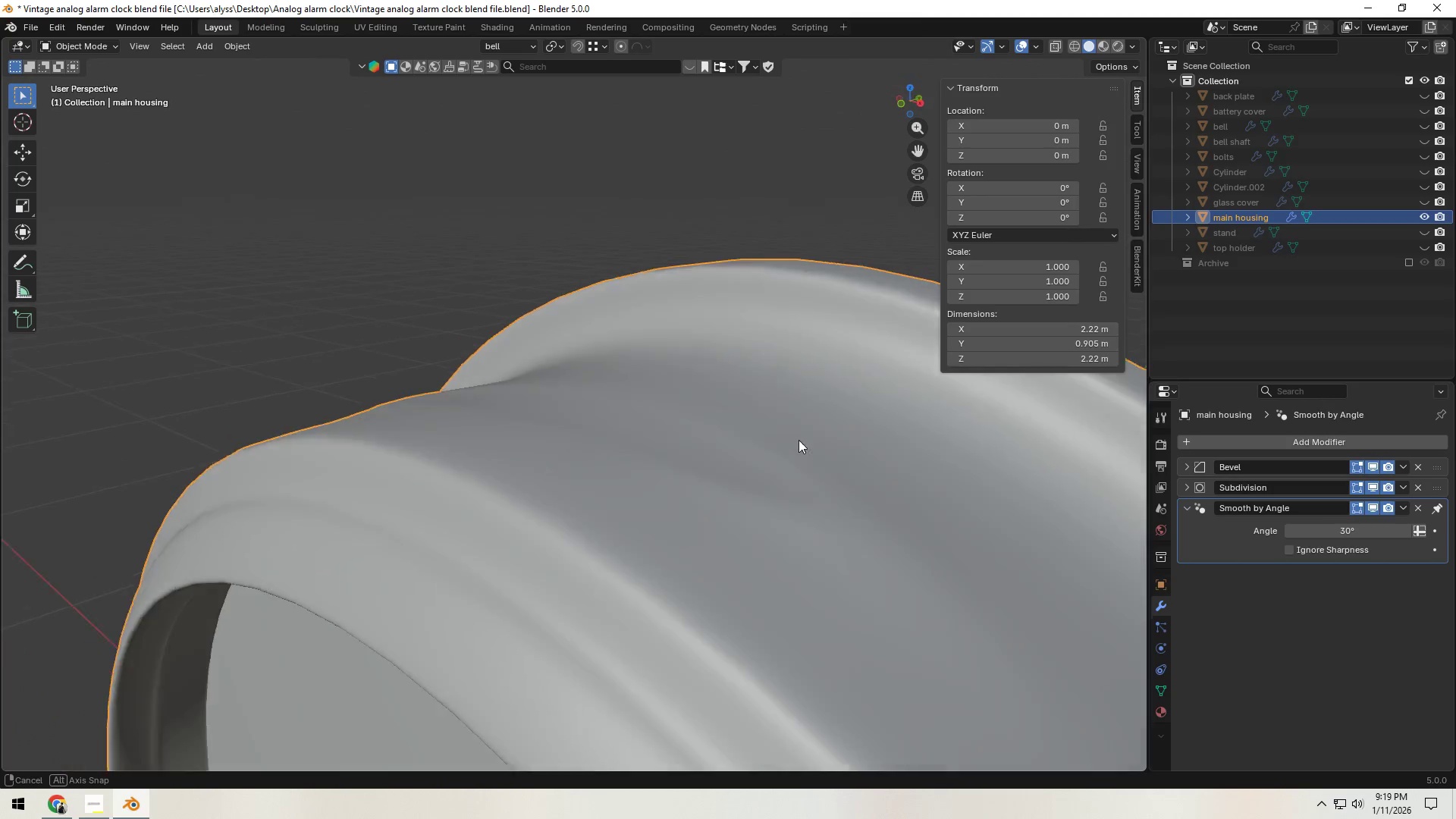 
key(Tab)
 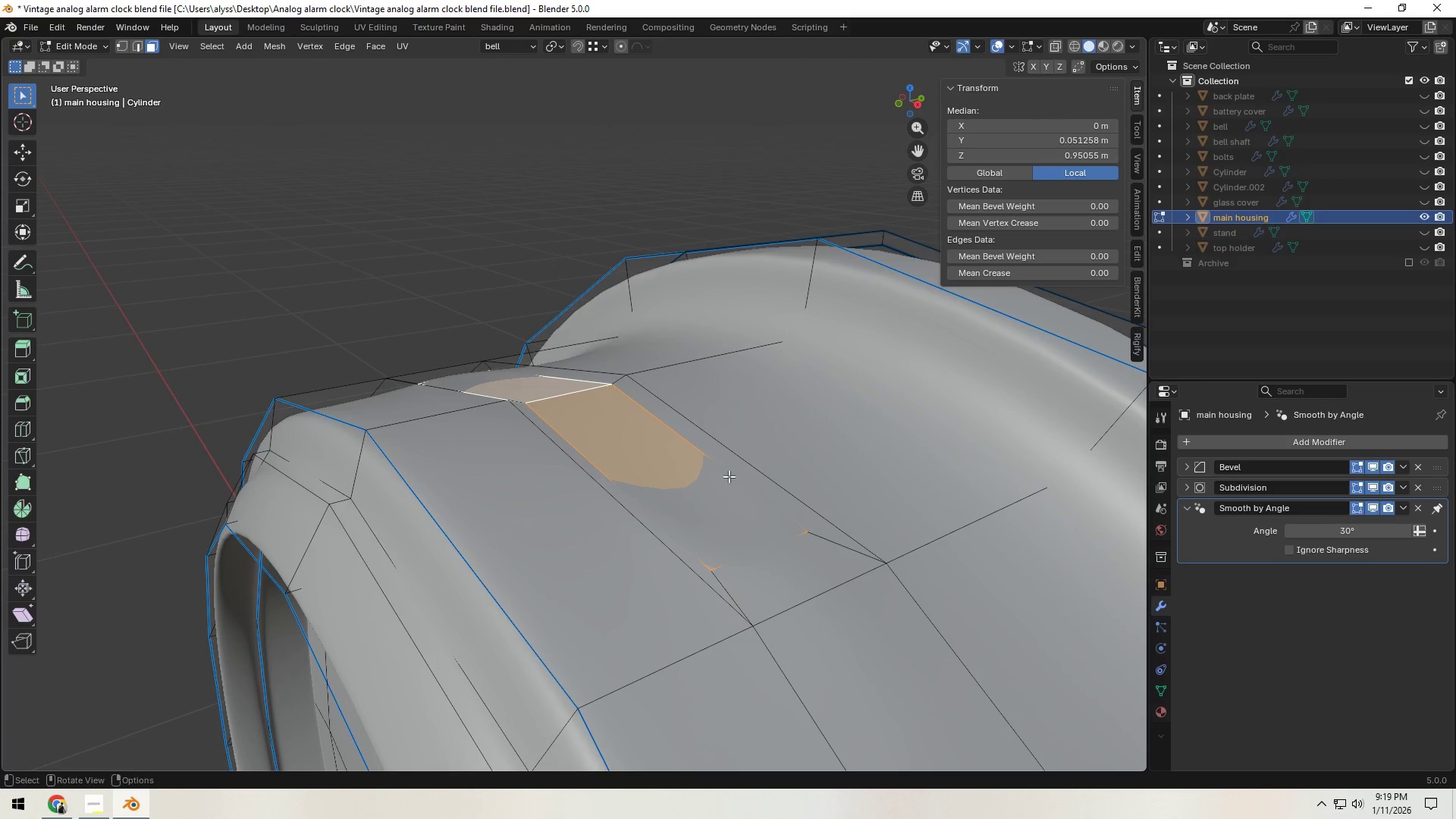 
key(Control+Z)
 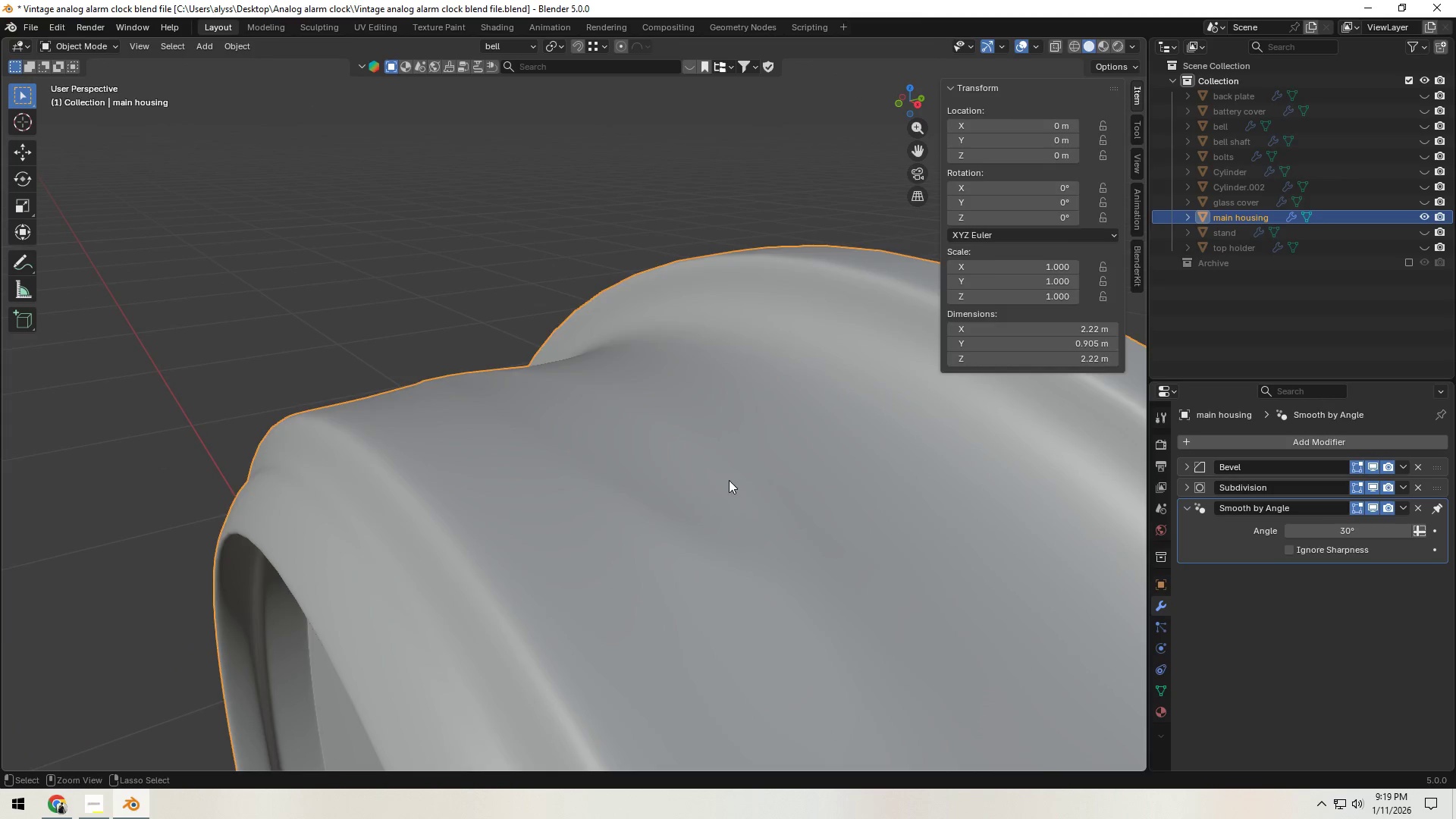 
key(Control+Z)
 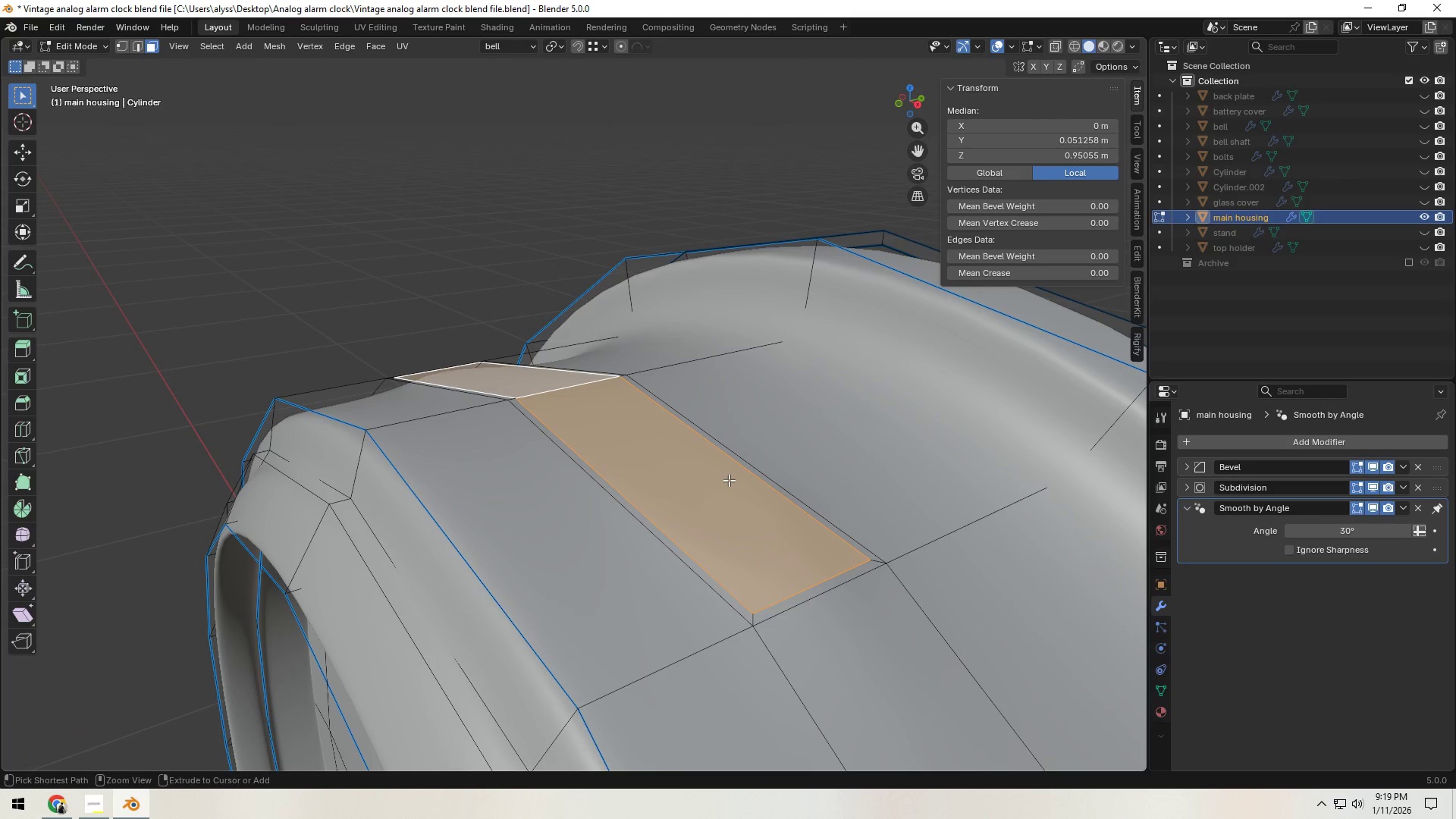 
key(Control+Z)
 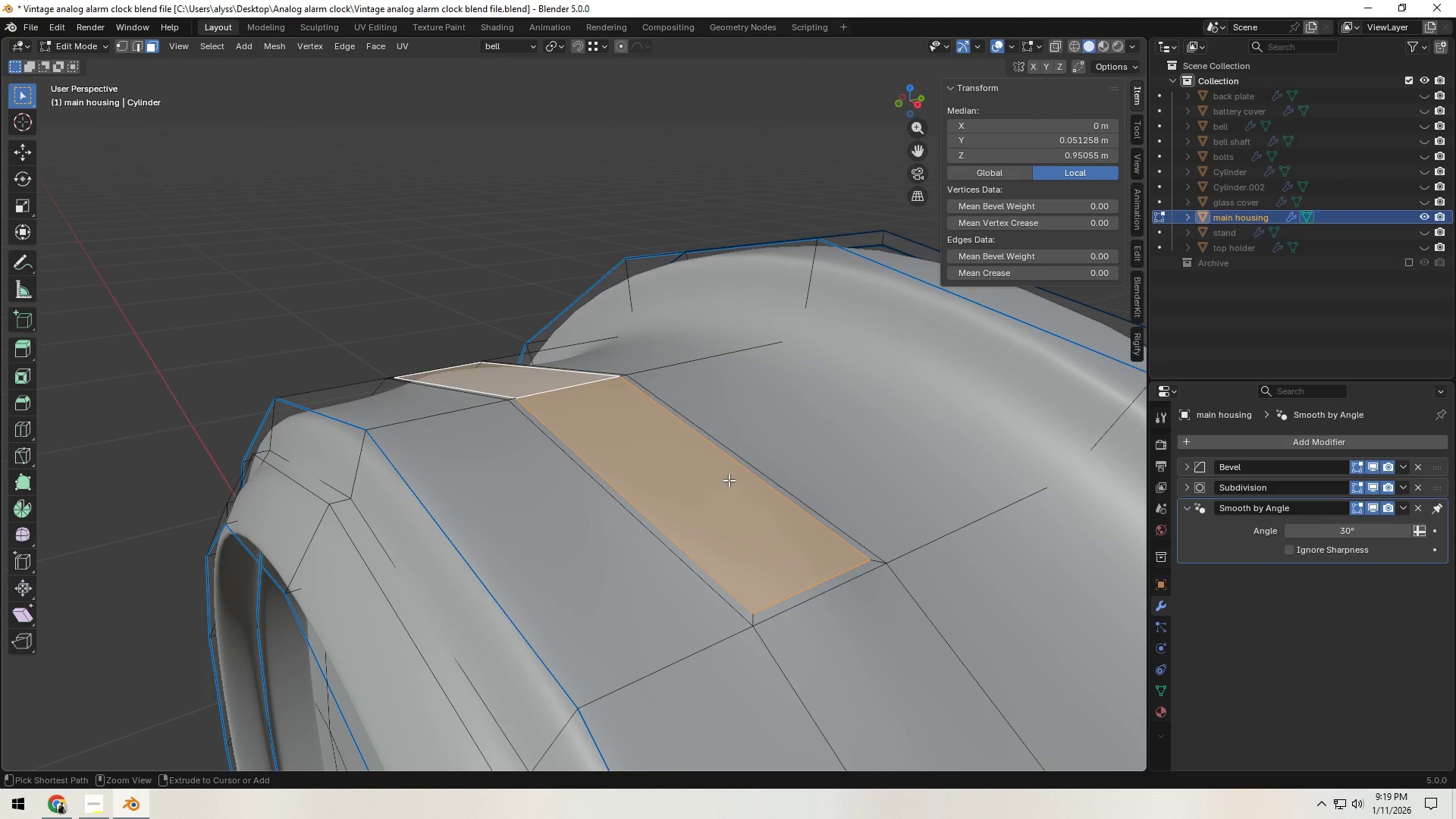 
key(Control+Z)
 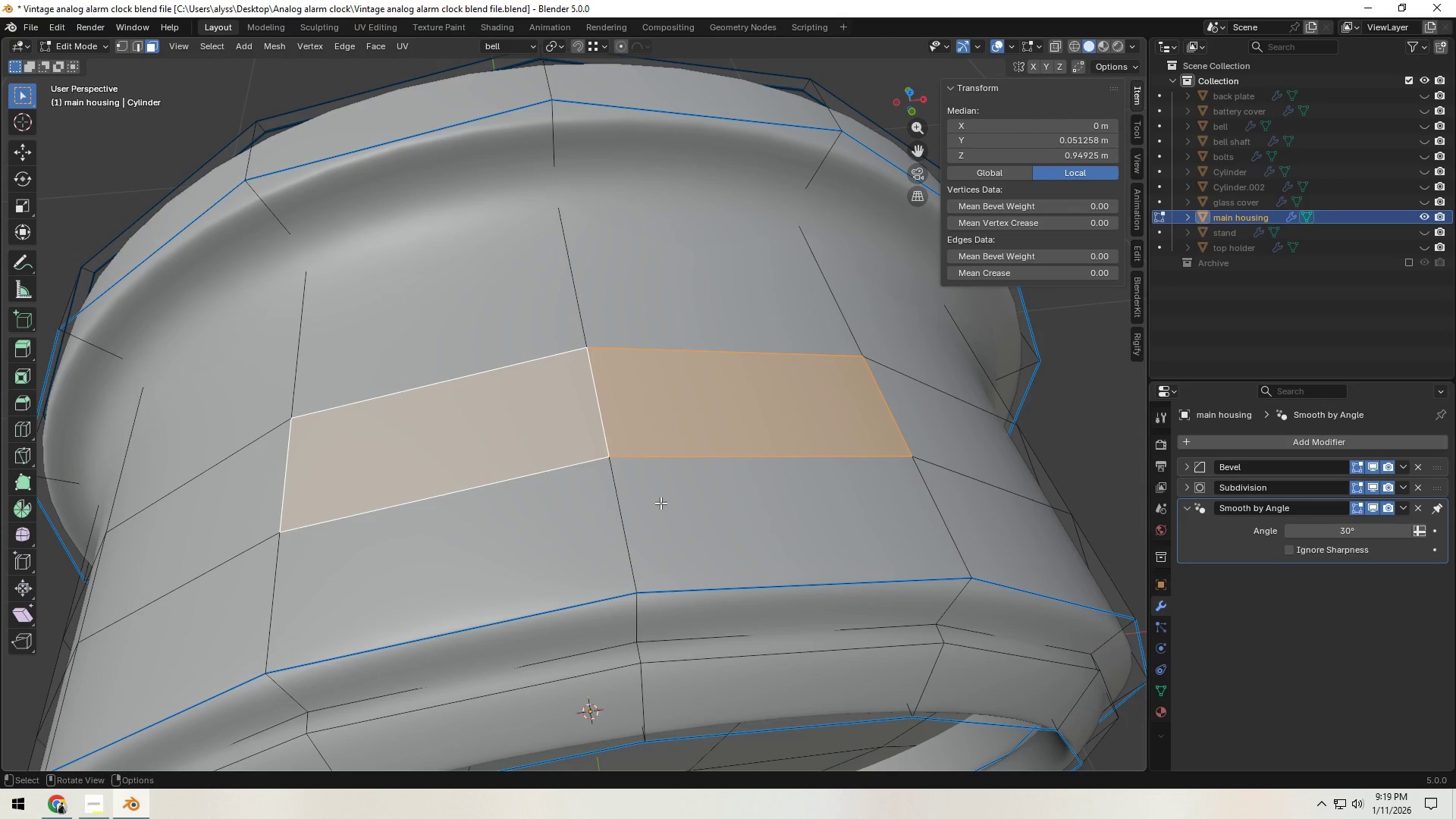 
hold_key(key=Backquote, duration=0.42)
 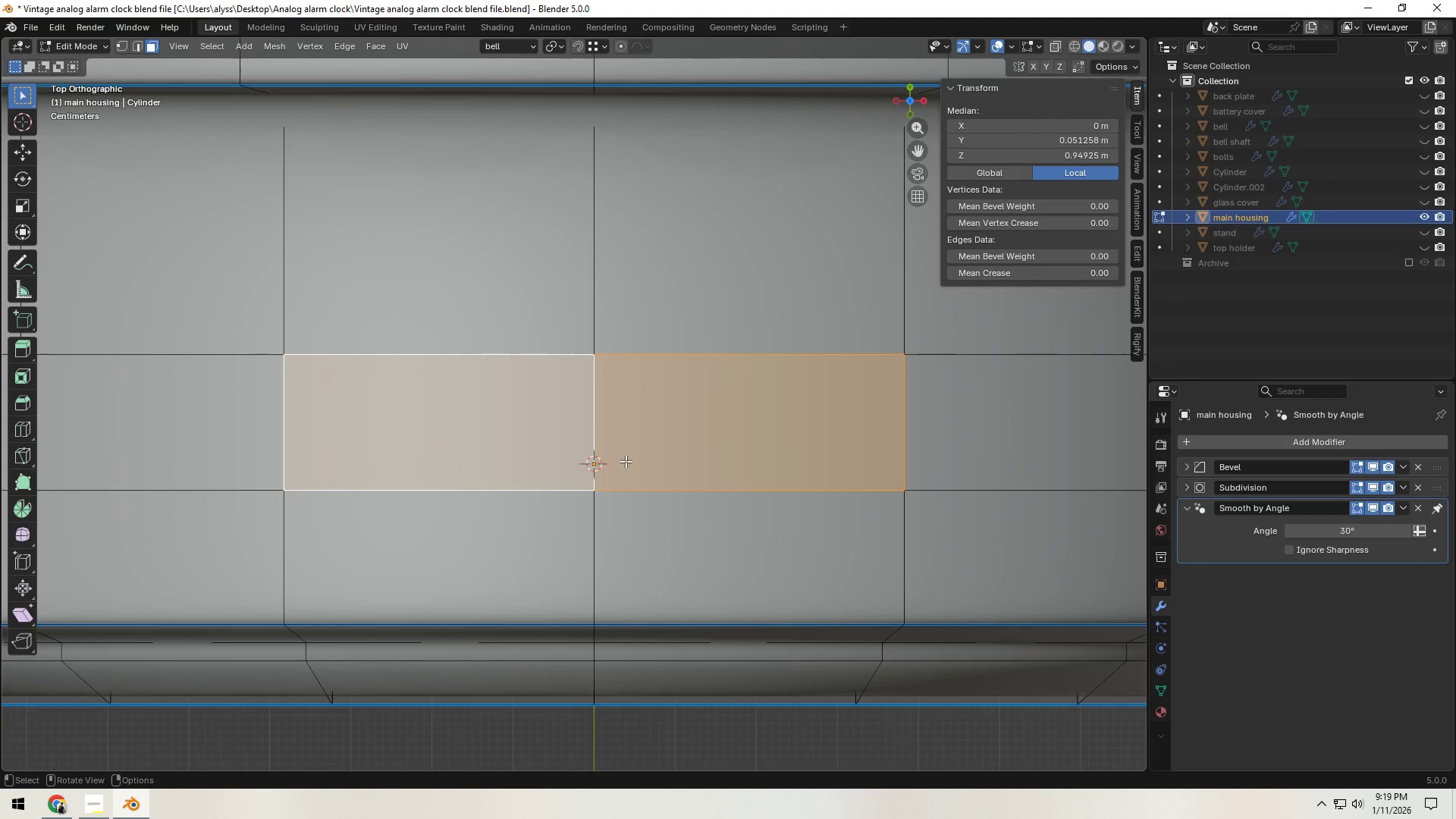 
left_click([625, 447])
 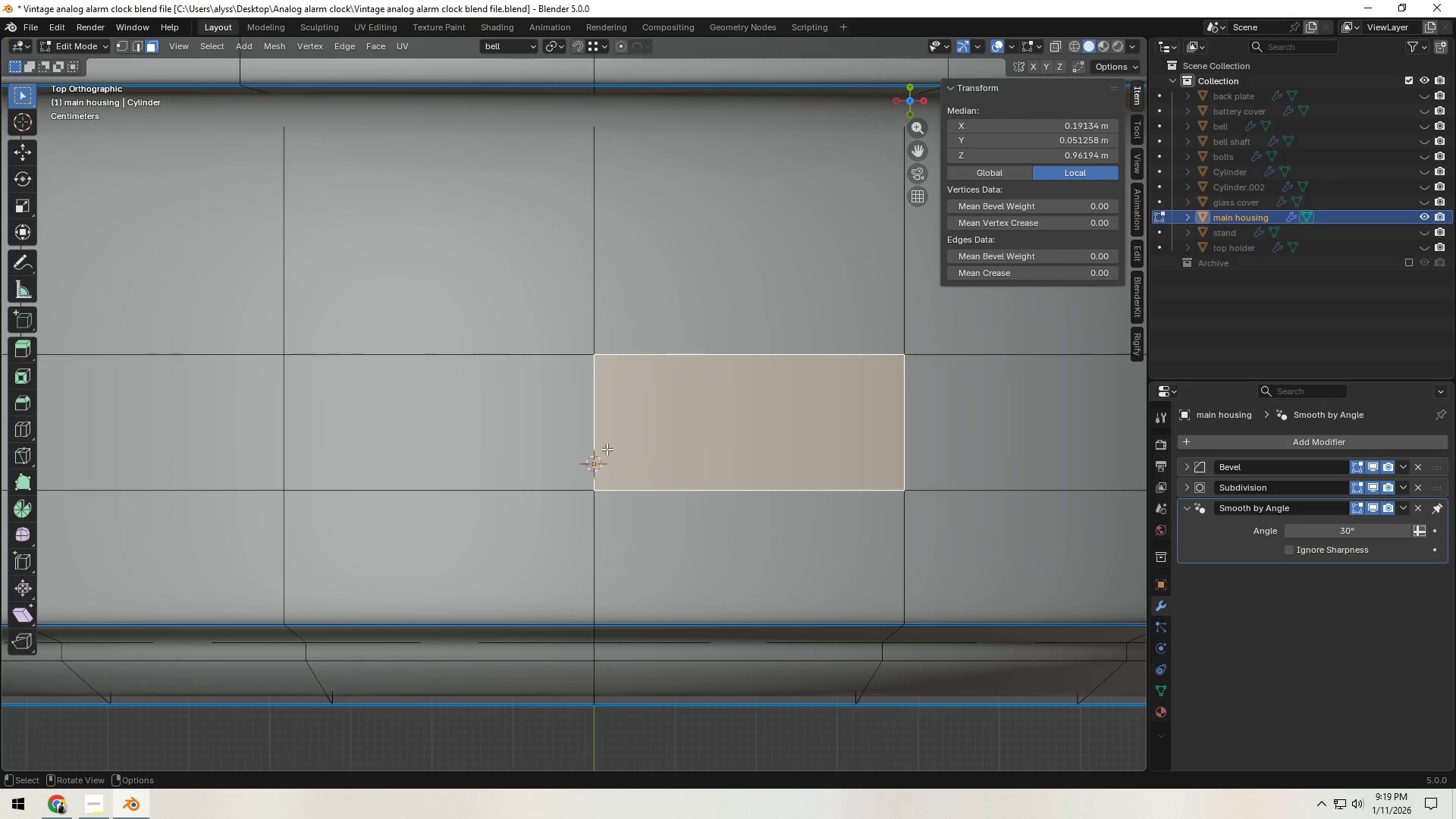 
left_click([548, 449])
 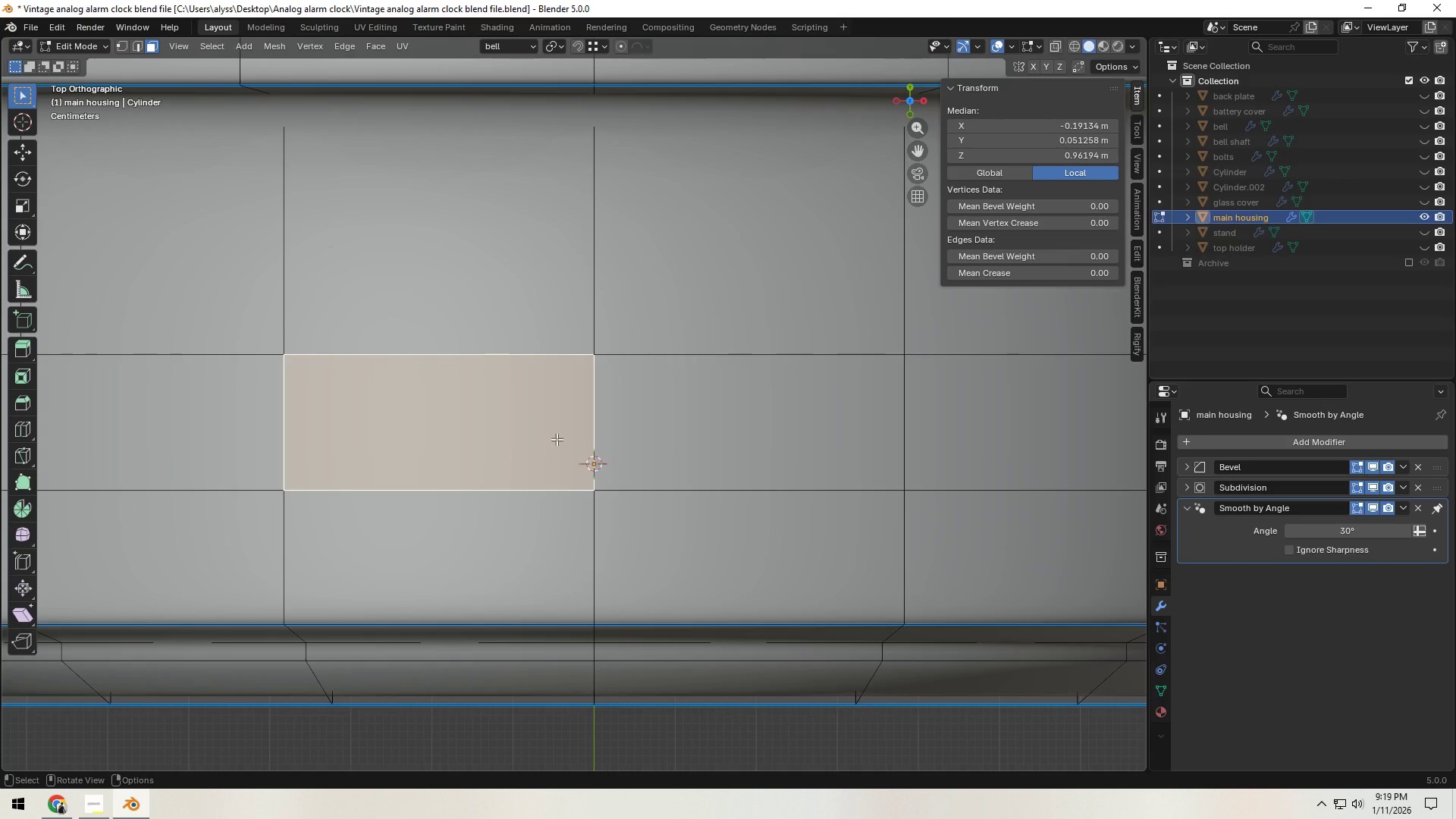 
wait(8.14)
 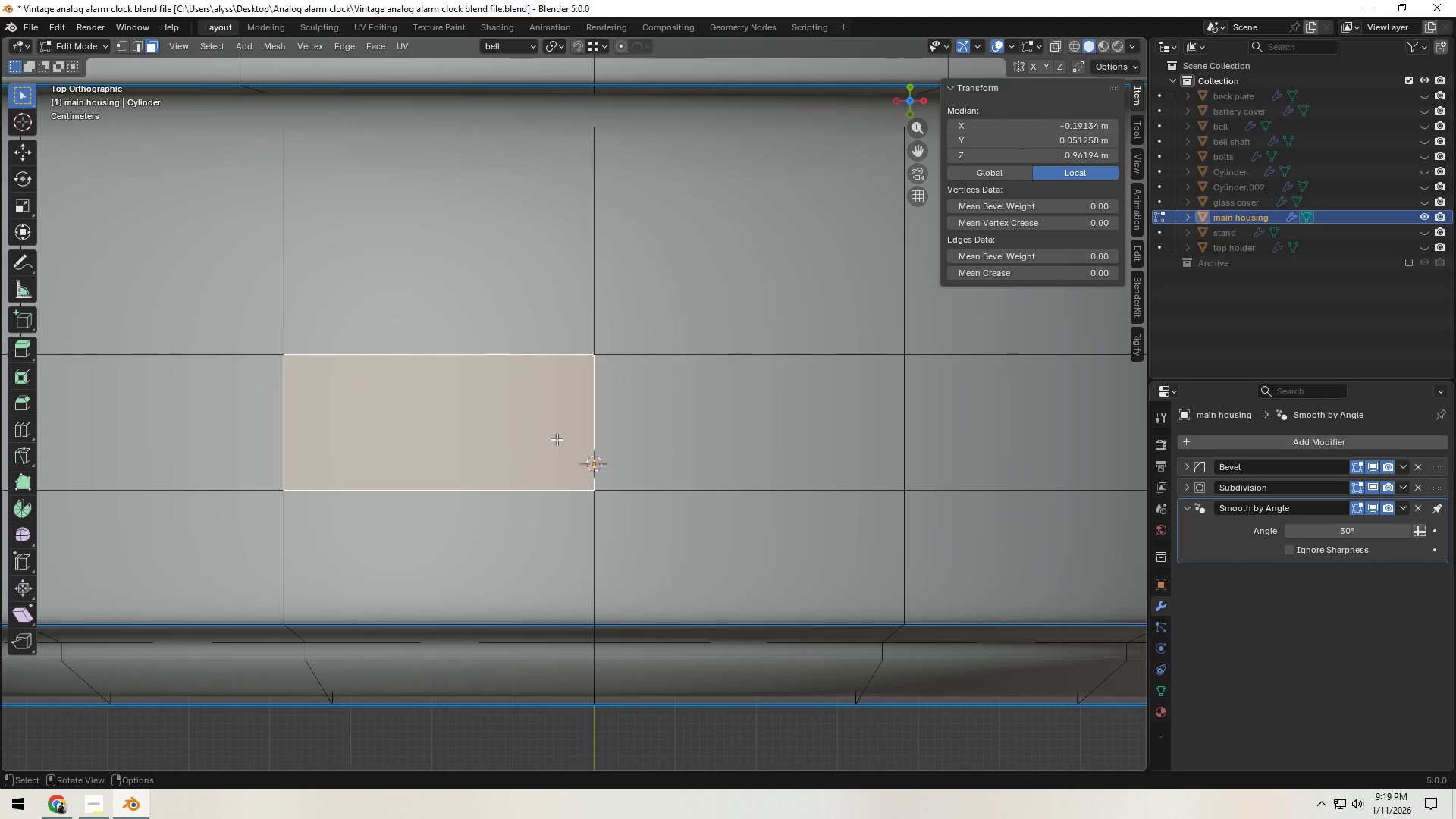 
type(kcx)
 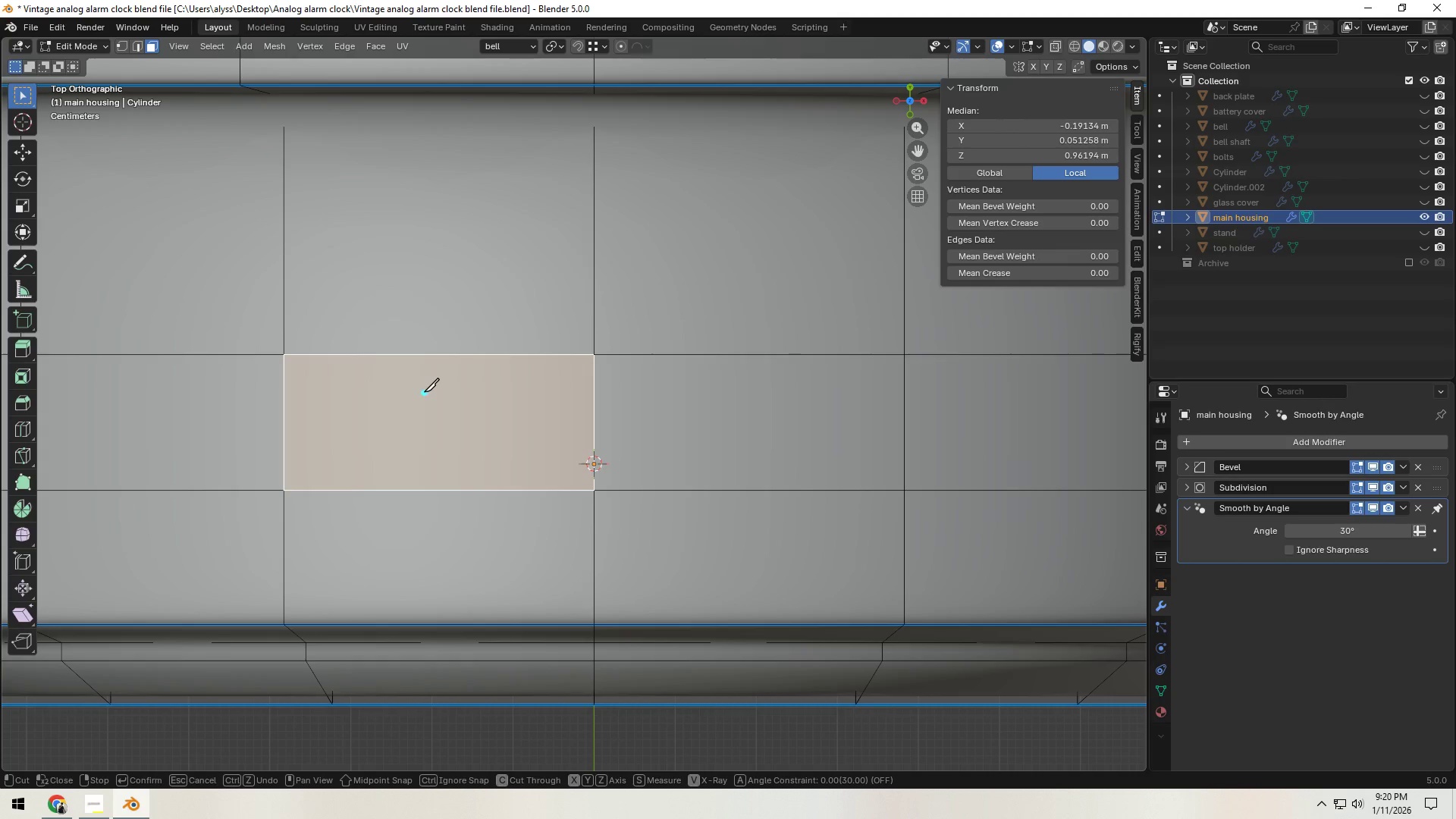 
left_click([424, 392])
 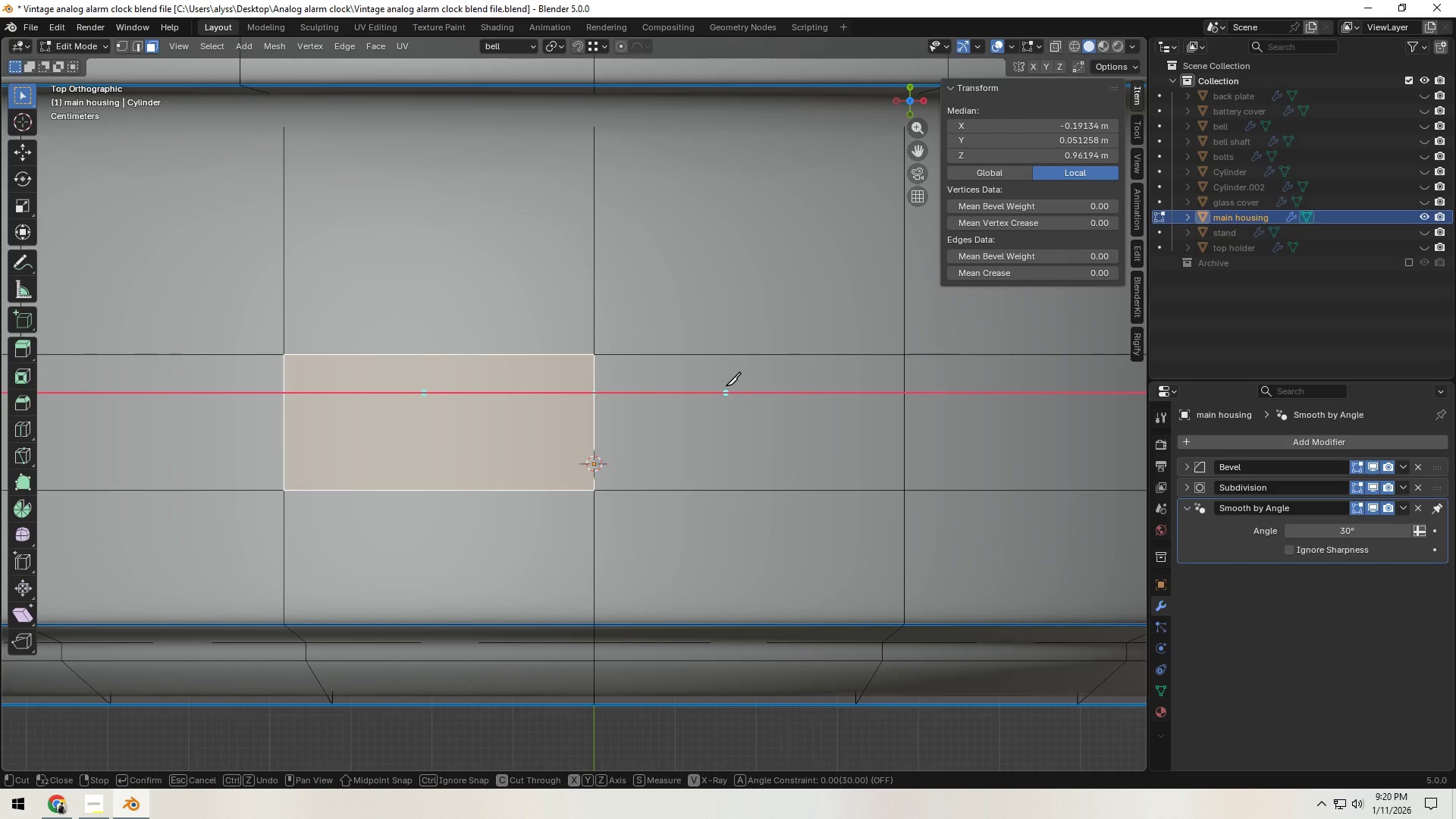 
left_click([726, 386])
 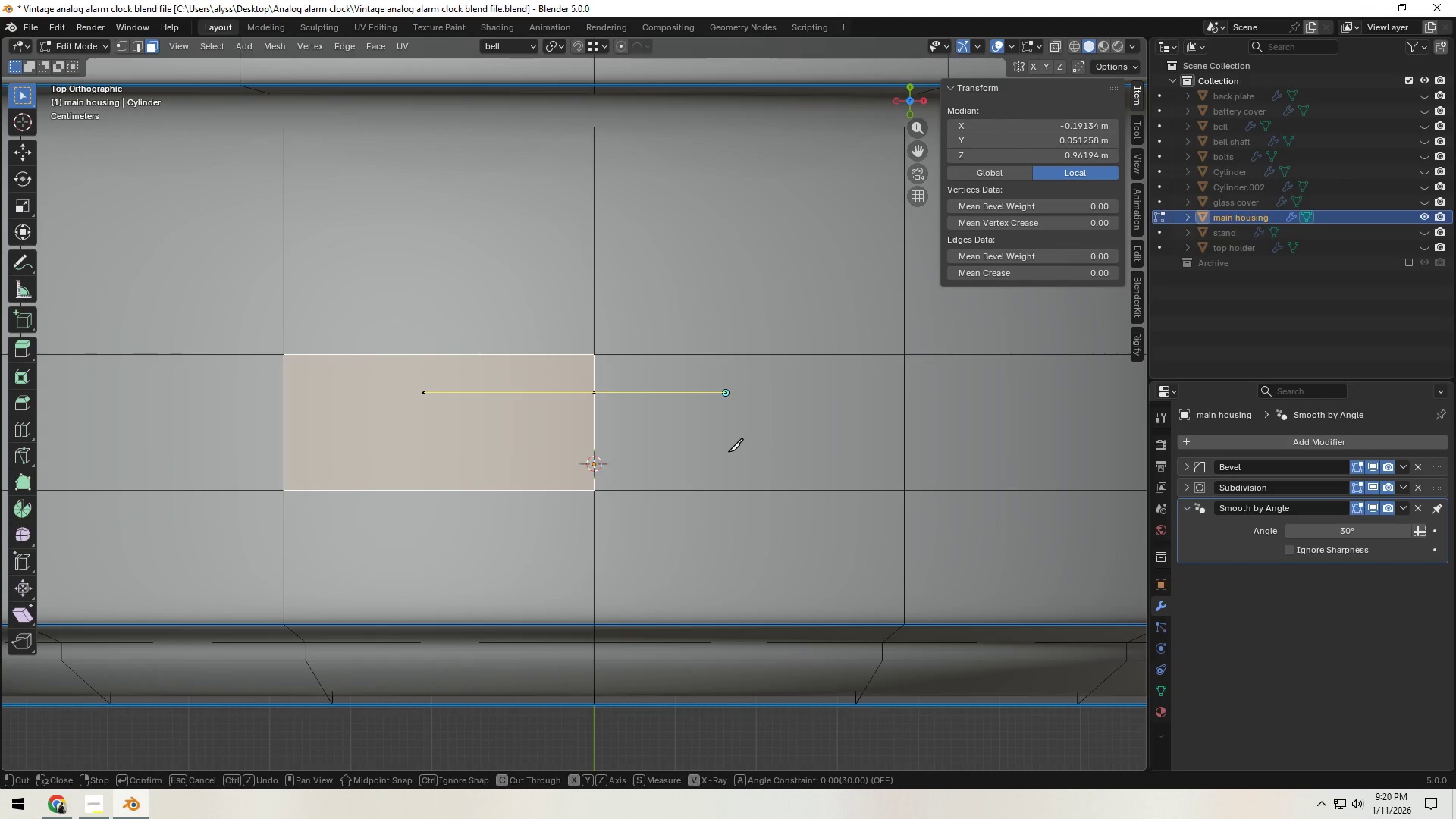 
type(uy)
 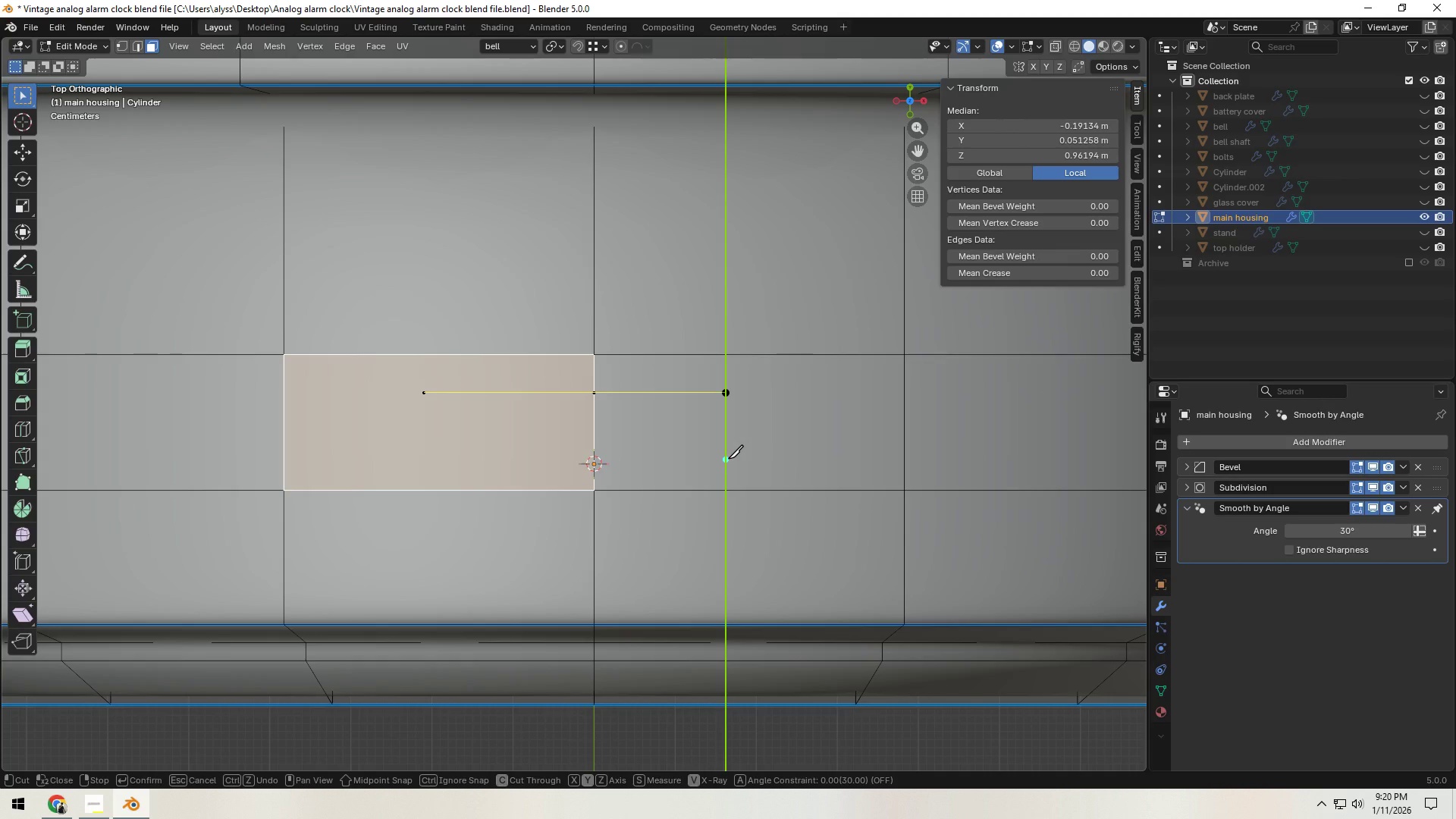 
left_click([728, 459])
 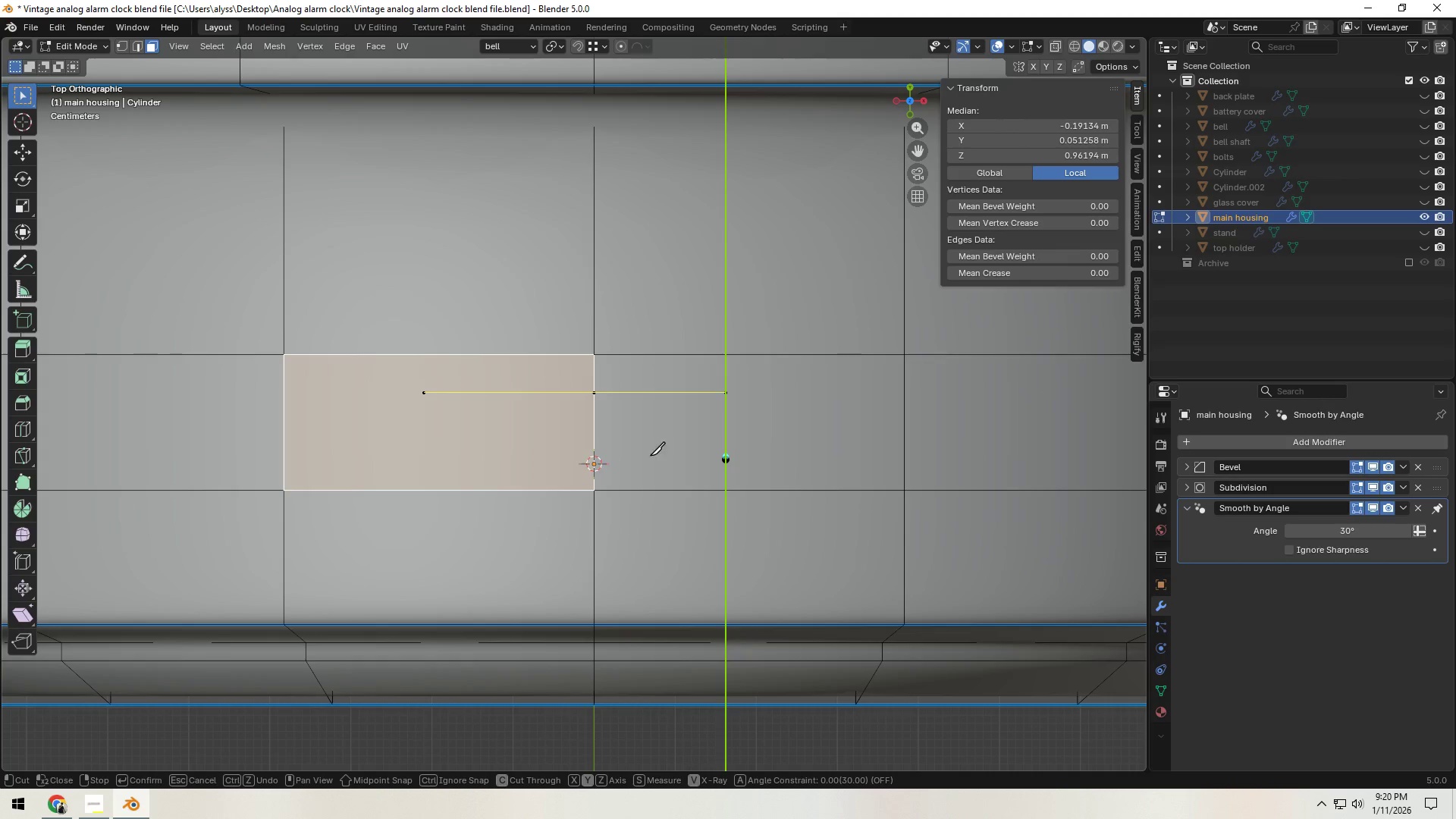 
key(X)
 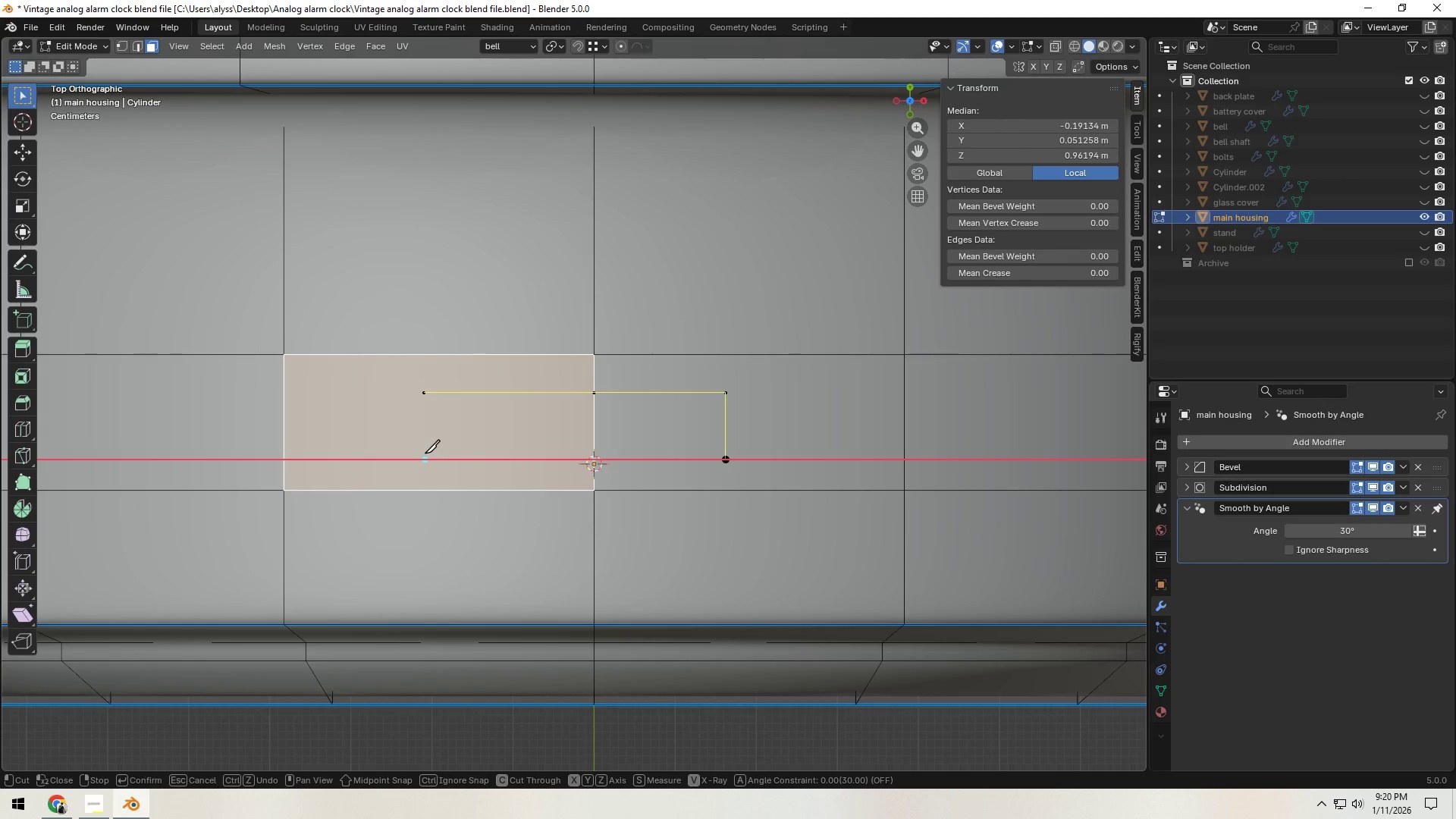 
left_click([423, 455])
 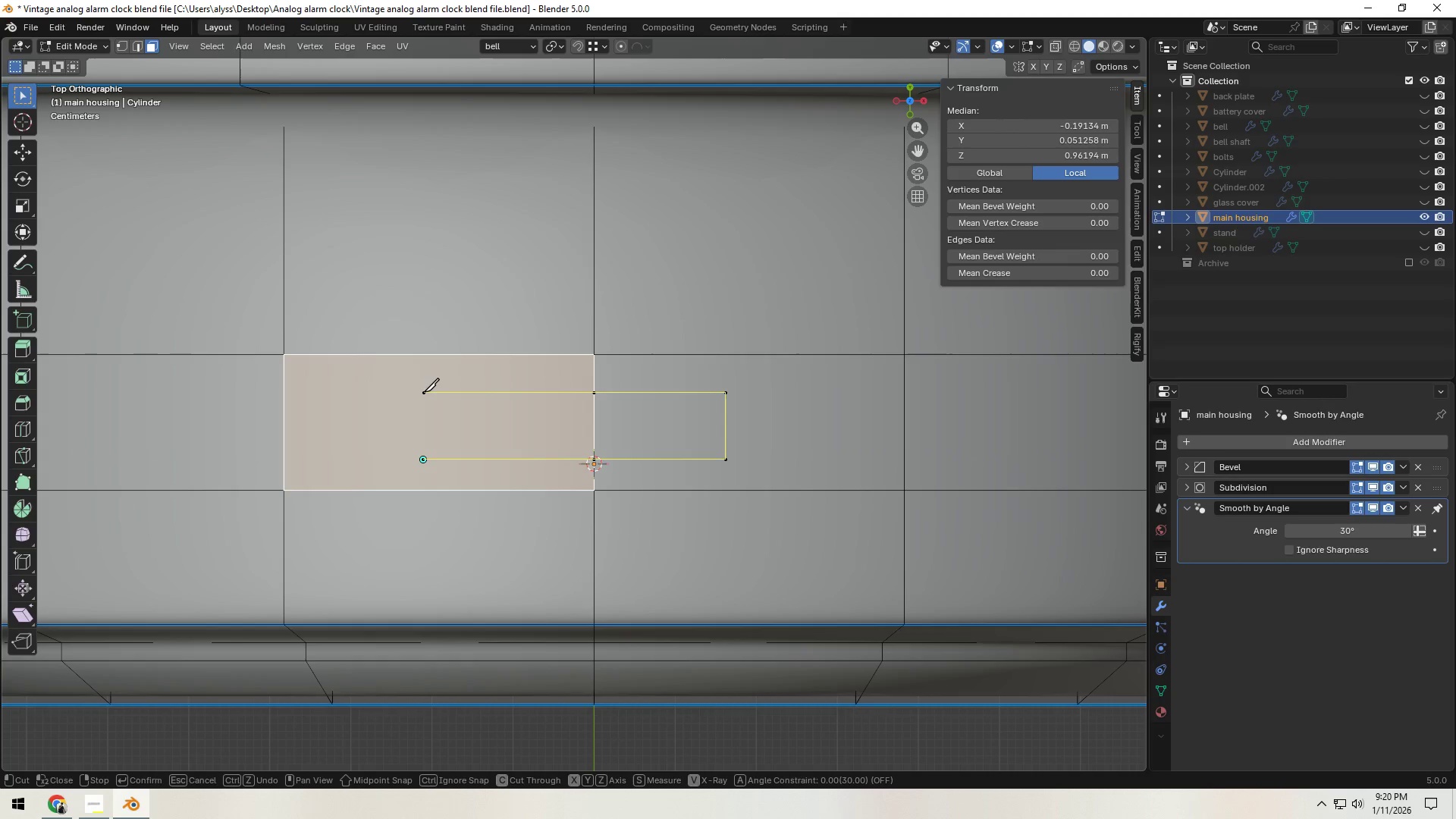 
type(xx)
 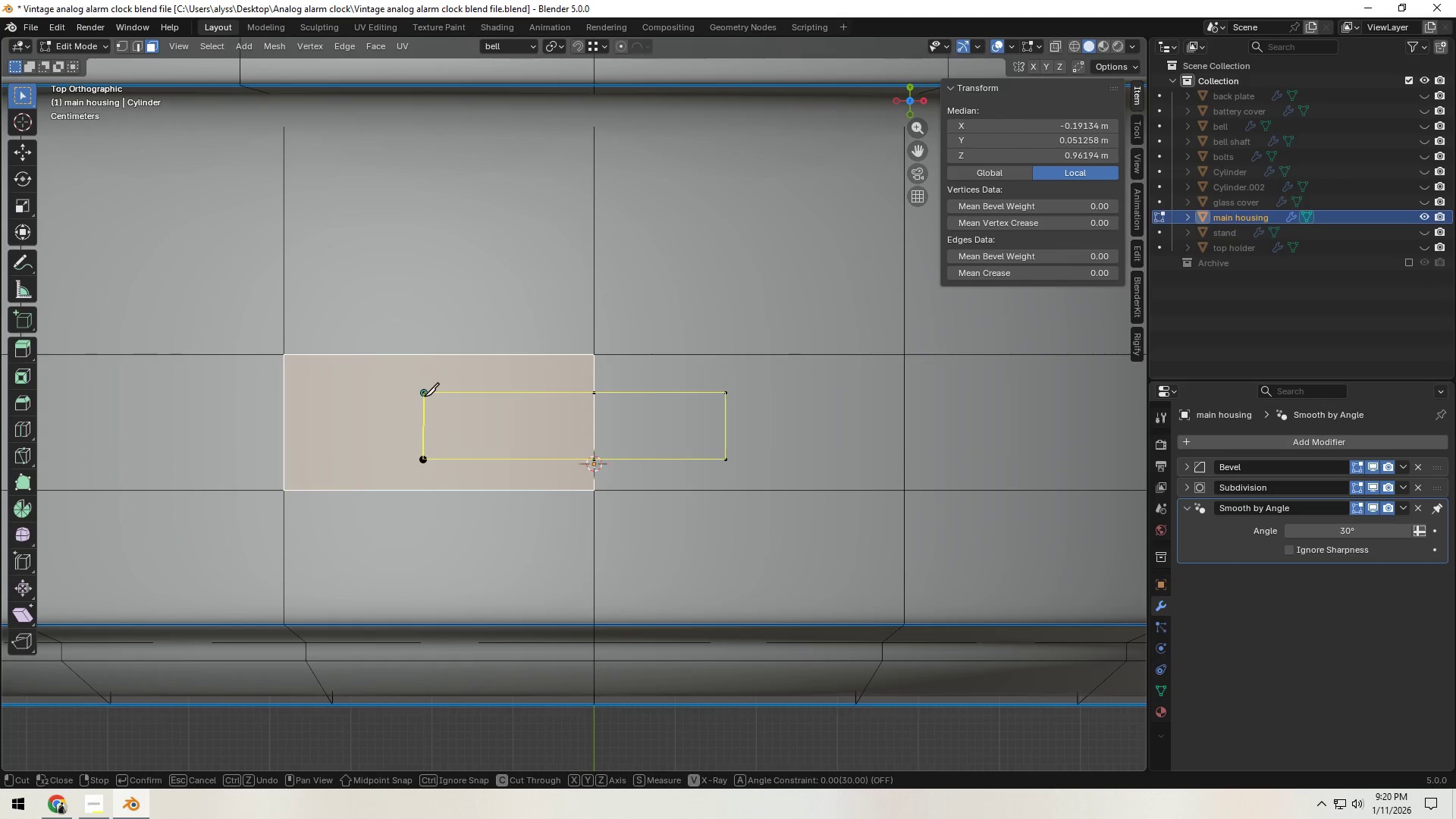 
left_click([424, 396])
 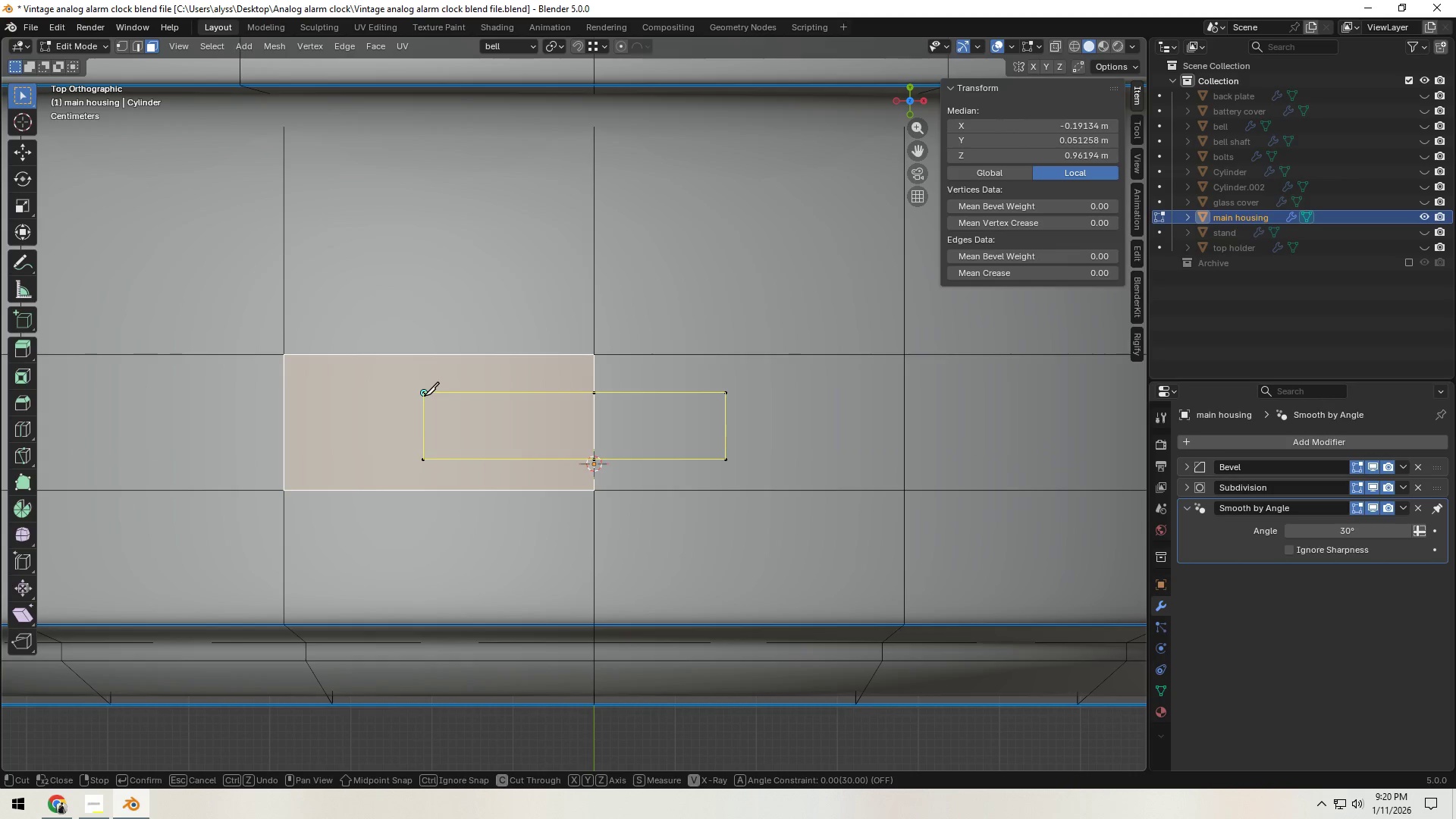 
key(Space)
 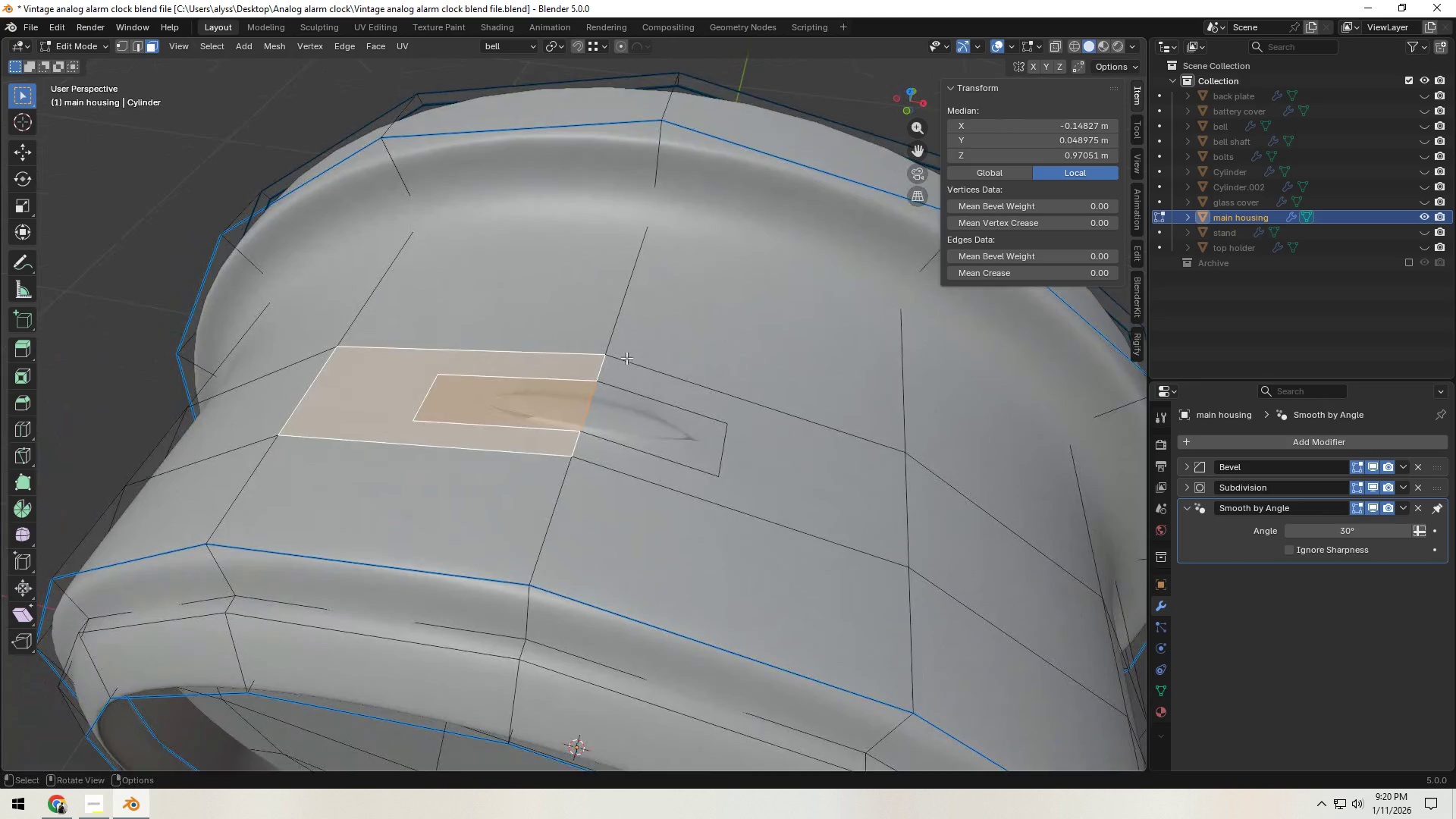 
scroll: coordinate [636, 391], scroll_direction: up, amount: 2.0
 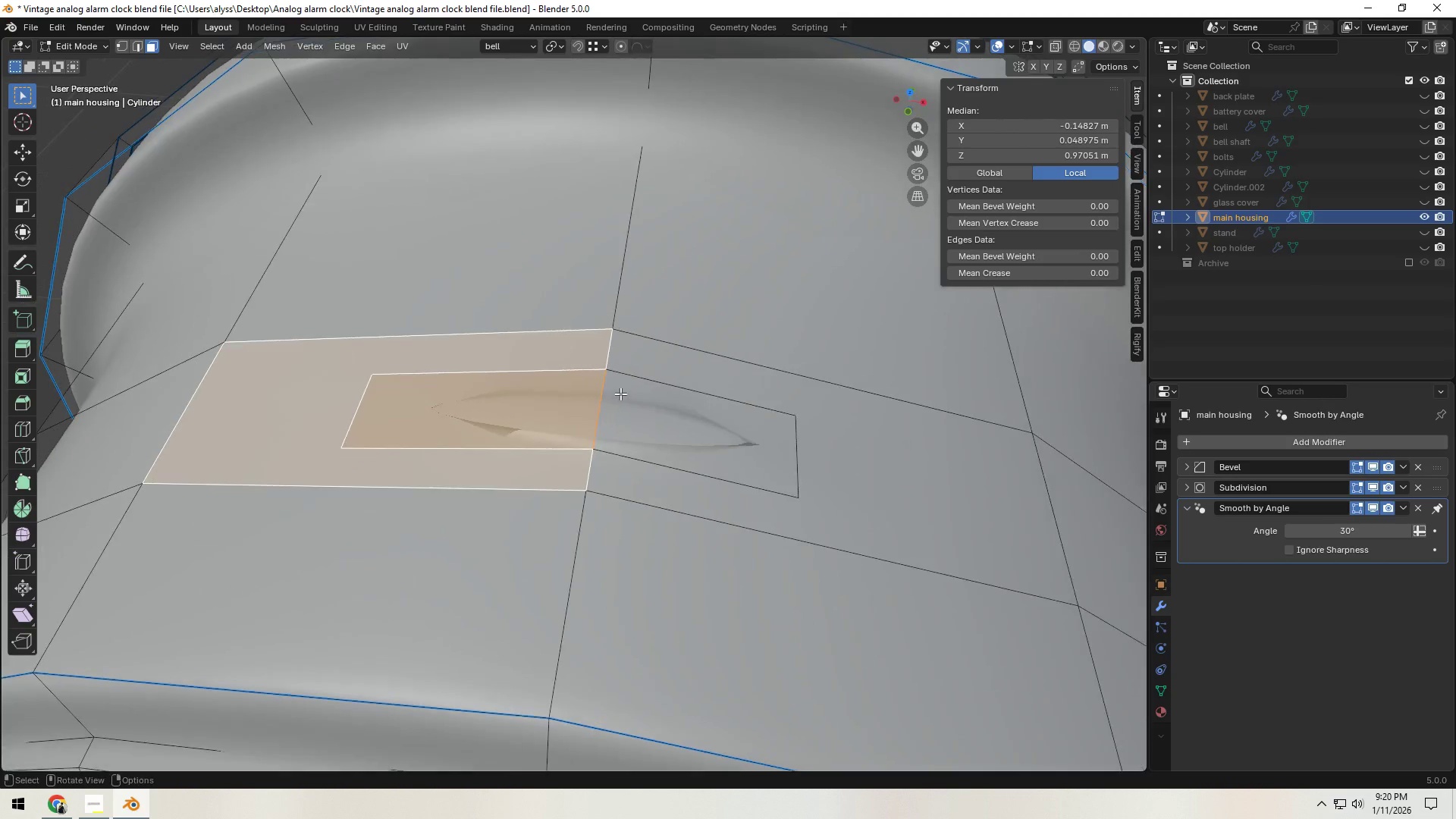 
key(1)
 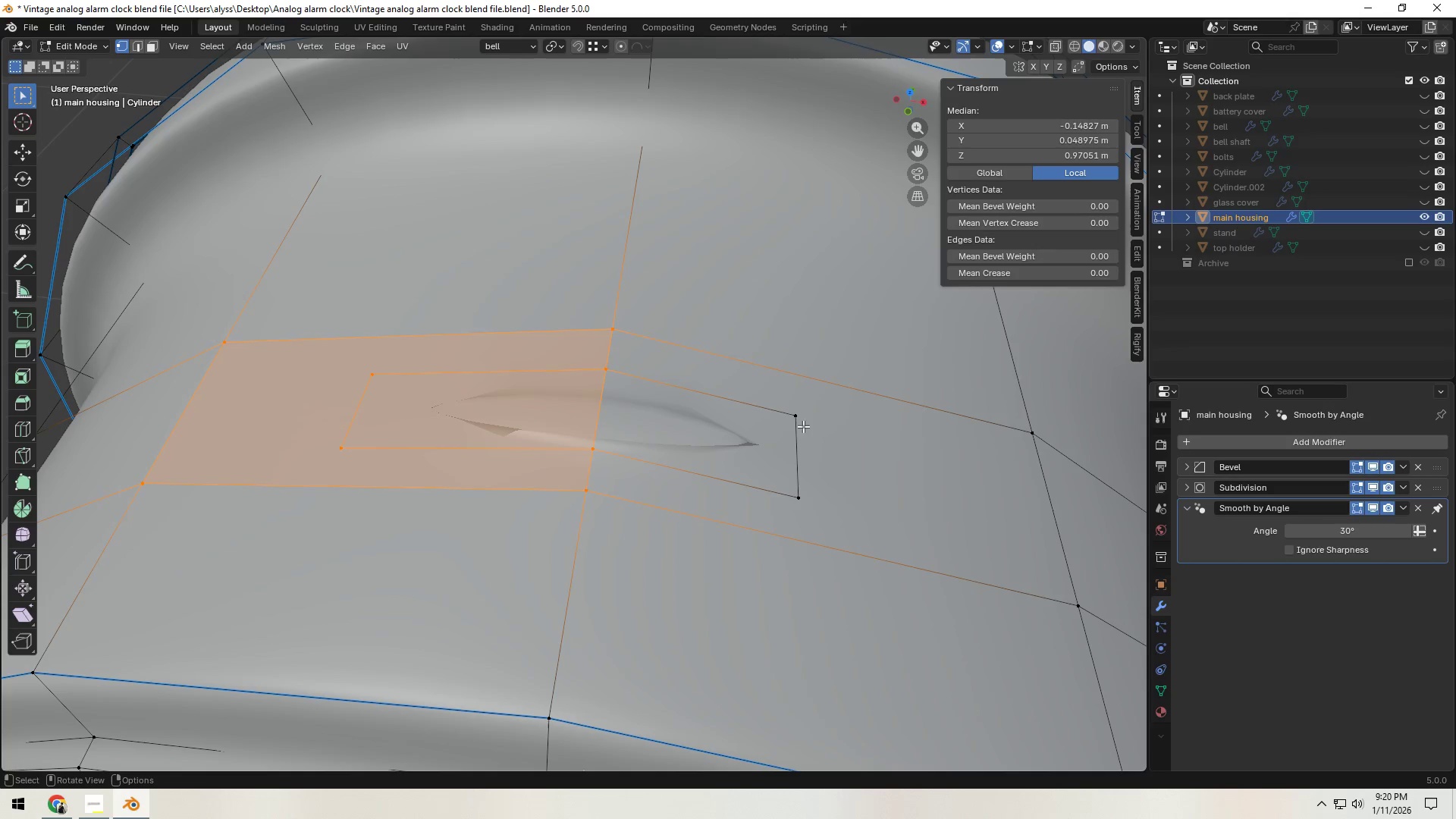 
left_click([795, 416])
 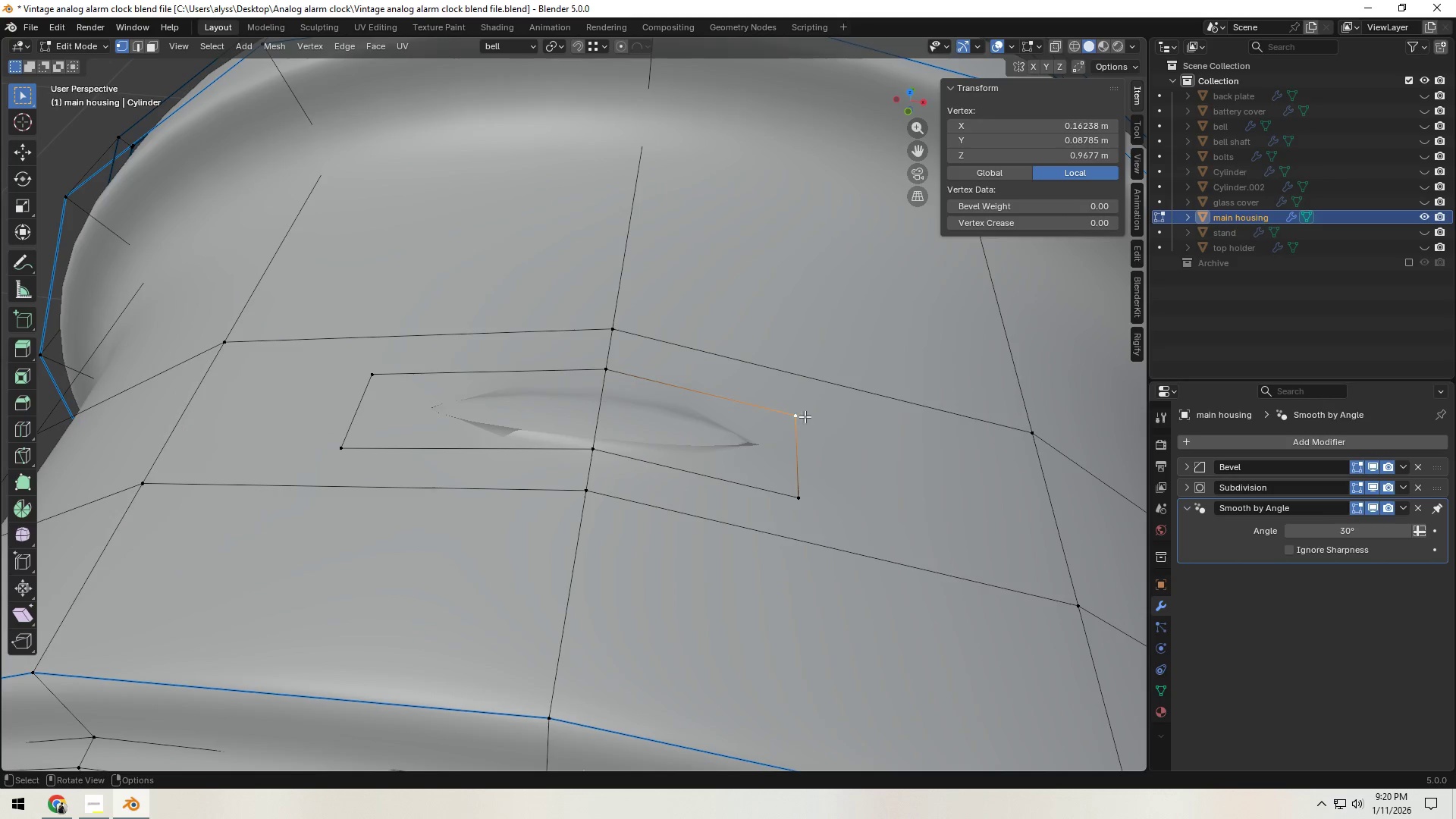 
hold_key(key=ShiftLeft, duration=0.66)
 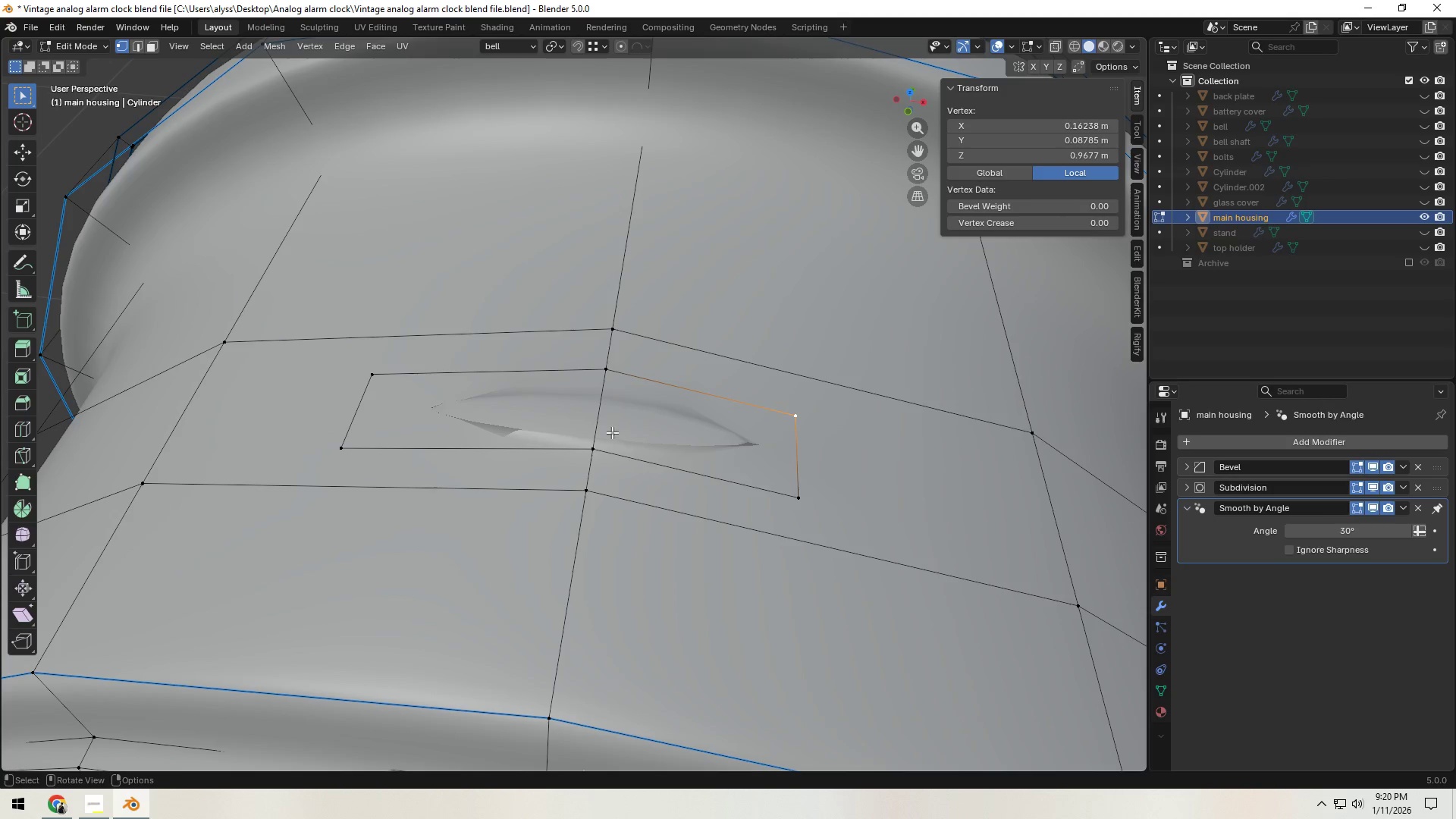 
key(3)
 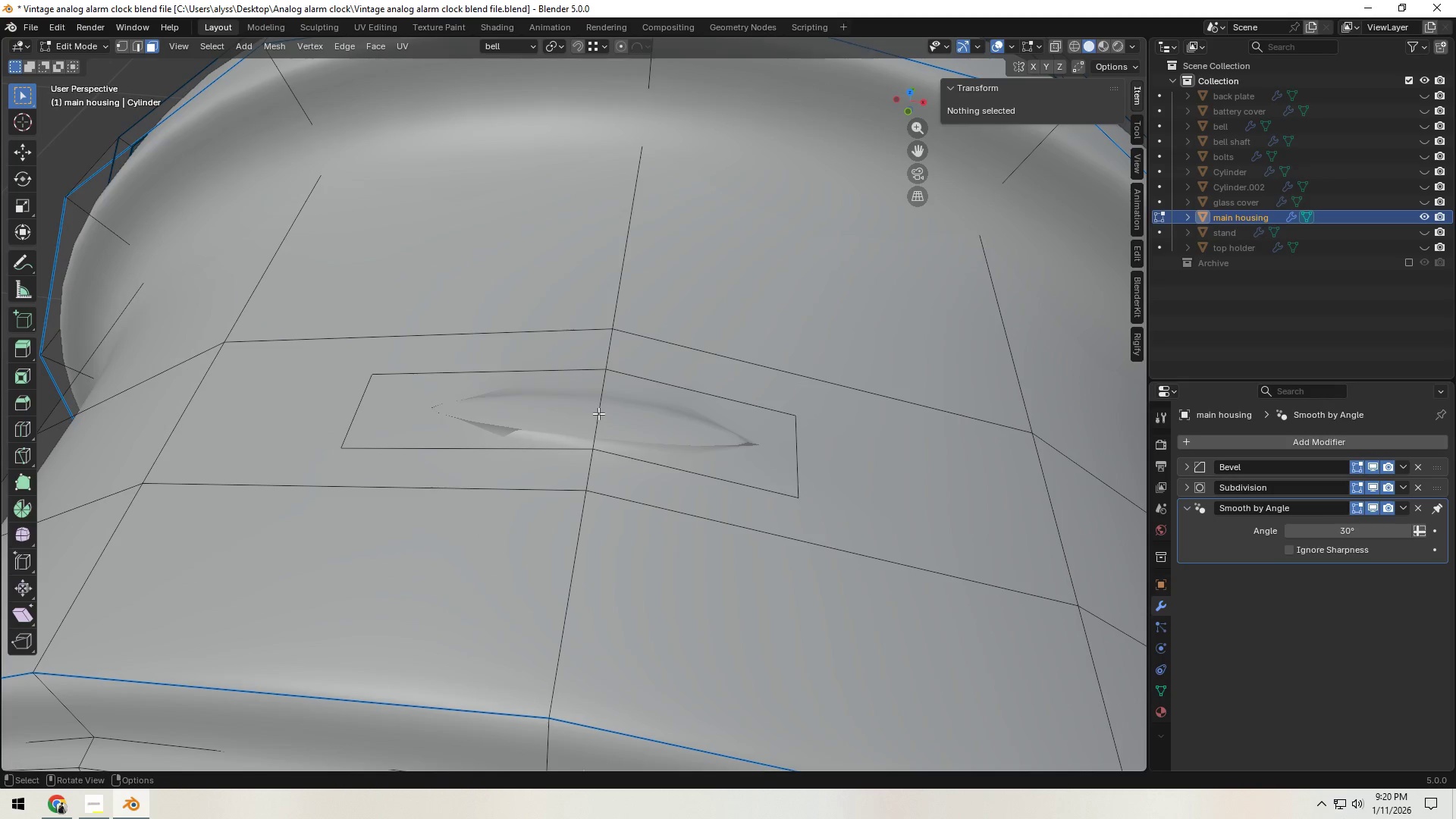 
left_click([598, 413])
 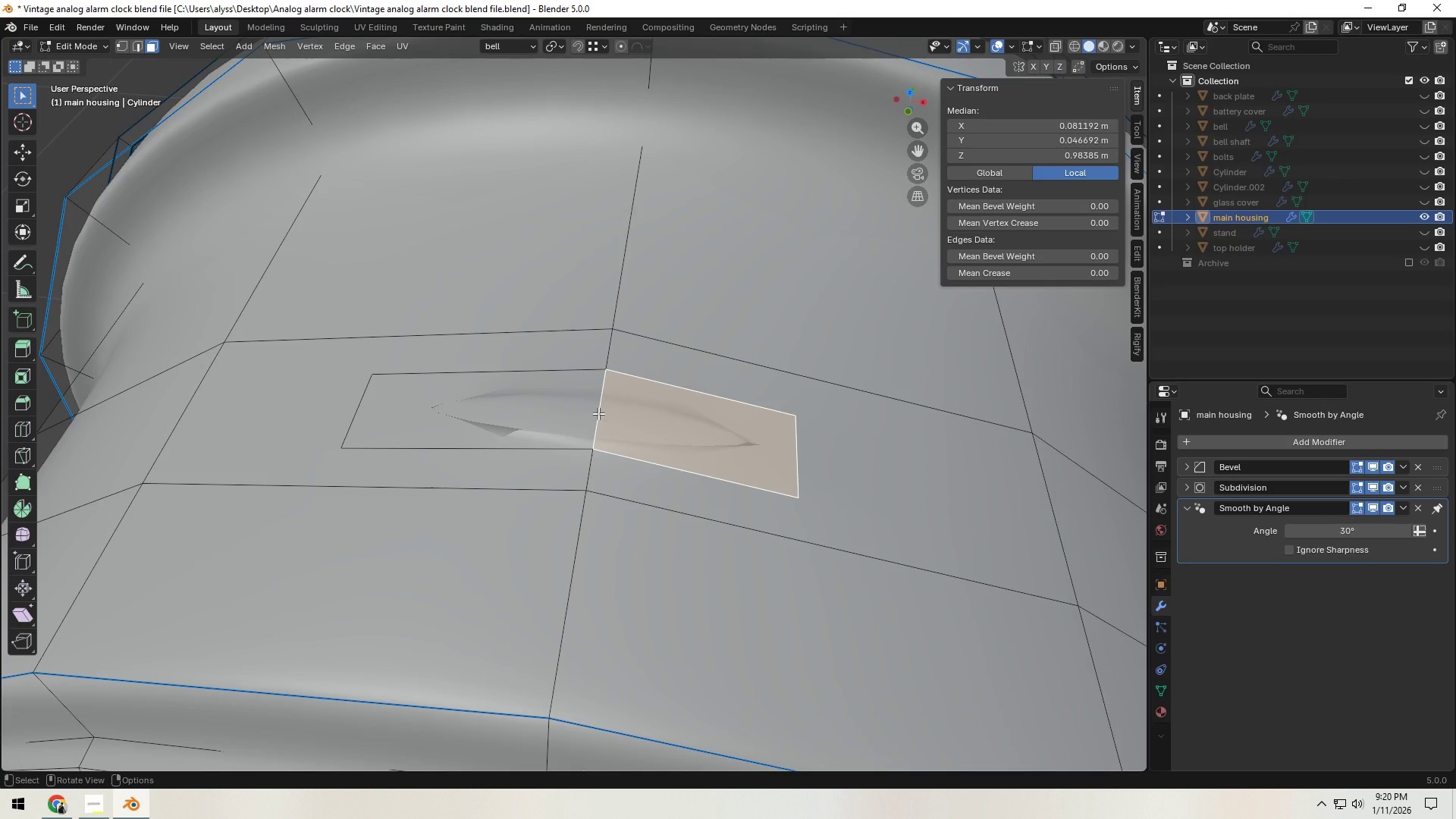 
key(2)
 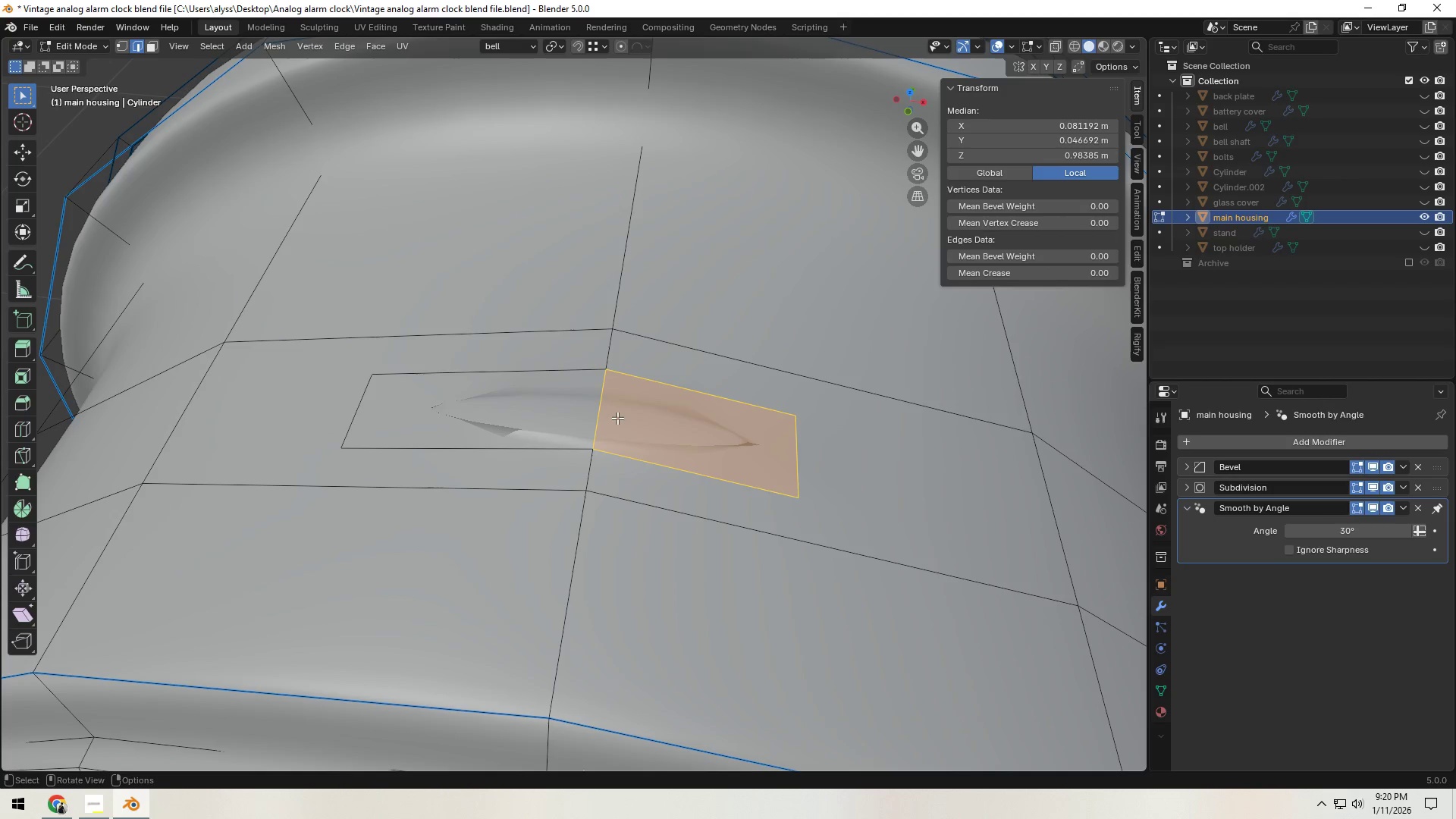 
hold_key(key=ControlLeft, duration=0.64)
 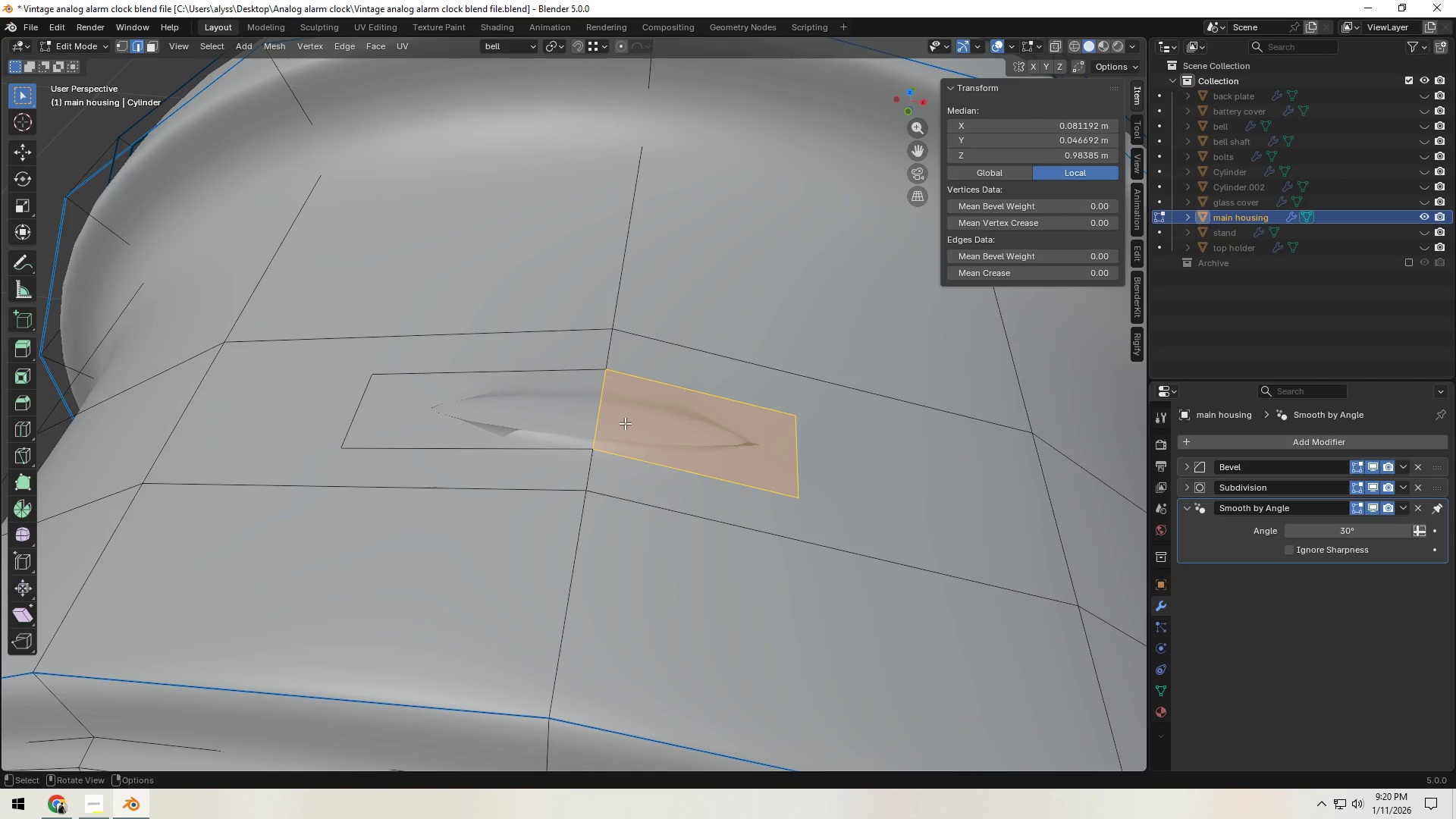 
key(Control+X)
 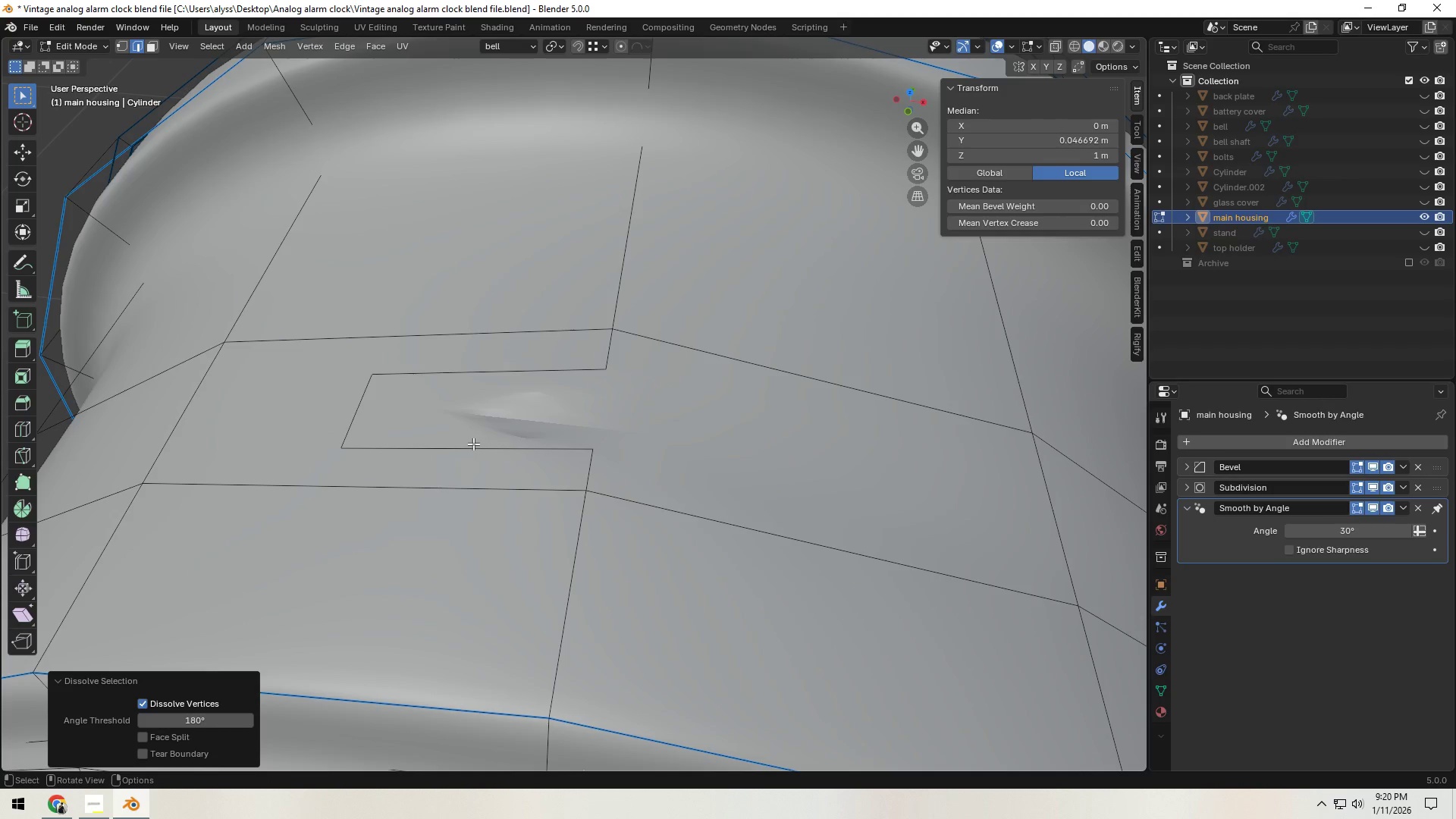 
key(Control+Z)
 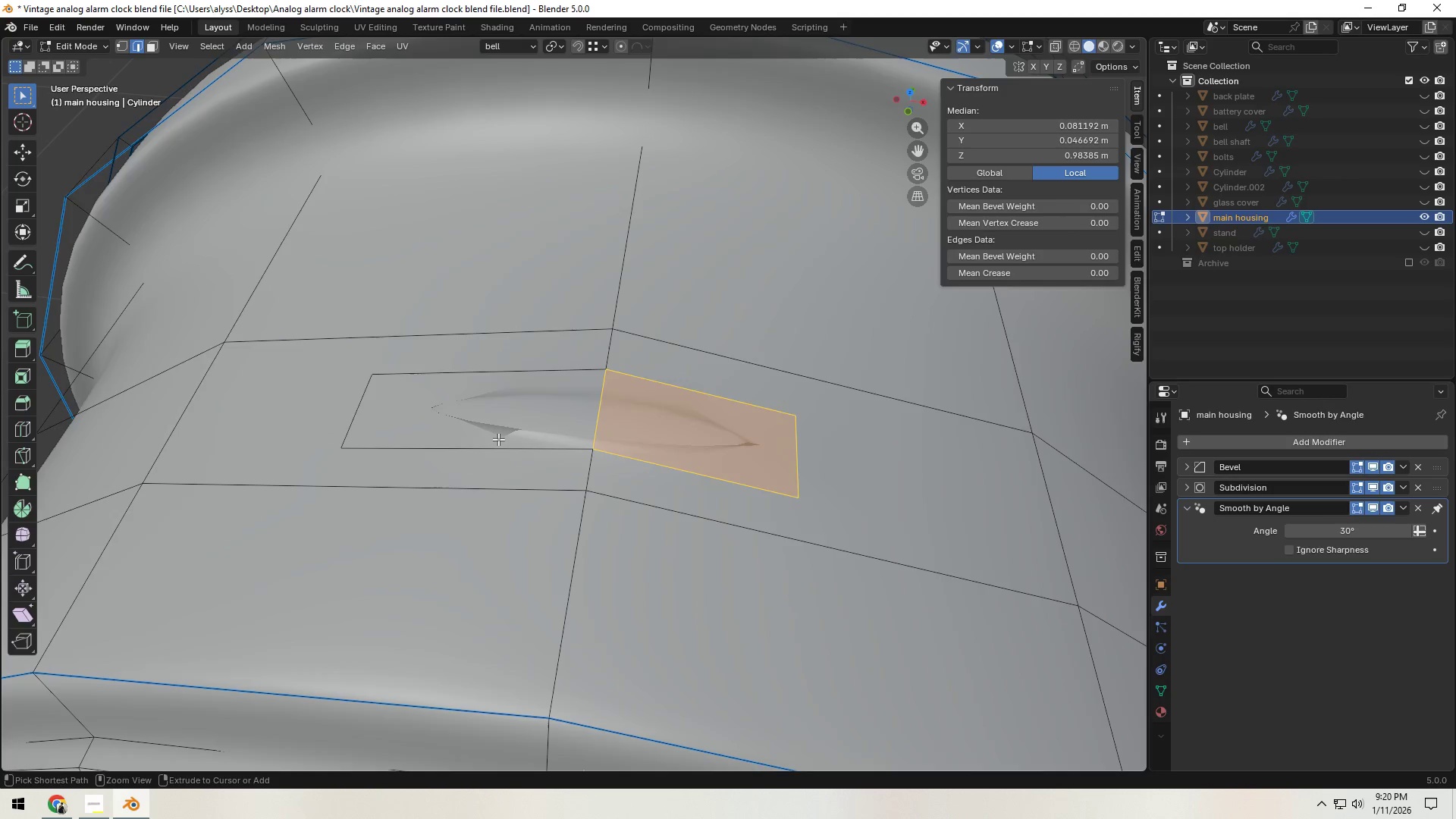 
key(Control+Z)
 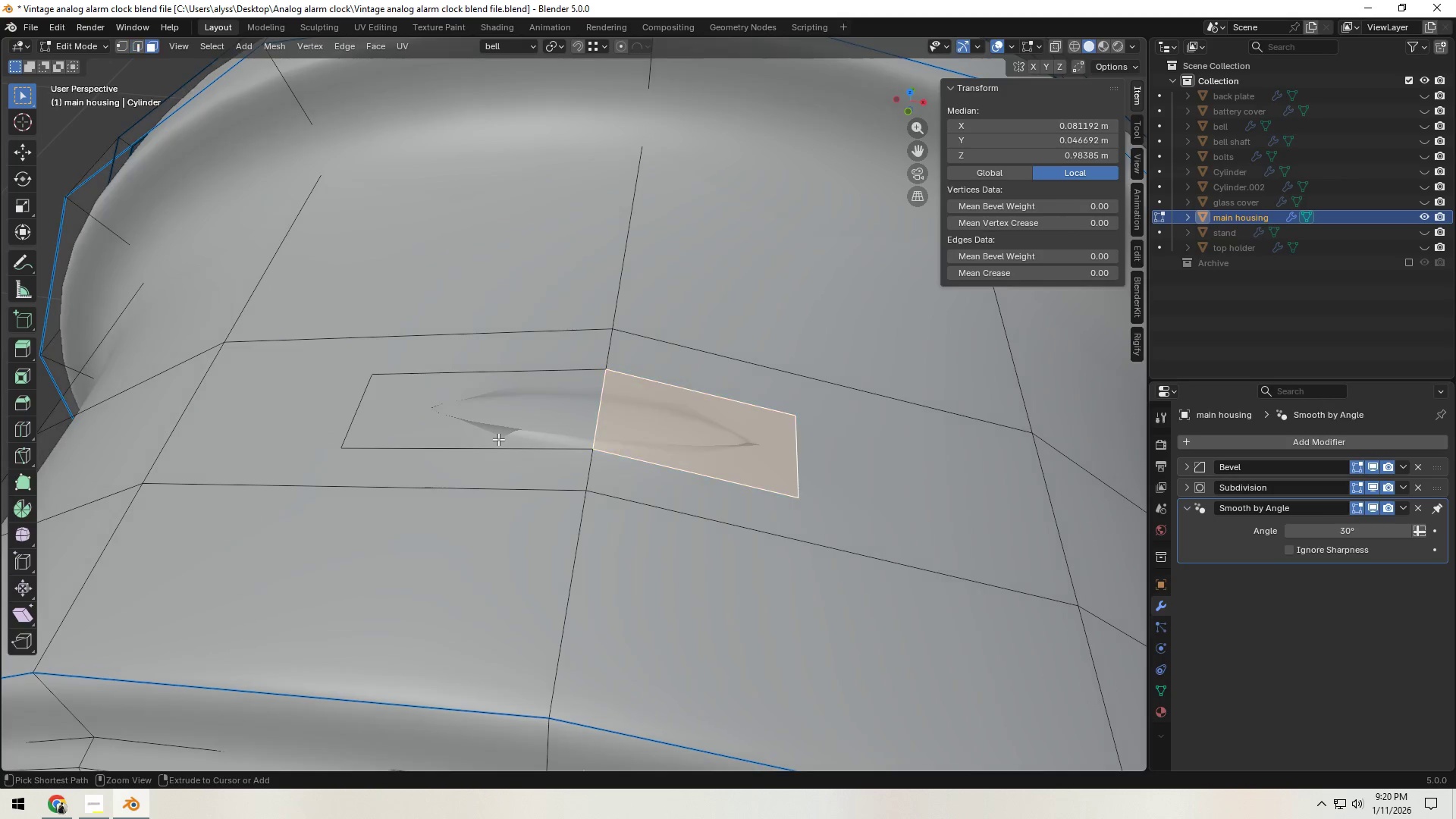 
key(Control+Z)
 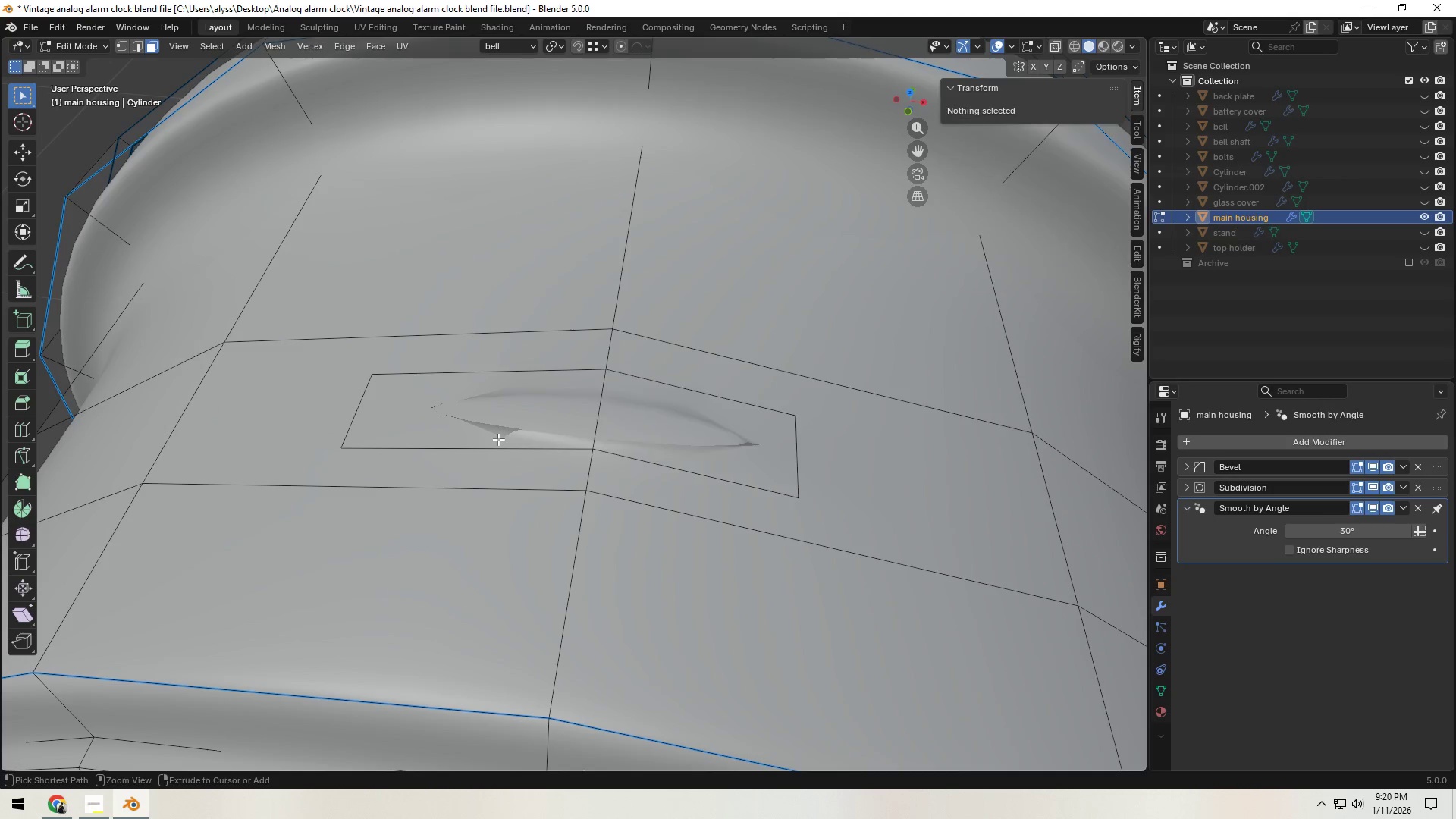 
key(Control+Z)
 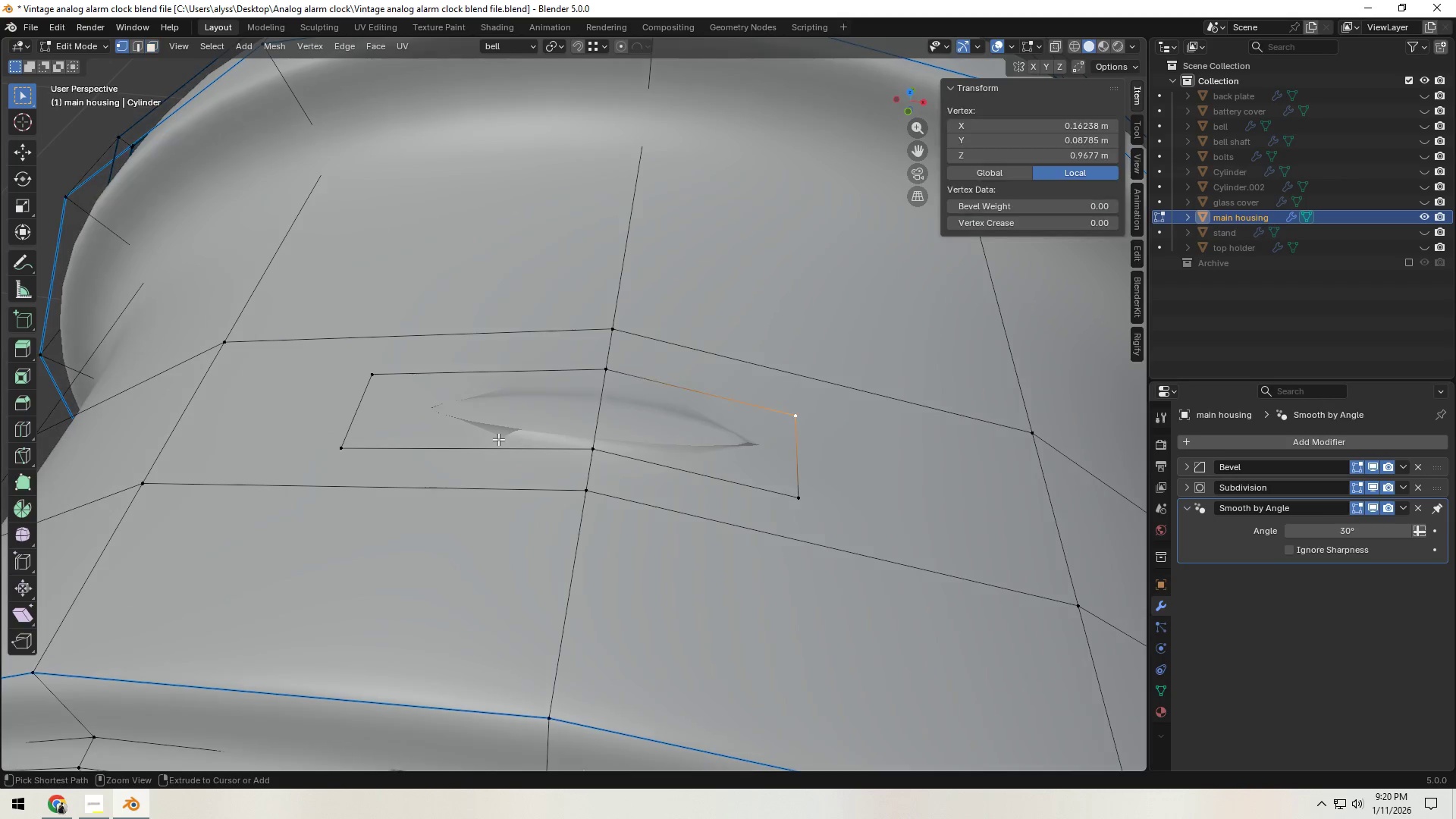 
key(Control+Z)
 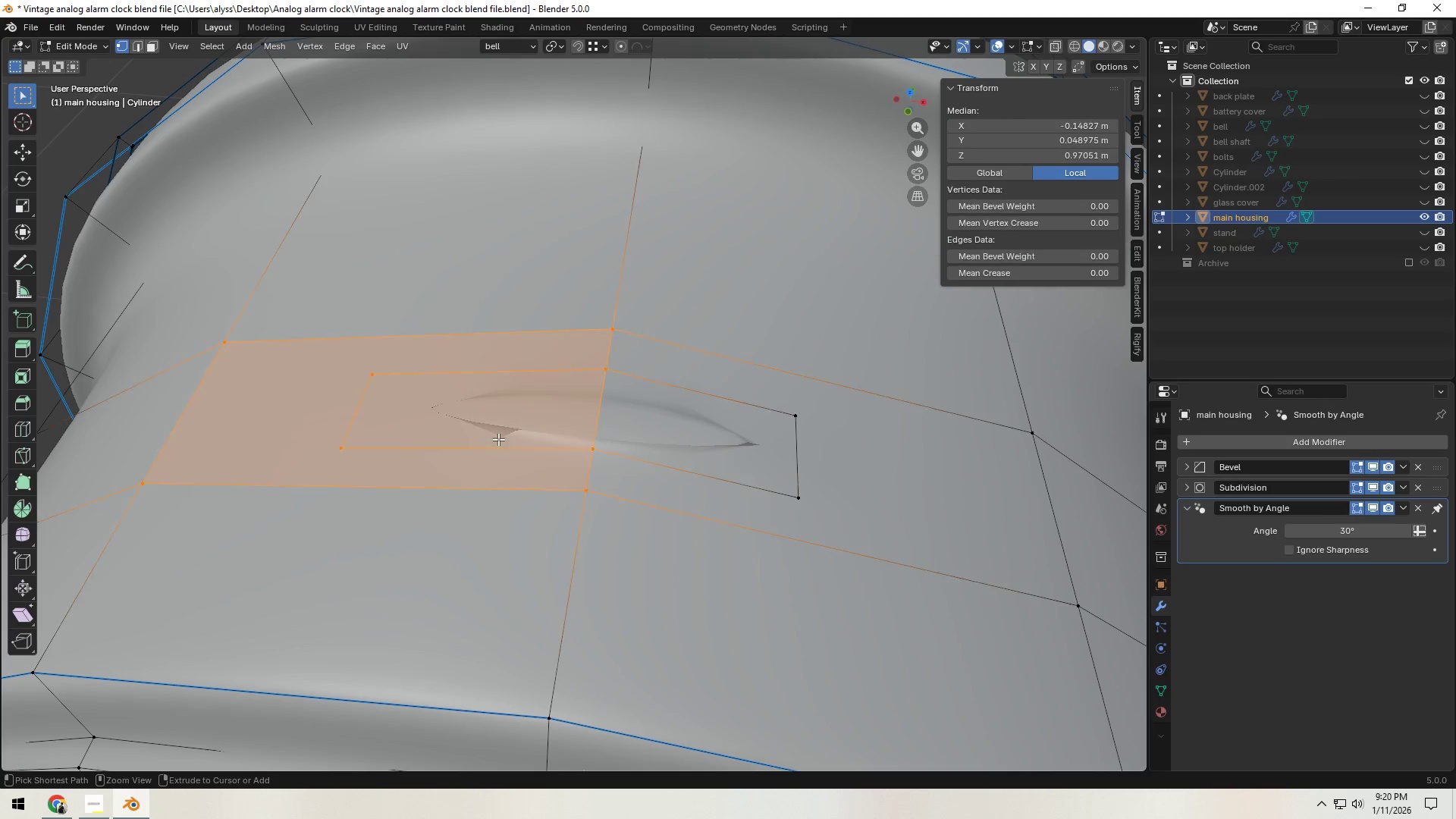 
key(Control+Z)
 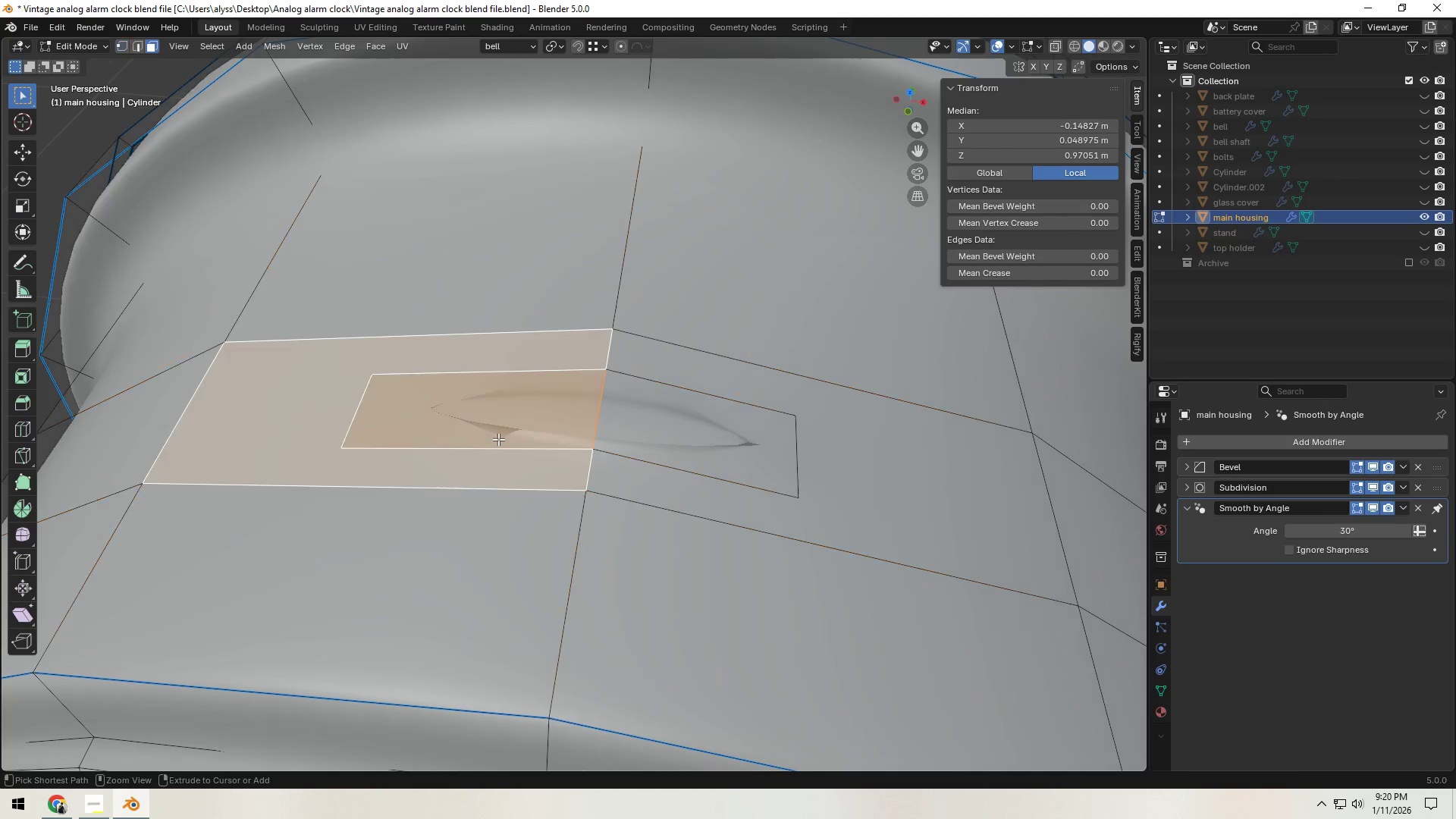 
key(Control+Z)
 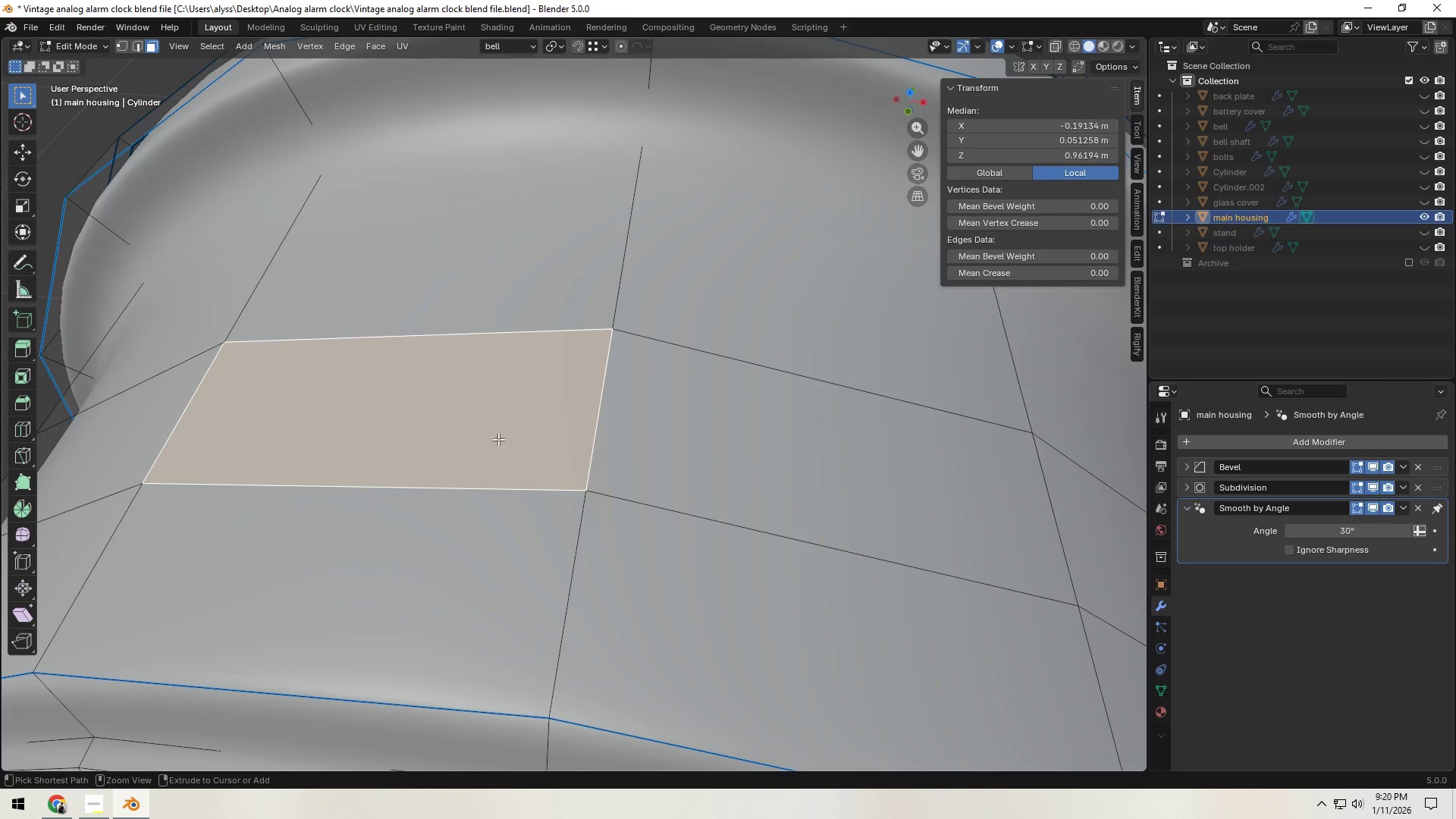 
key(Control+Z)
 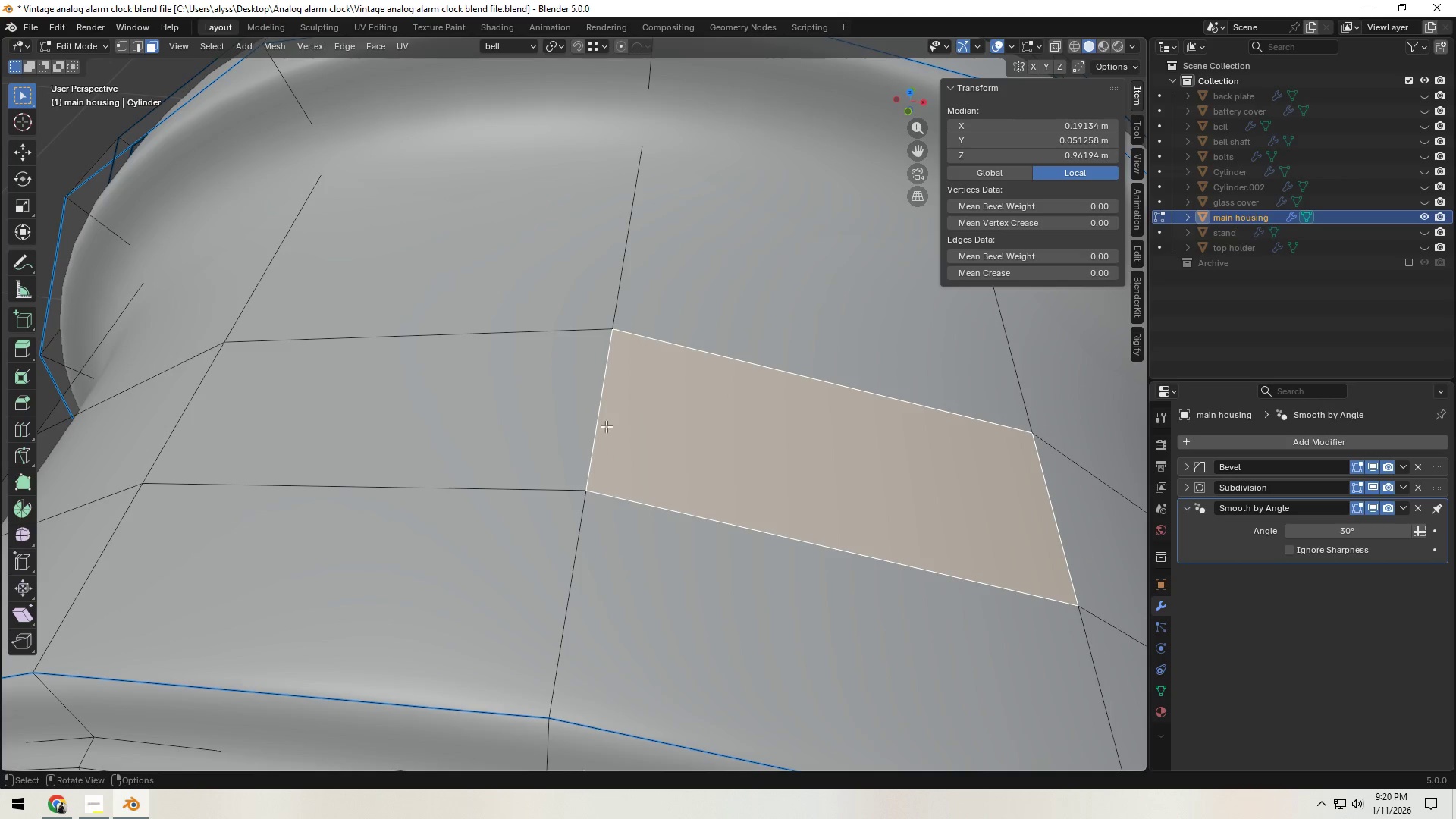 
key(2)
 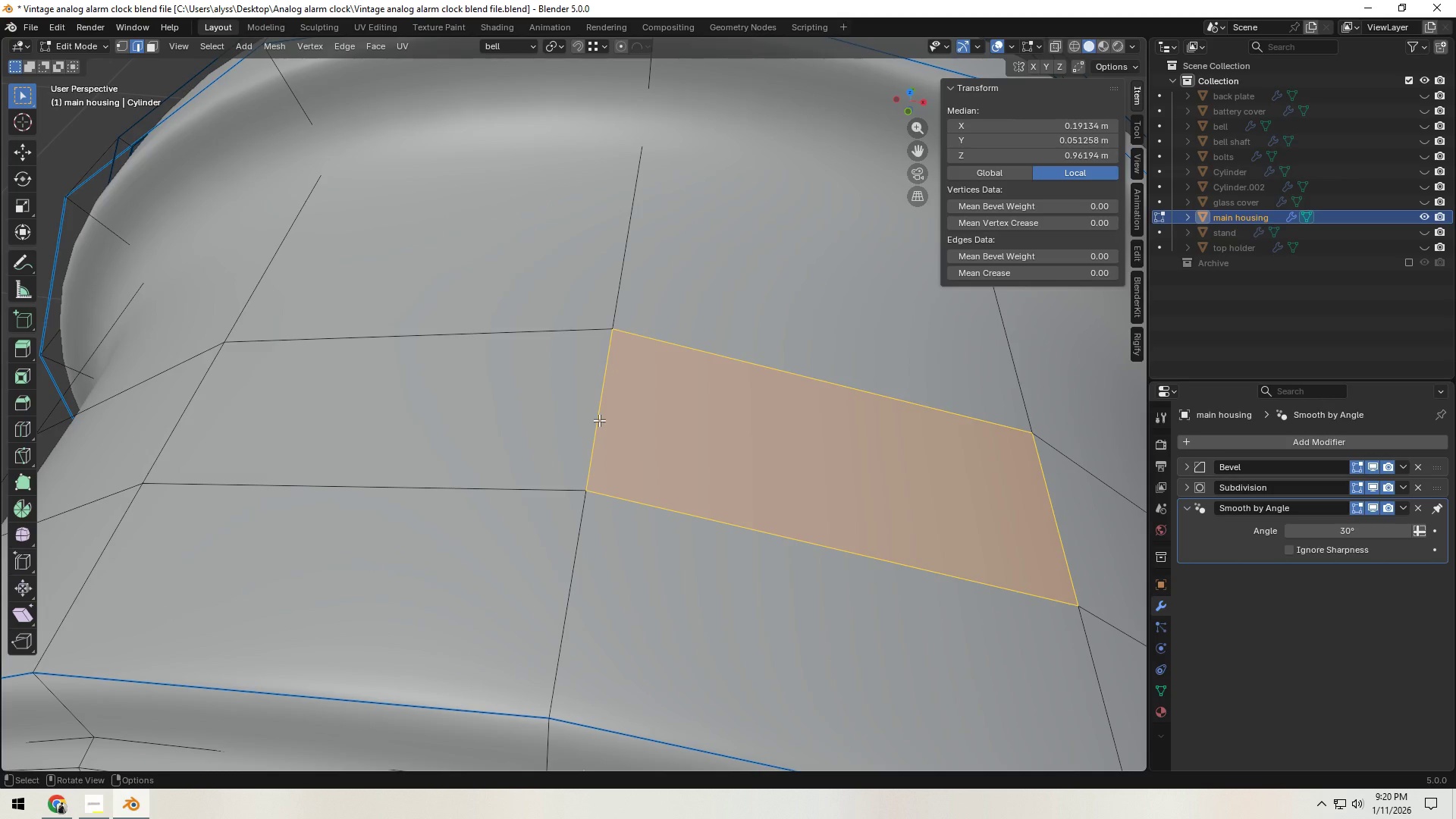 
left_click([599, 420])
 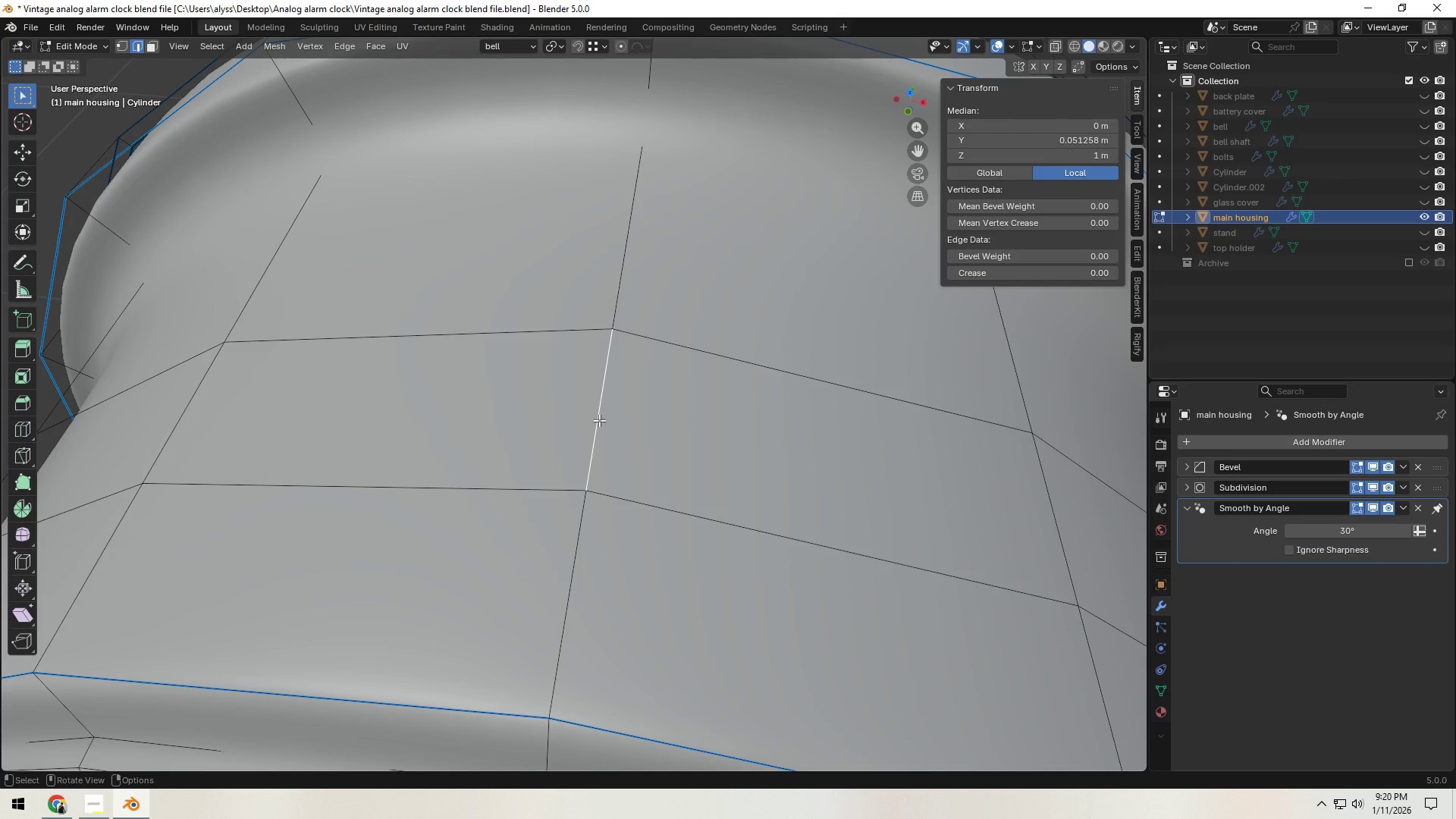 
key(X)
 